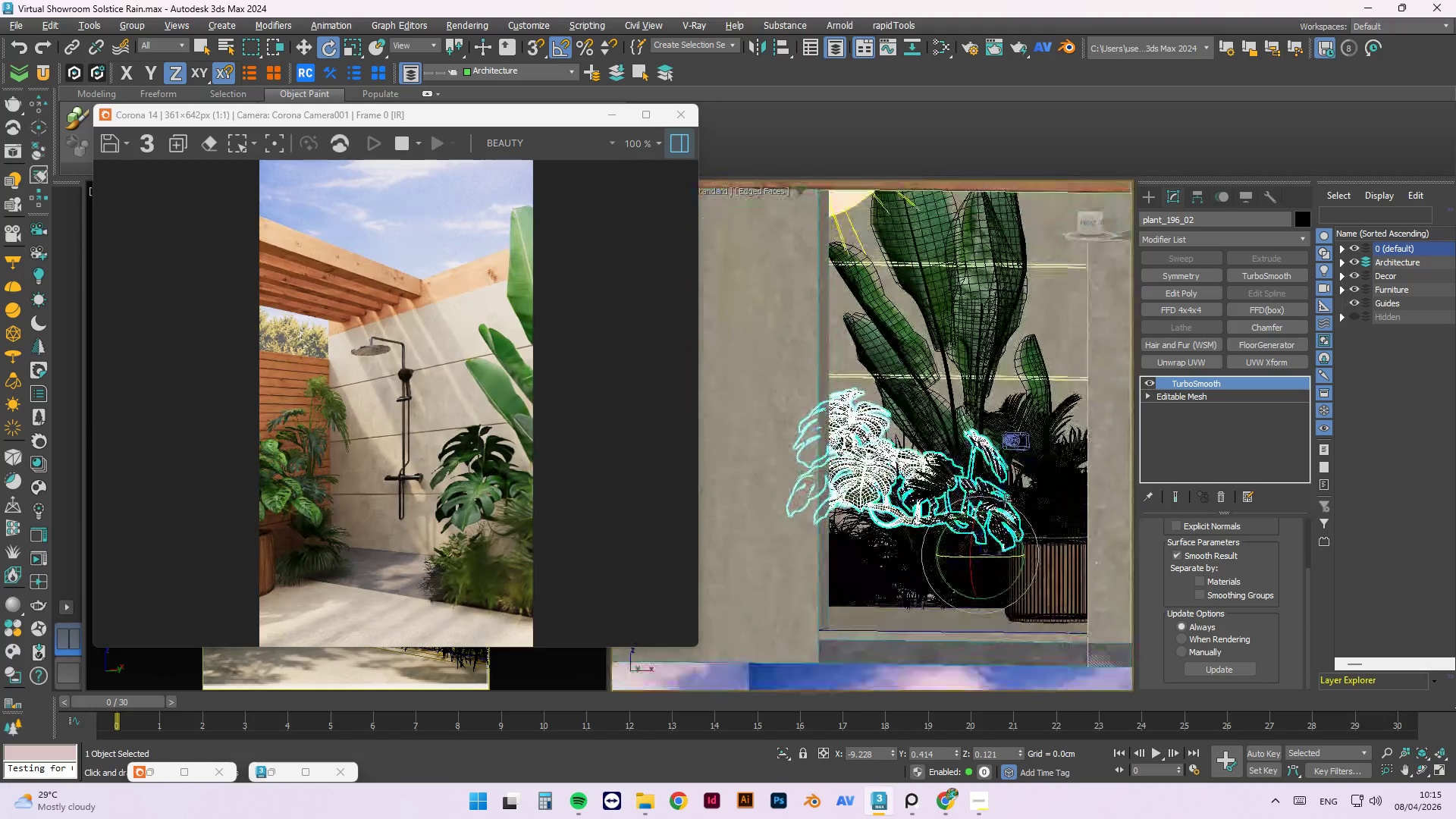 
hold_key(key=AltLeft, duration=1.52)
 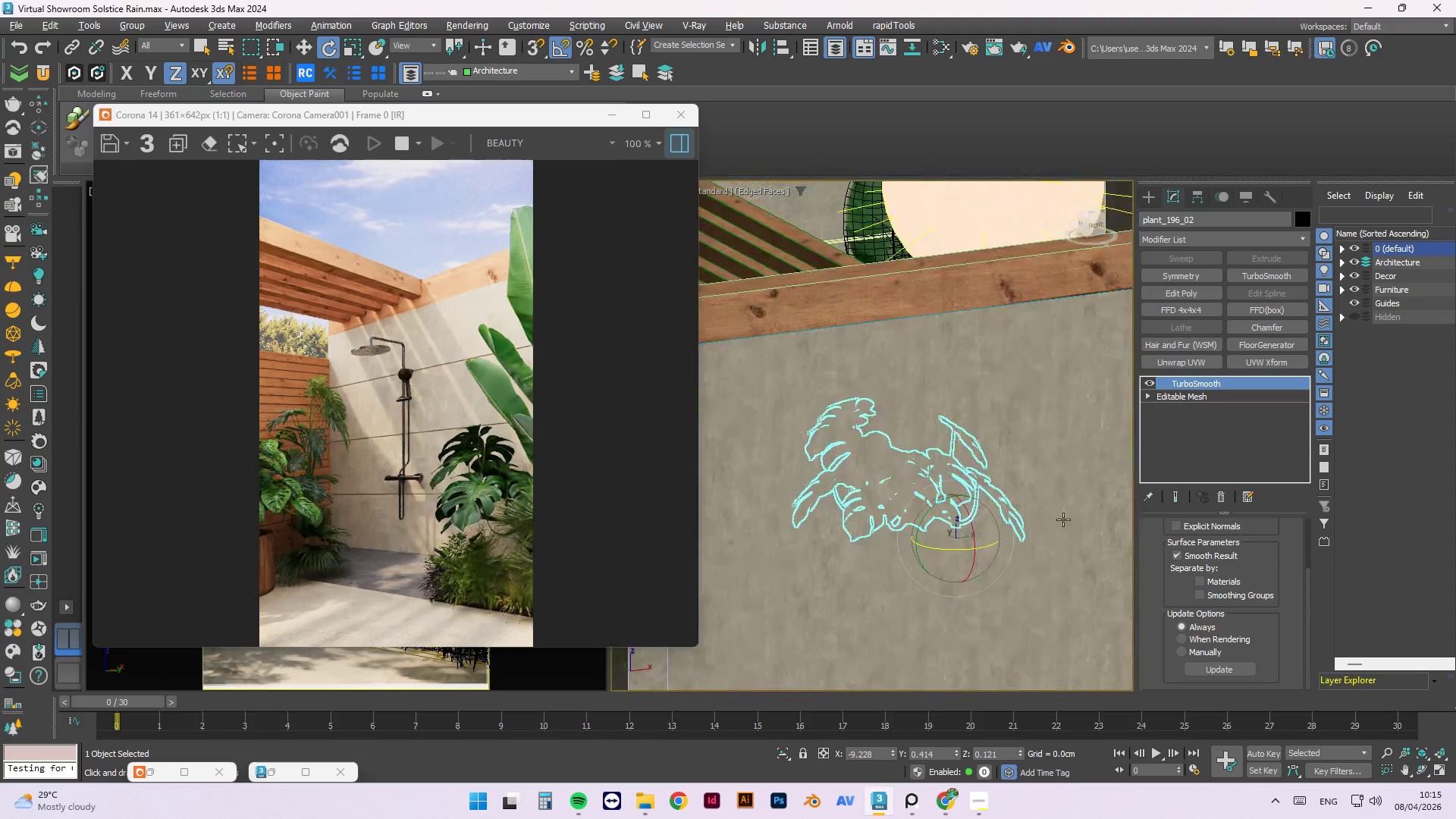 
hold_key(key=AltLeft, duration=1.41)
 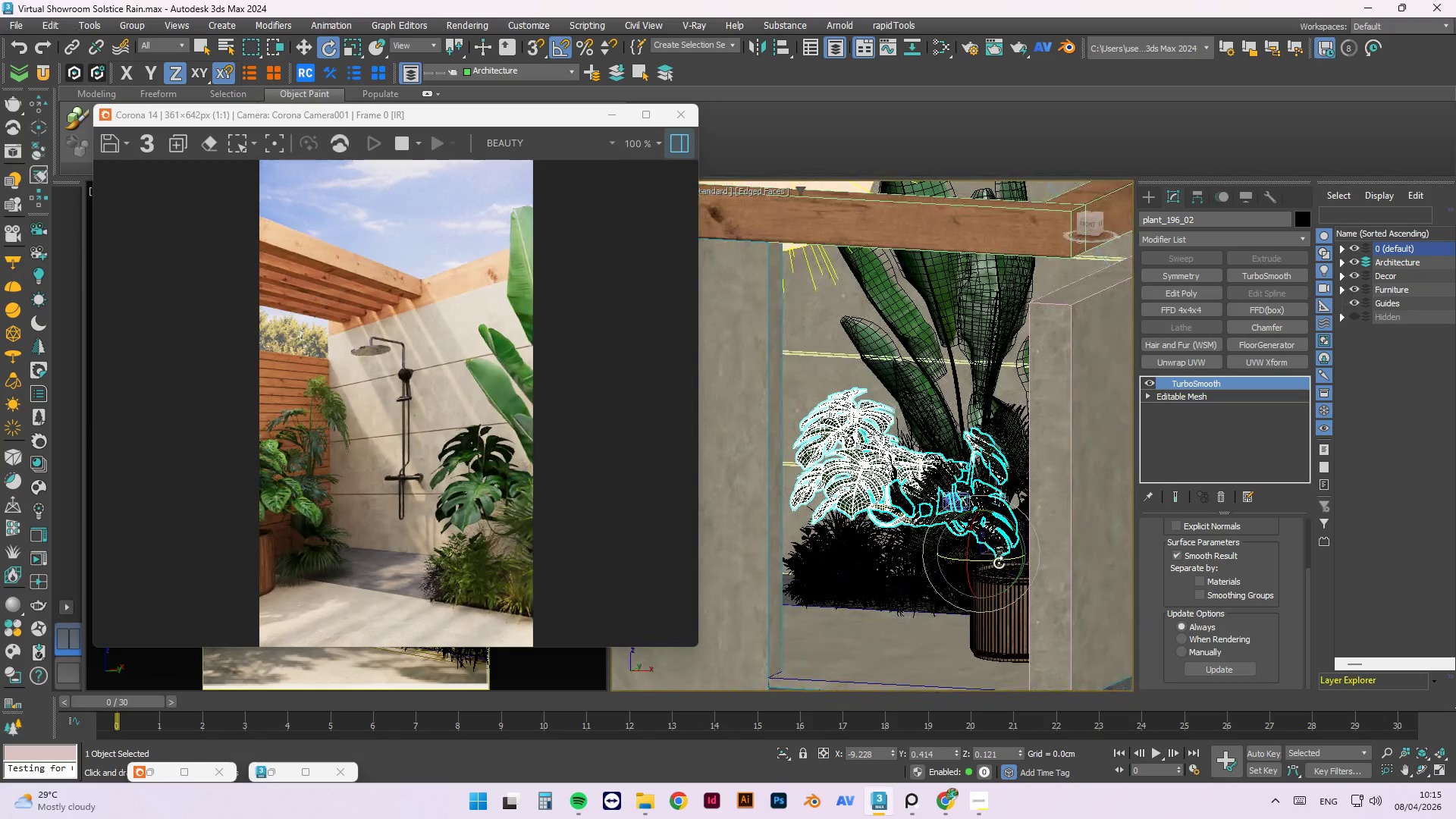 
left_click_drag(start_coordinate=[999, 563], to_coordinate=[923, 555])
 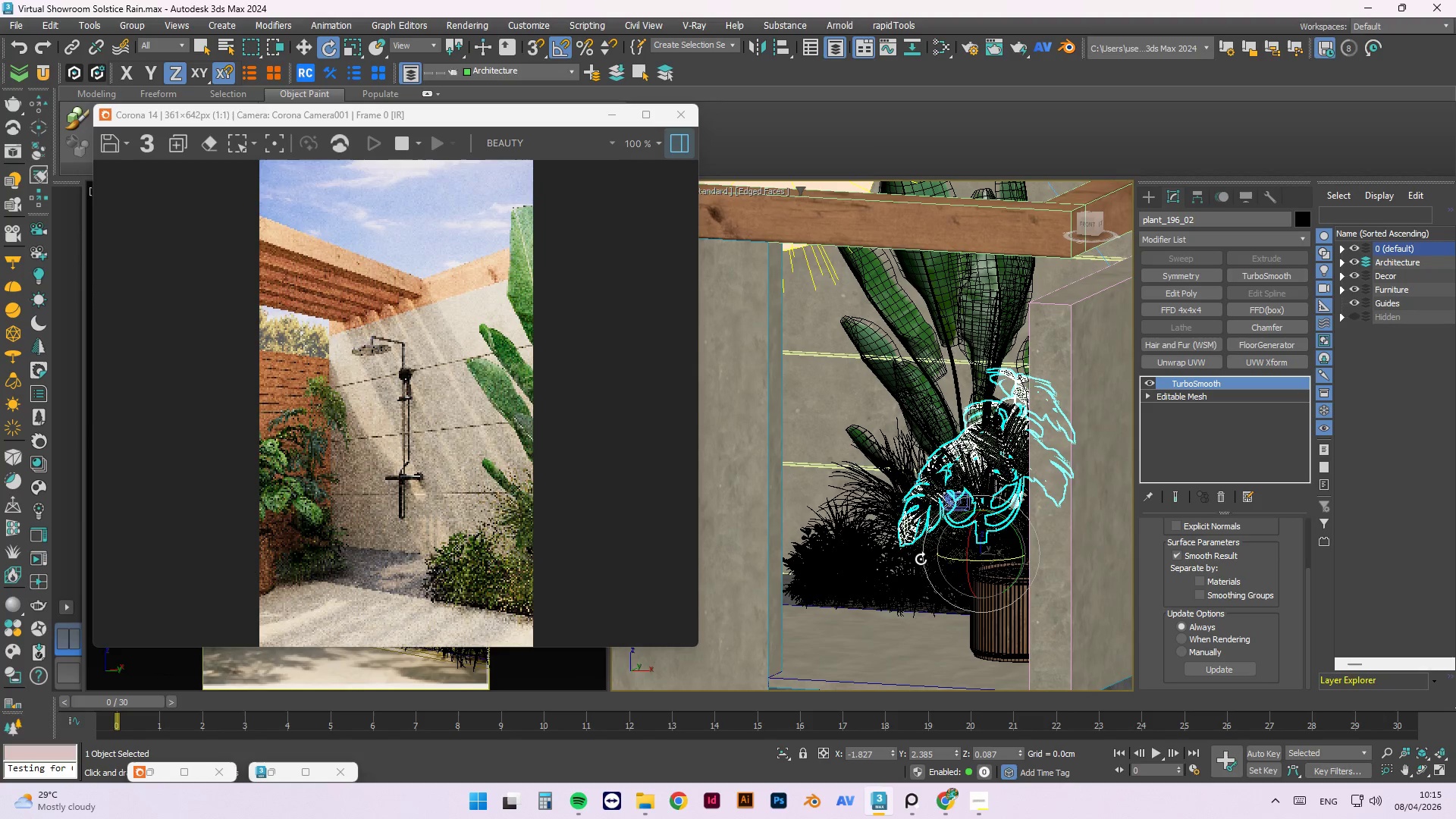 
key(Delete)
 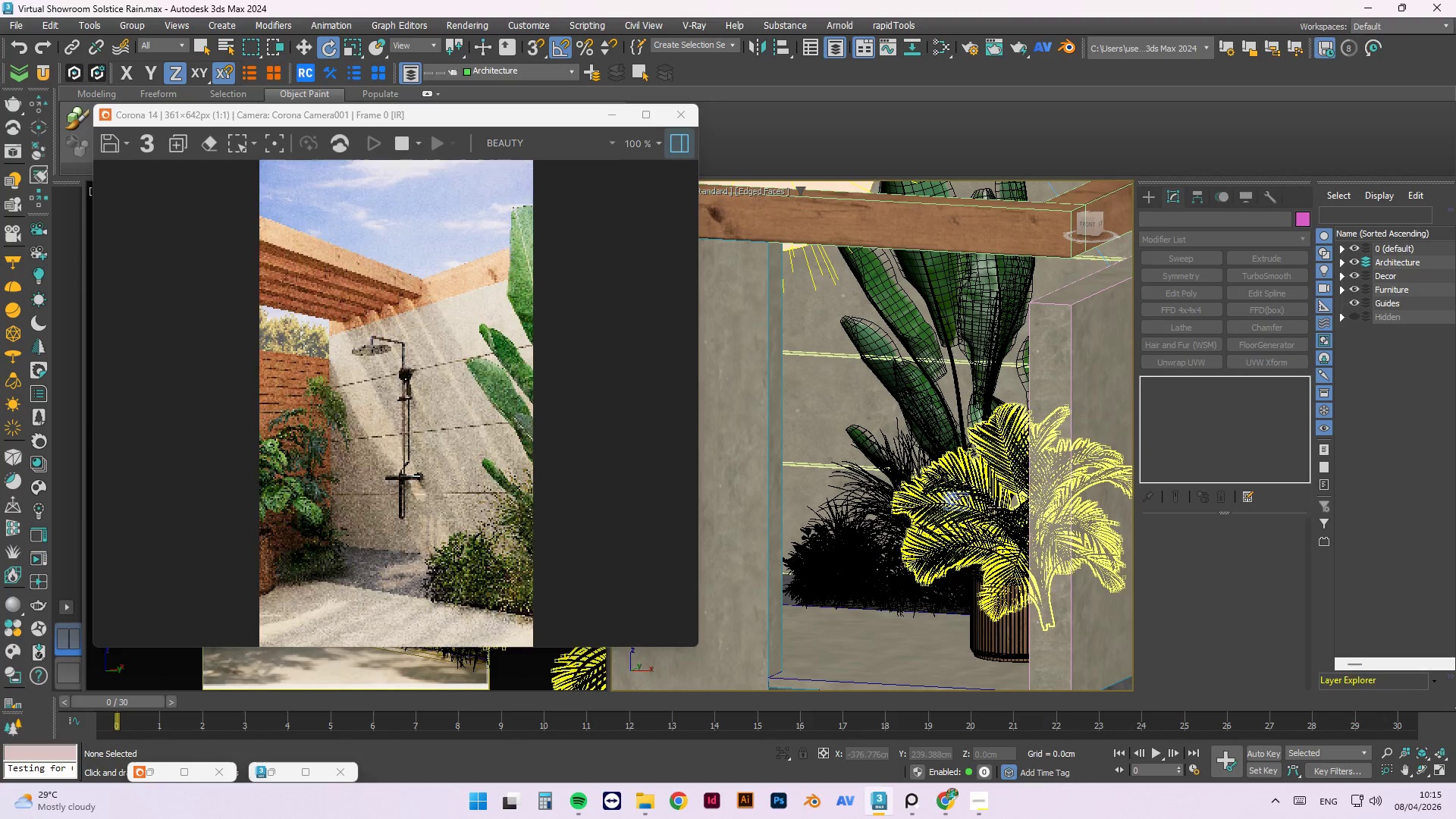 
hold_key(key=AltLeft, duration=1.39)
 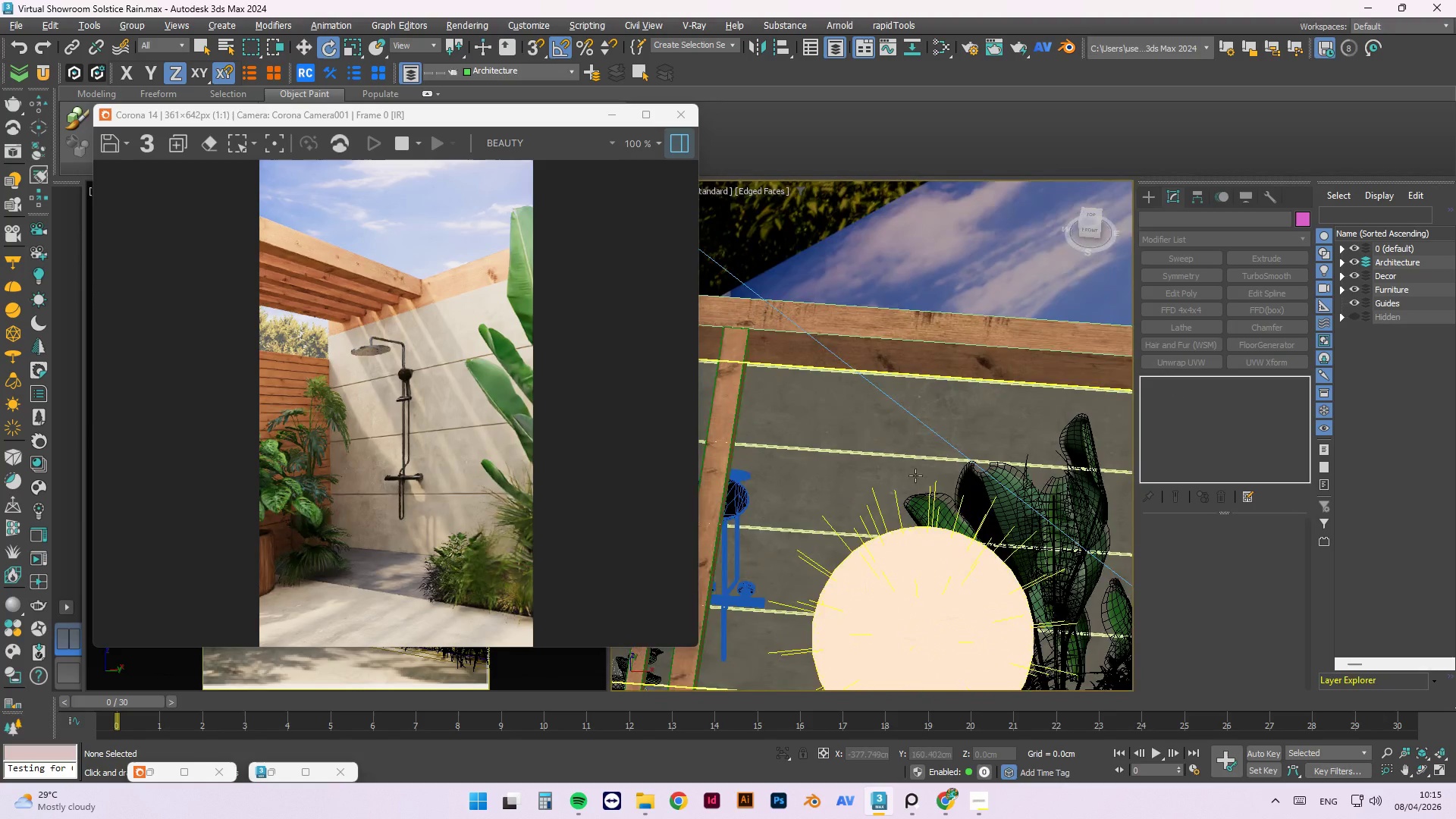 
scroll: coordinate [908, 468], scroll_direction: down, amount: 2.0
 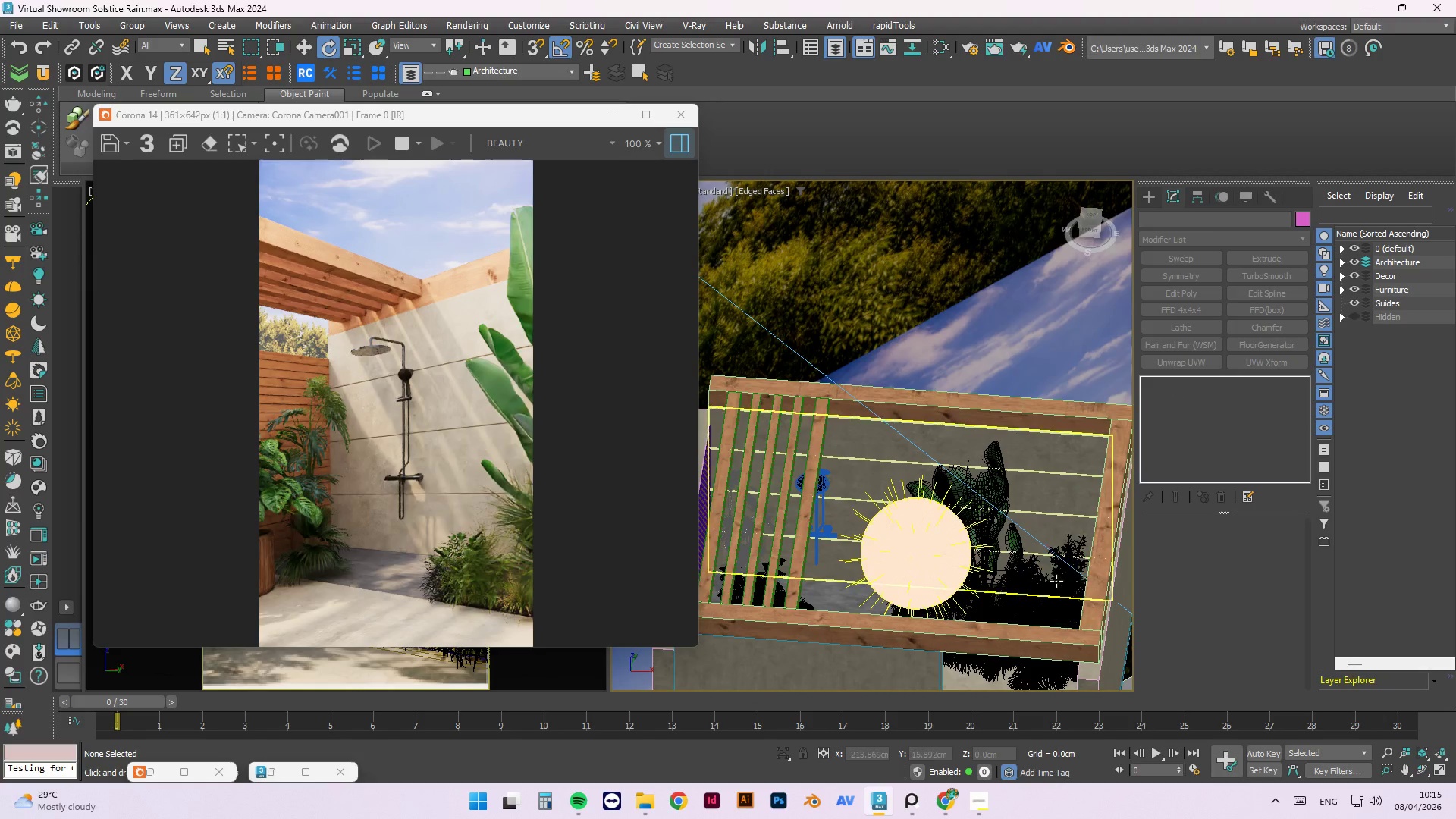 
key(Alt+AltLeft)
 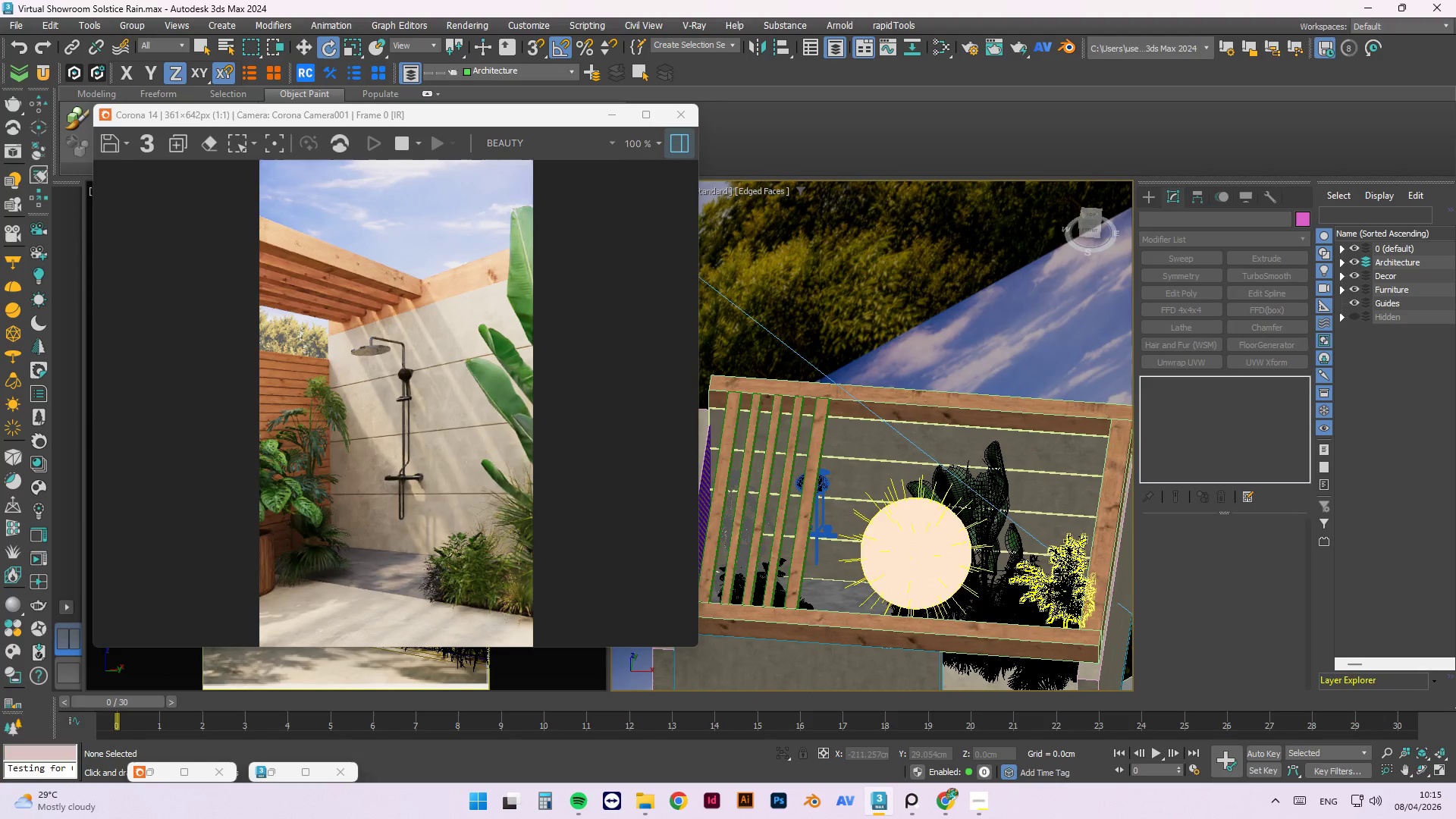 
left_click([1061, 574])
 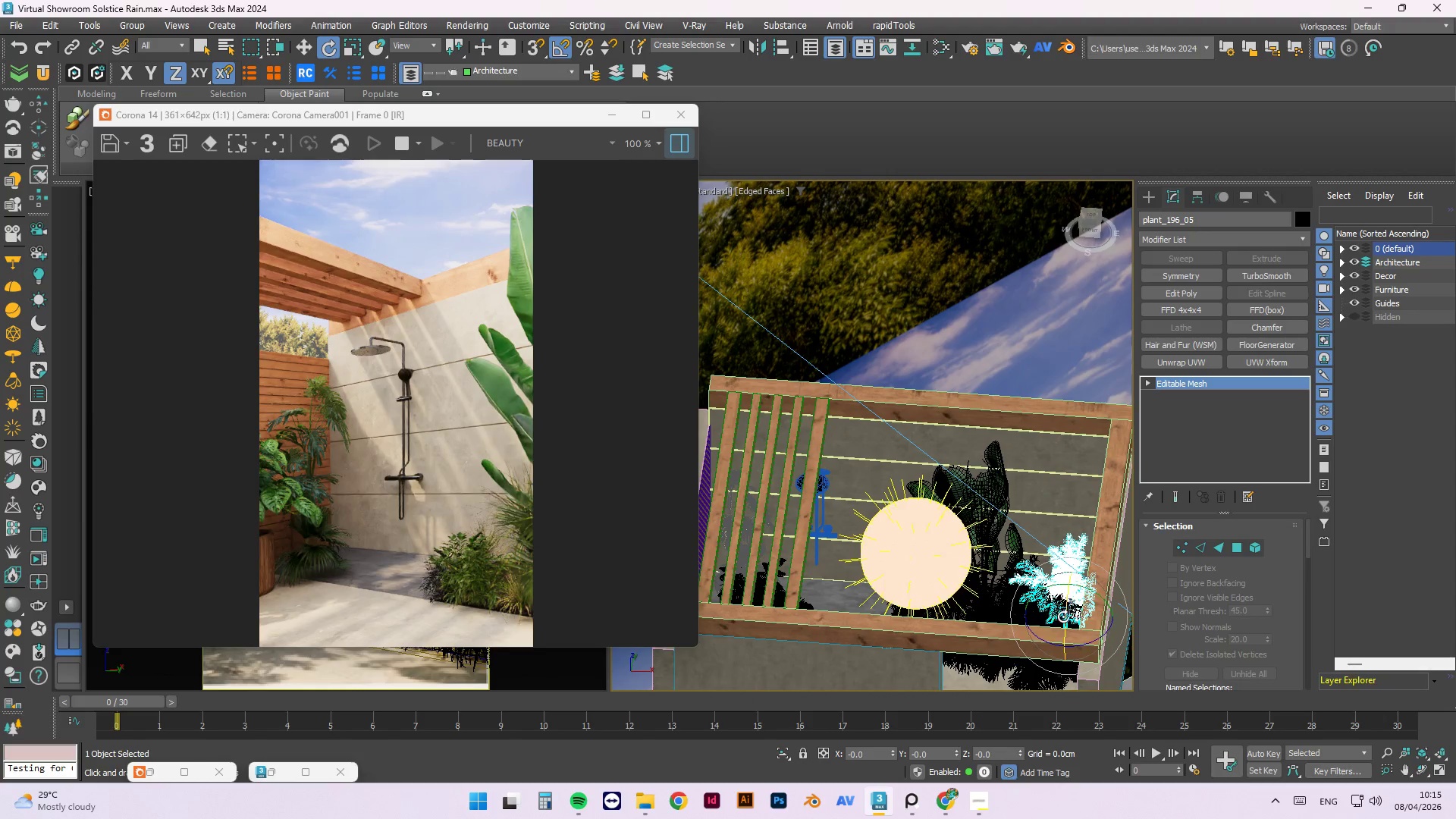 
key(W)
 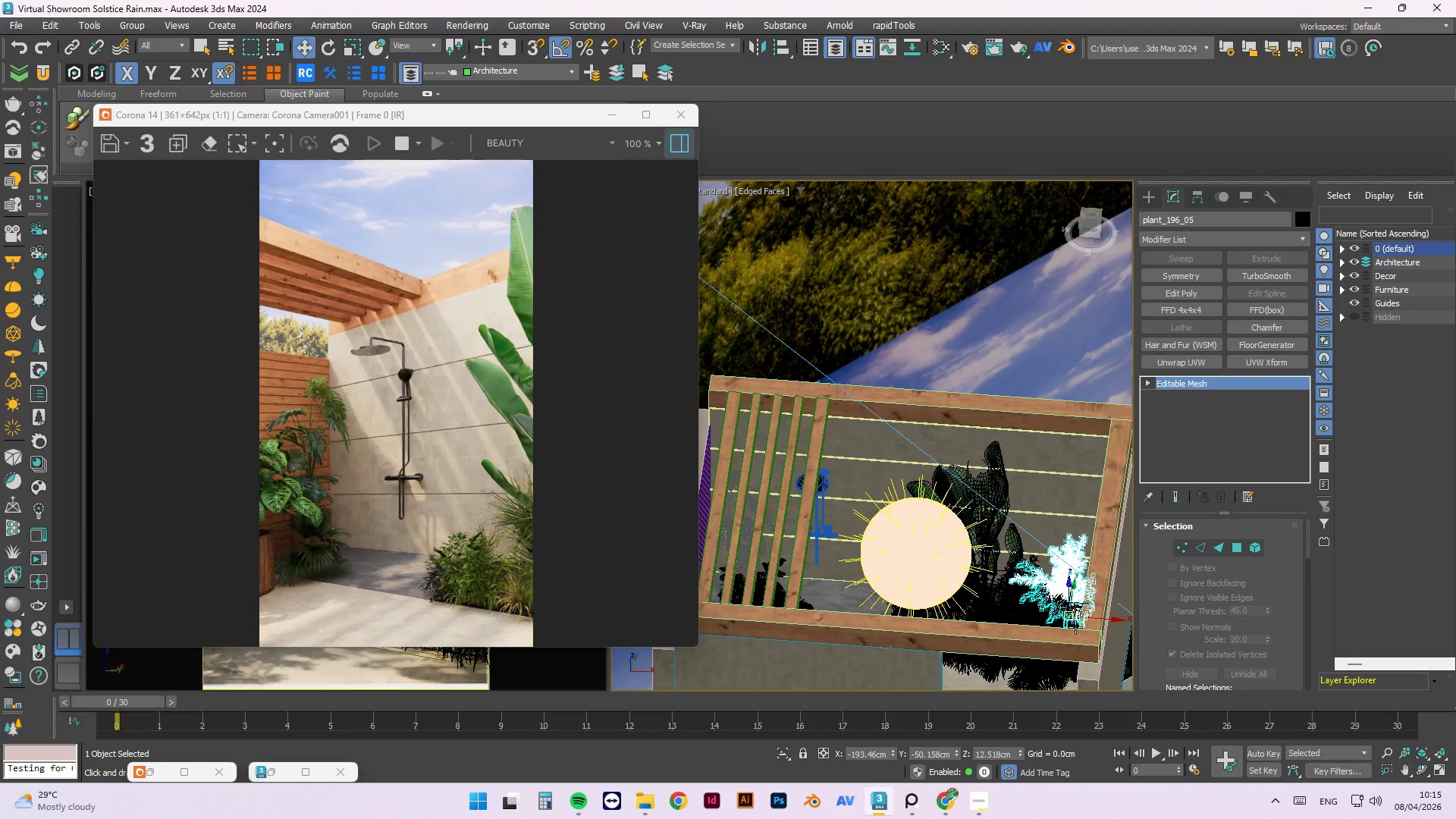 
hold_key(key=ShiftLeft, duration=1.5)
left_click_drag(start_coordinate=[1103, 619], to_coordinate=[963, 586])
 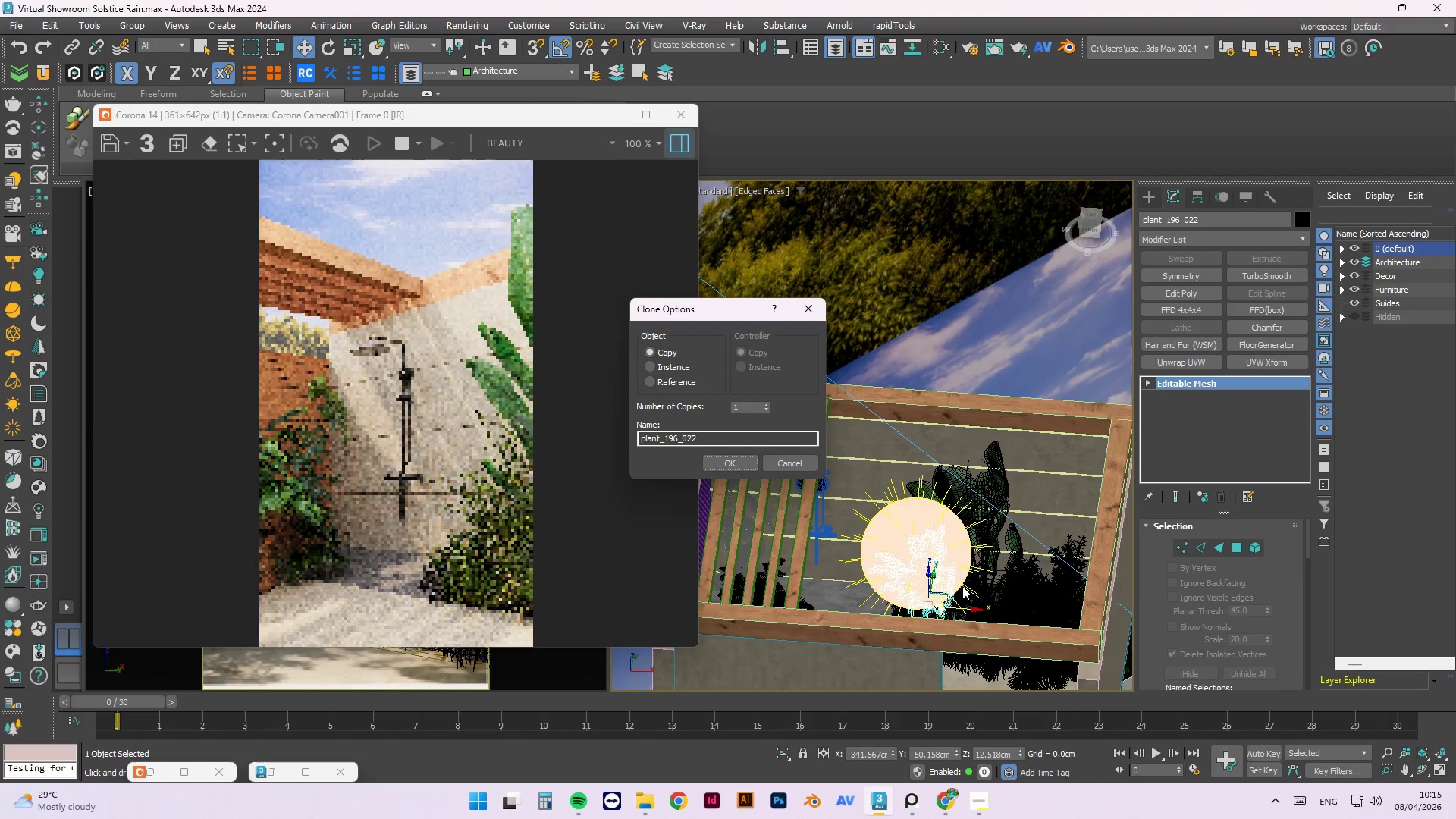 
key(Shift+ShiftLeft)
 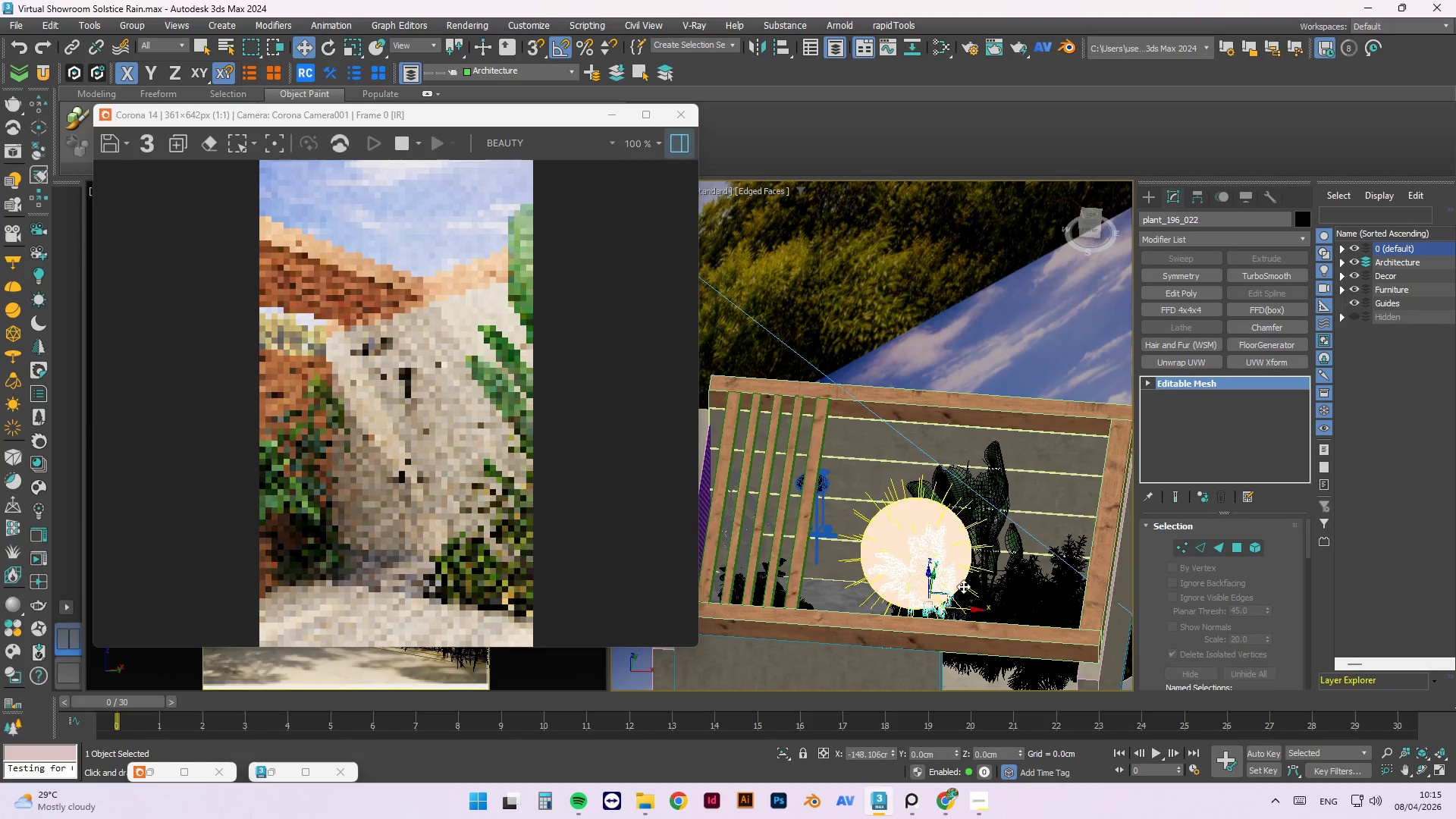 
key(Shift+ShiftLeft)
 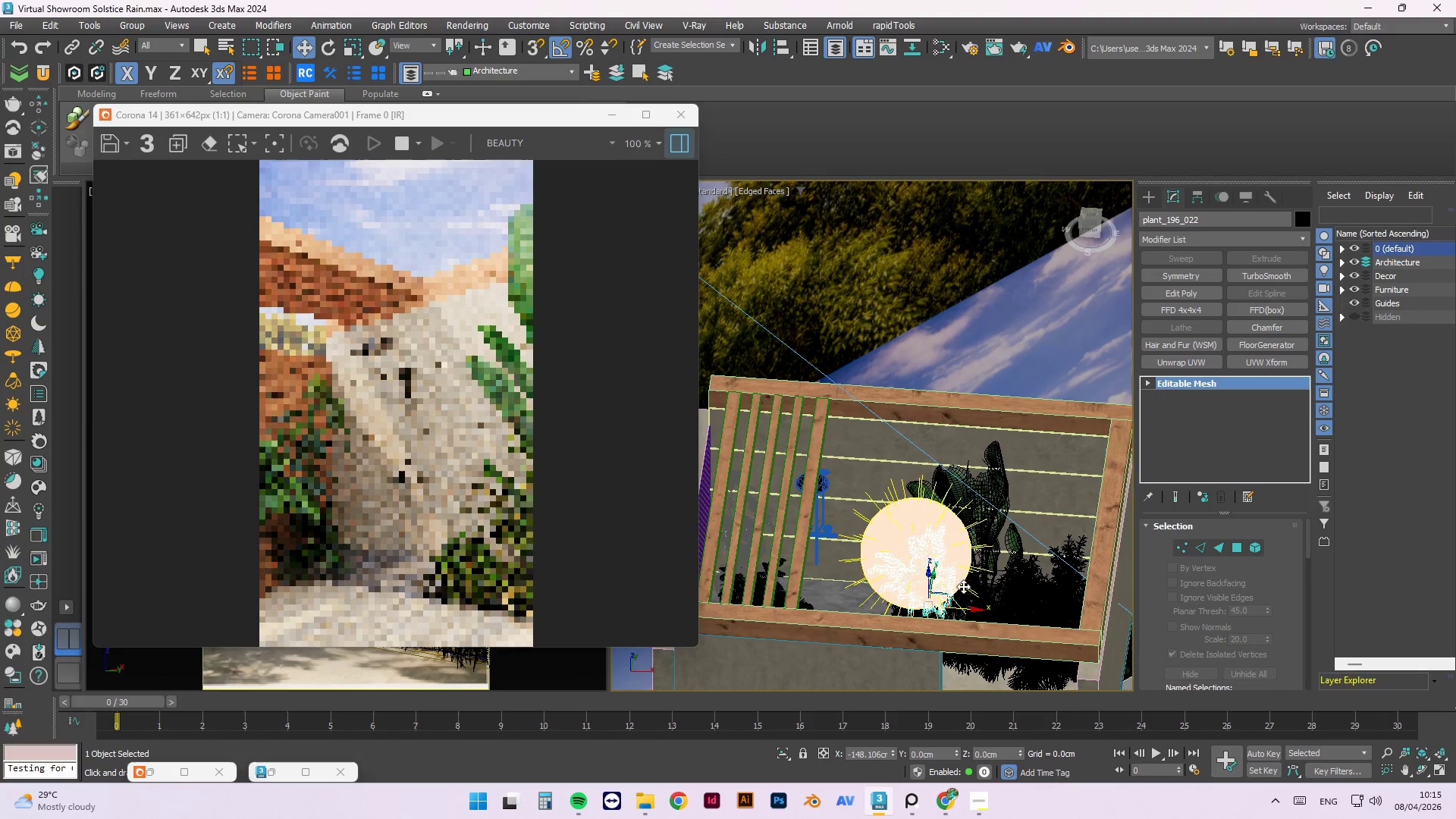 
key(Shift+ShiftLeft)
 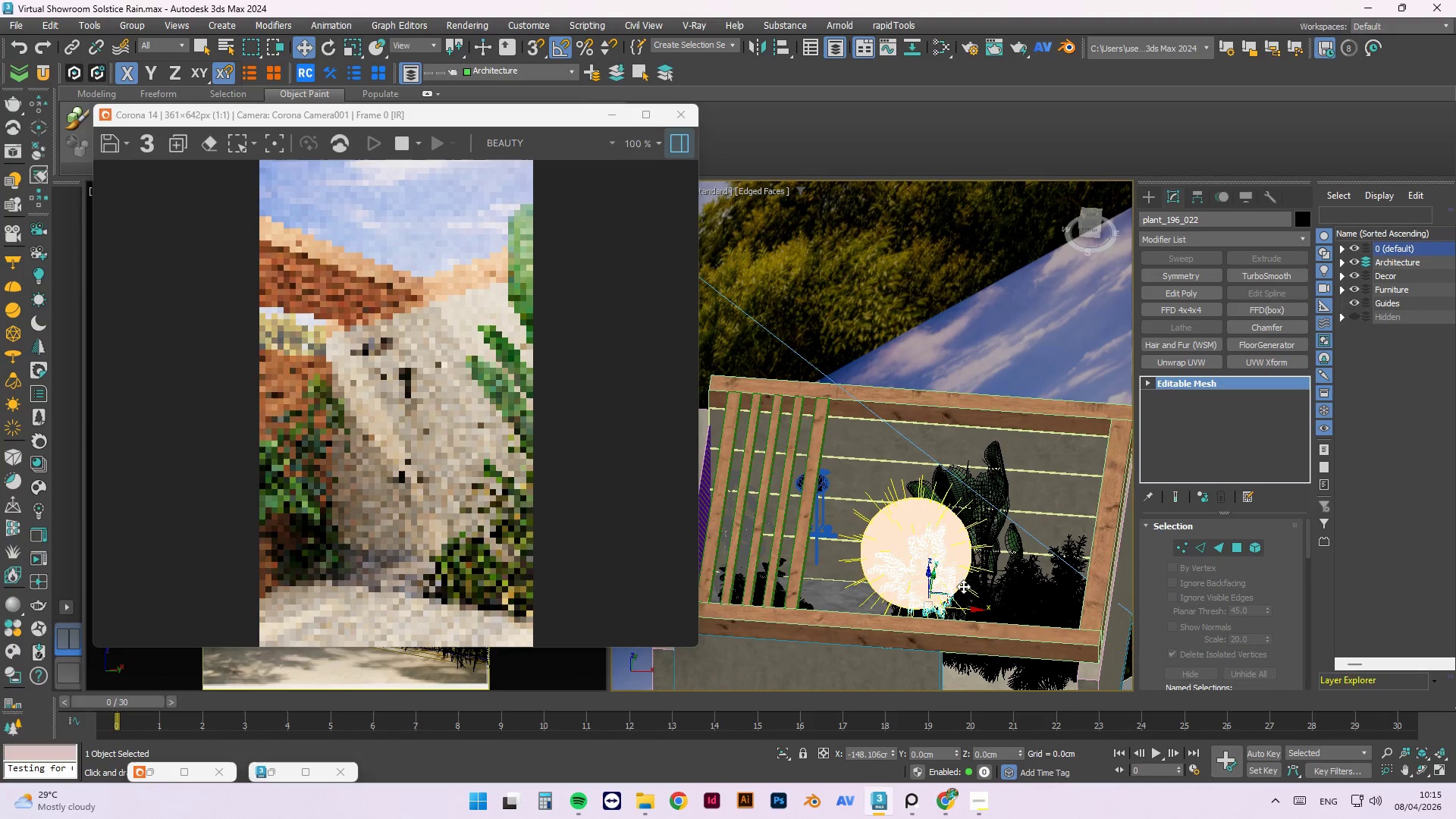 
key(Shift+ShiftLeft)
 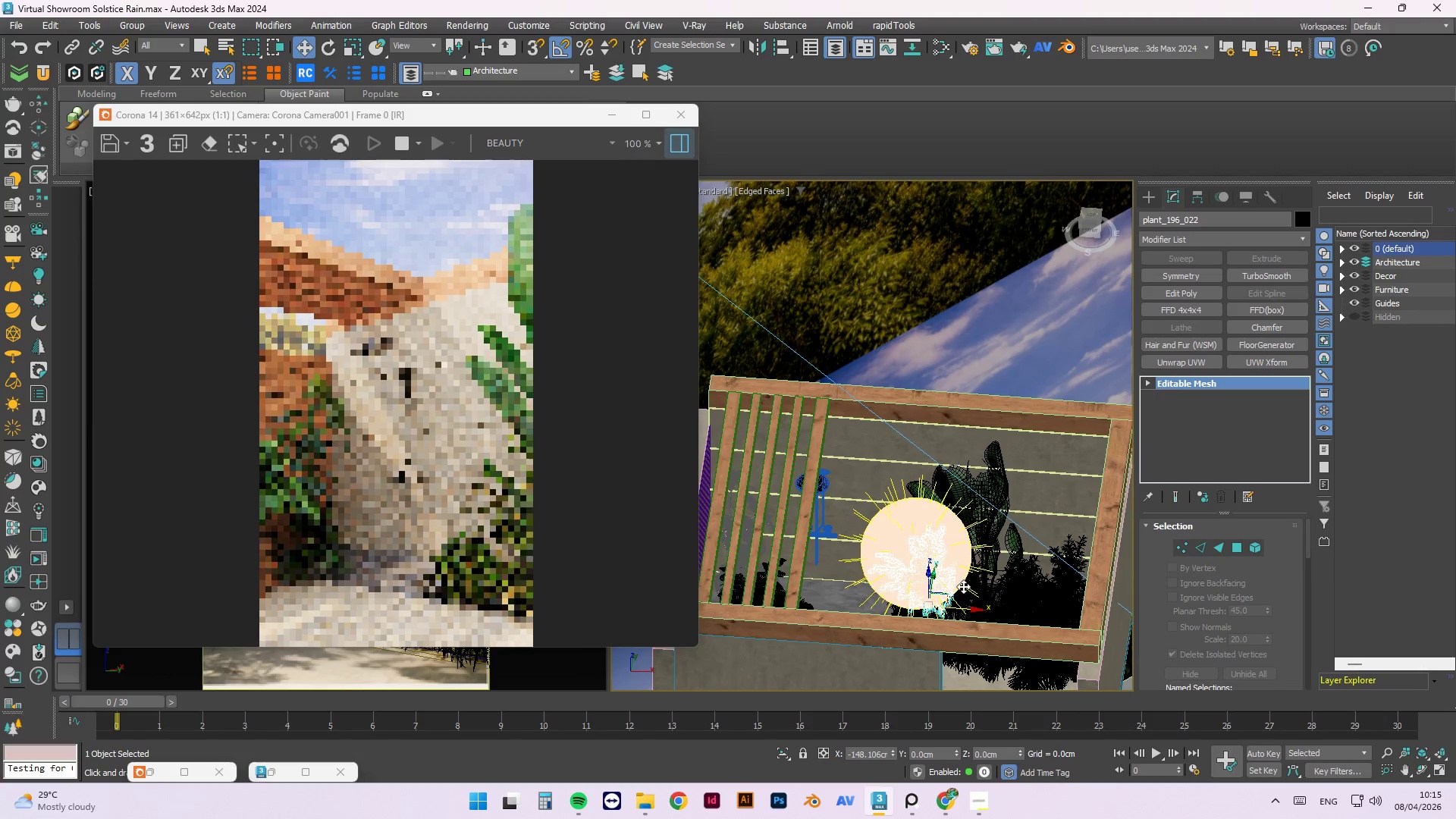 
key(Shift+ShiftLeft)
 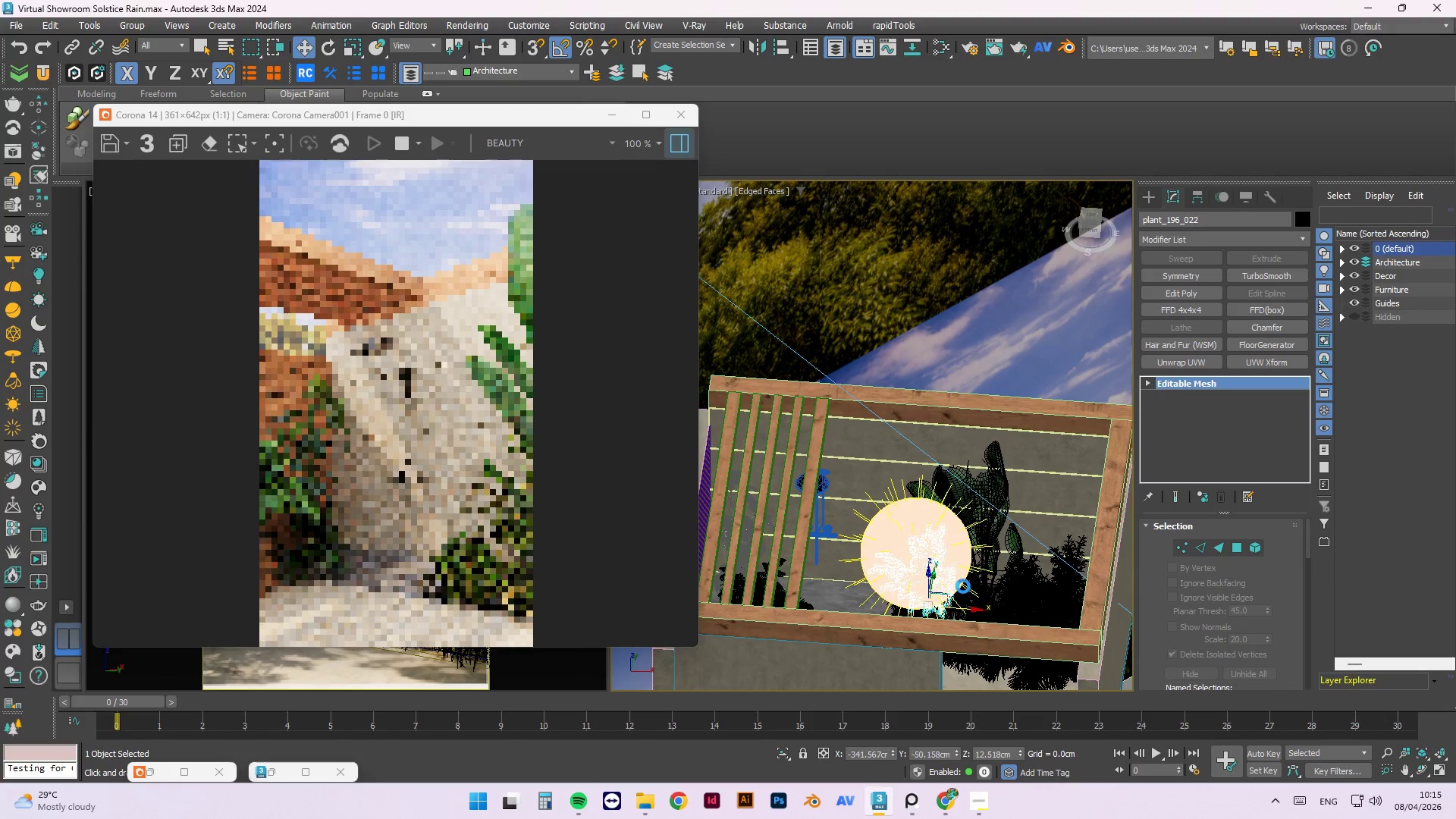 
key(Shift+ShiftLeft)
 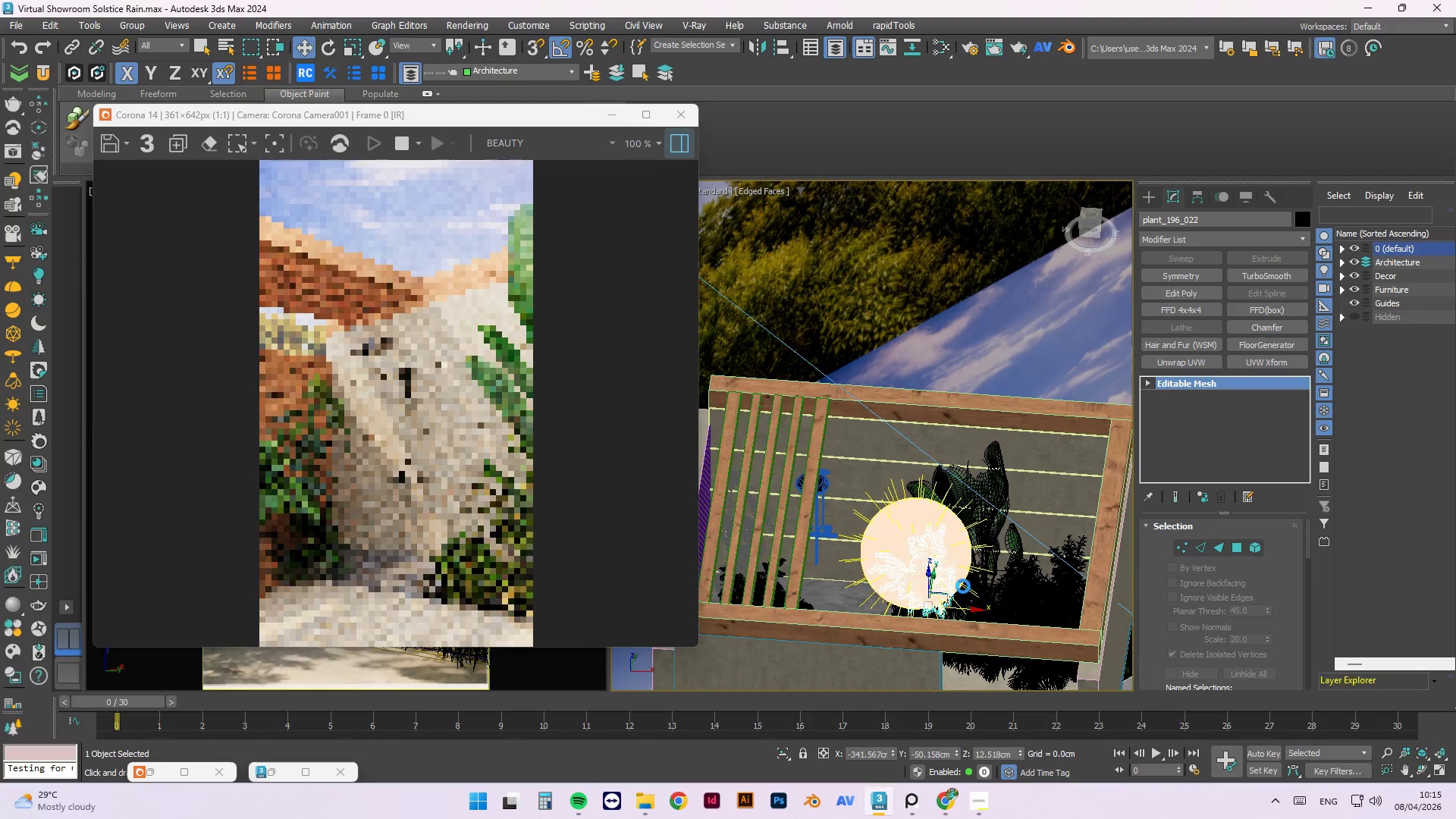 
key(Shift+ShiftLeft)
 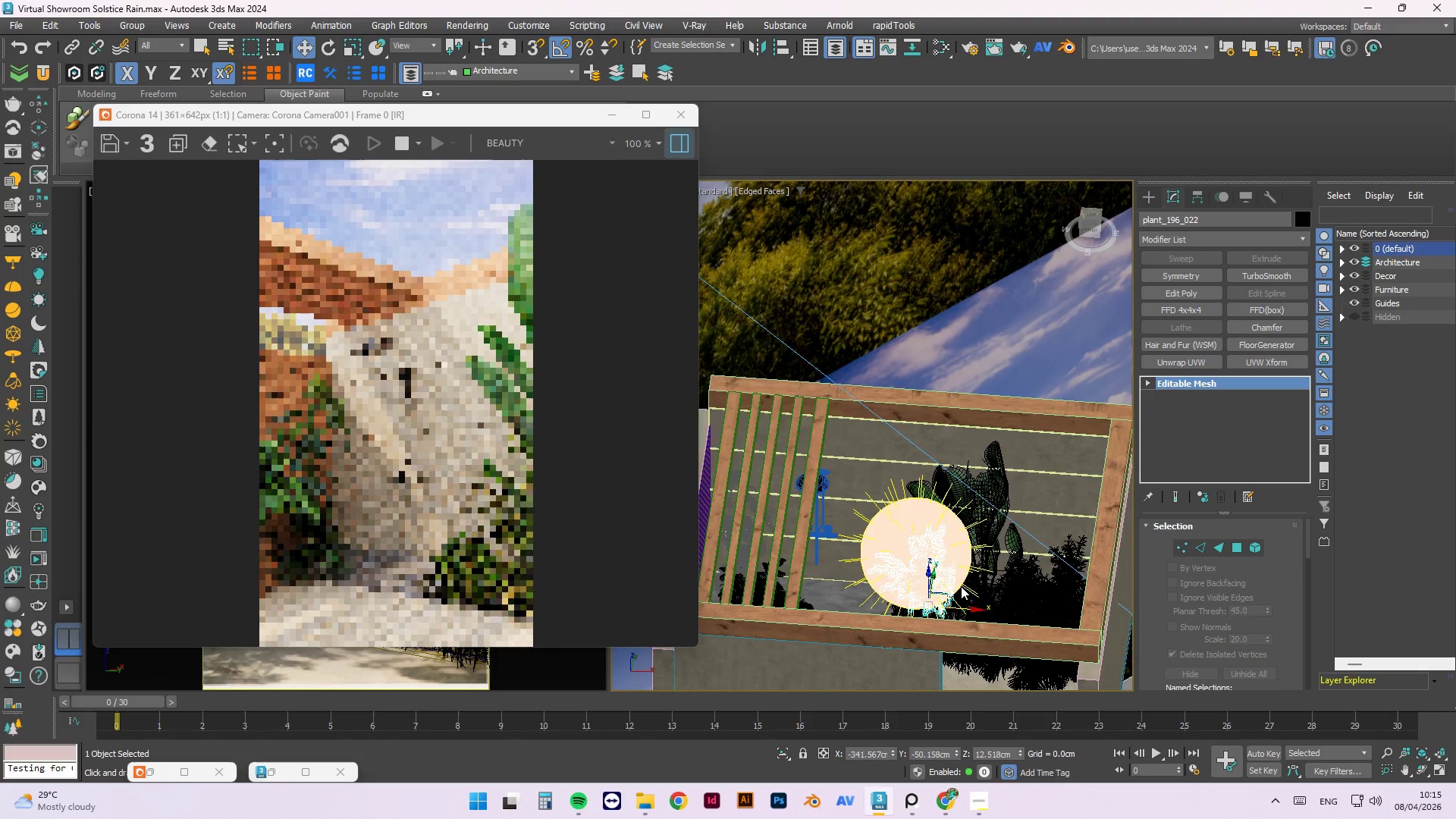 
key(Shift+ShiftLeft)
 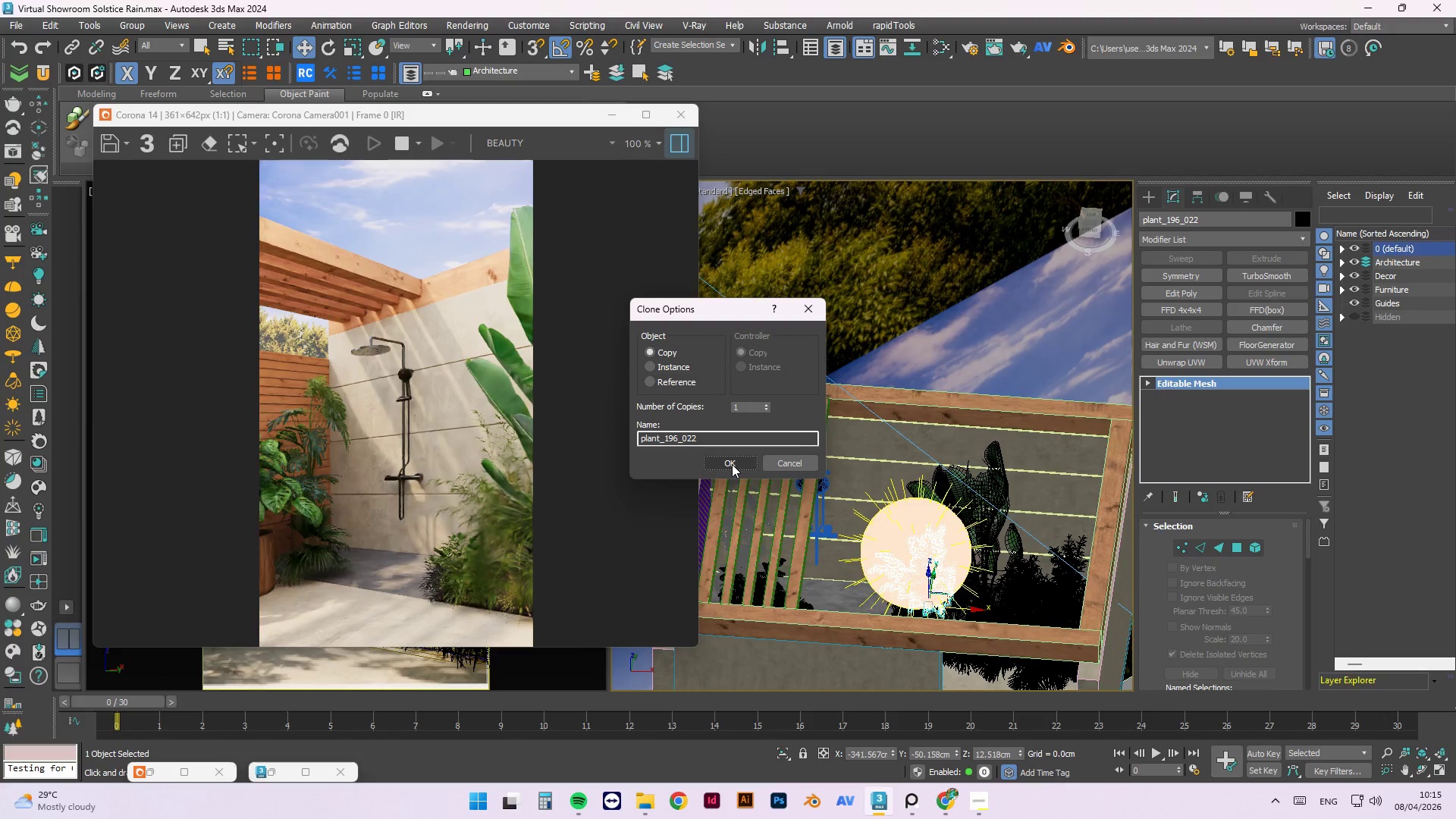 
left_click([731, 459])
 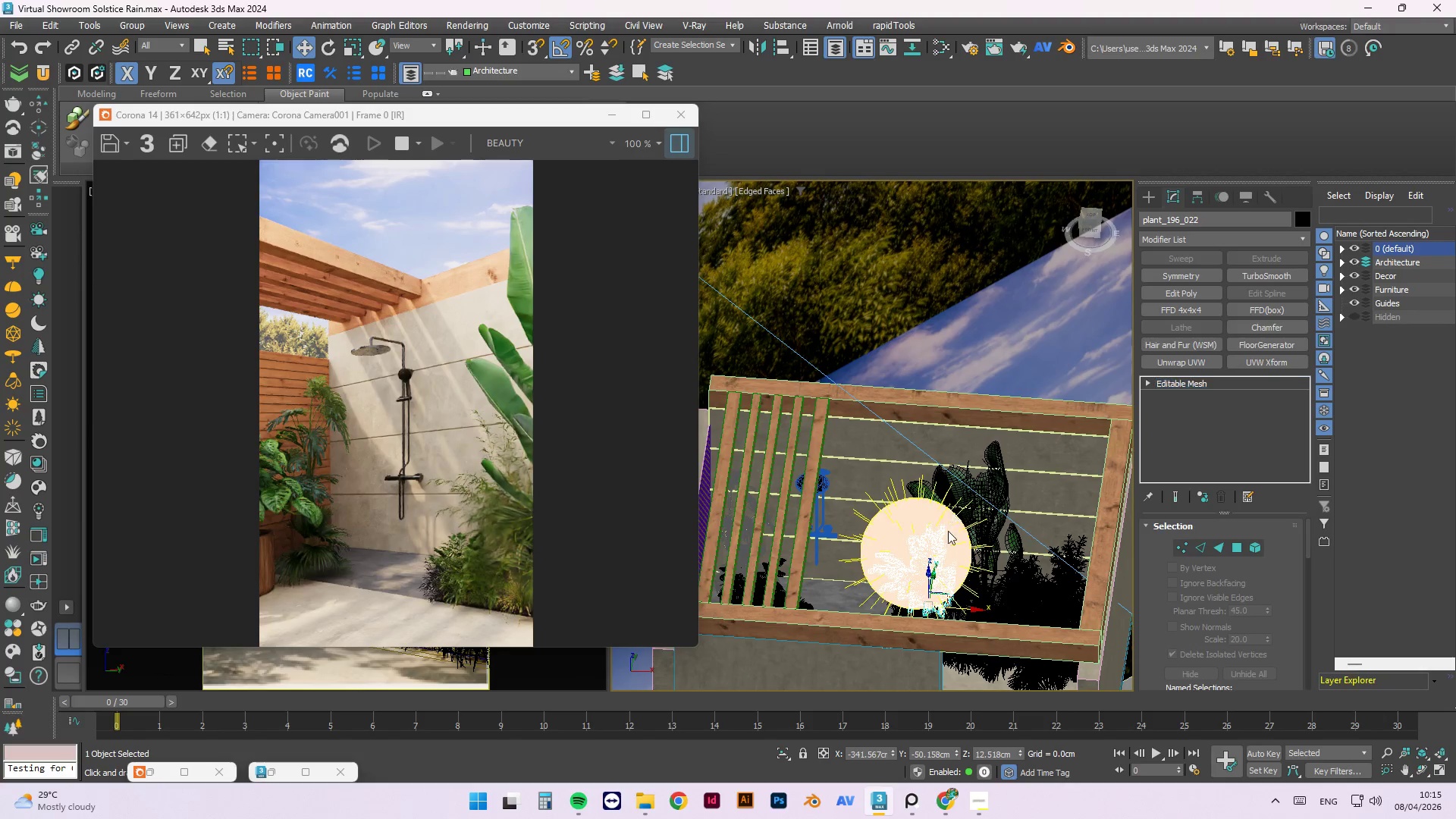 
hold_key(key=AltLeft, duration=1.38)
 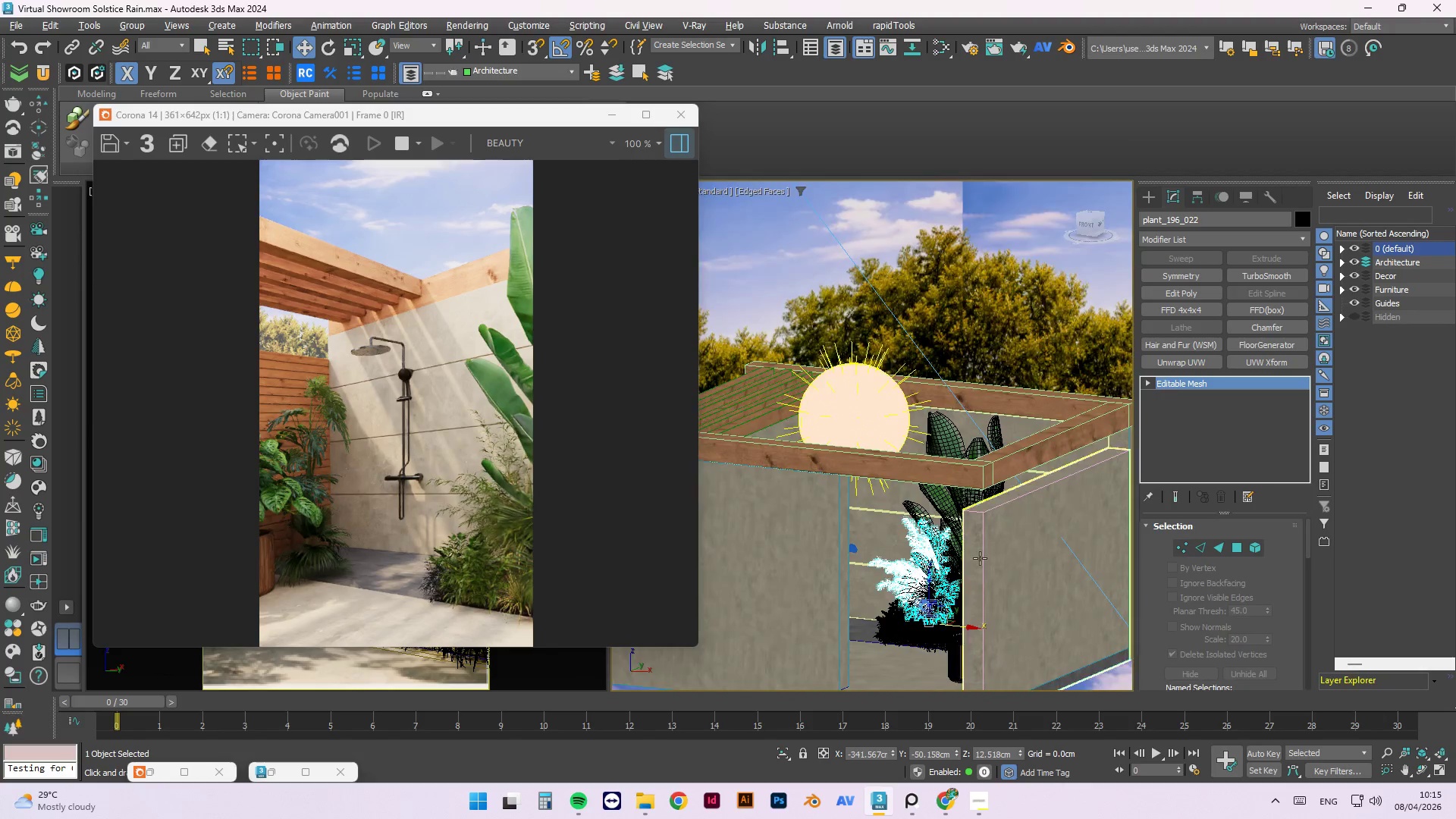 
scroll: coordinate [947, 617], scroll_direction: up, amount: 2.0
 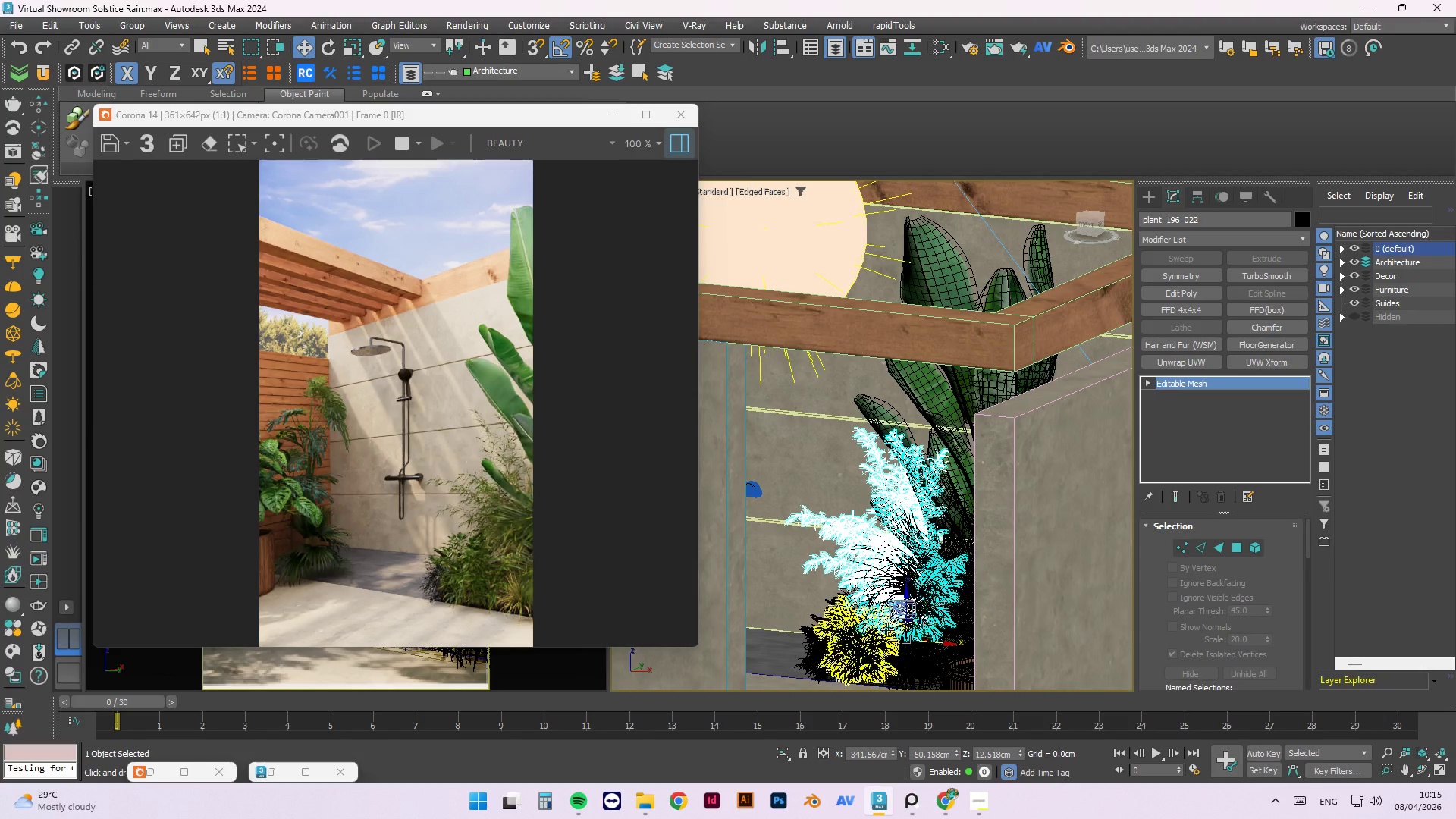 
key(E)
 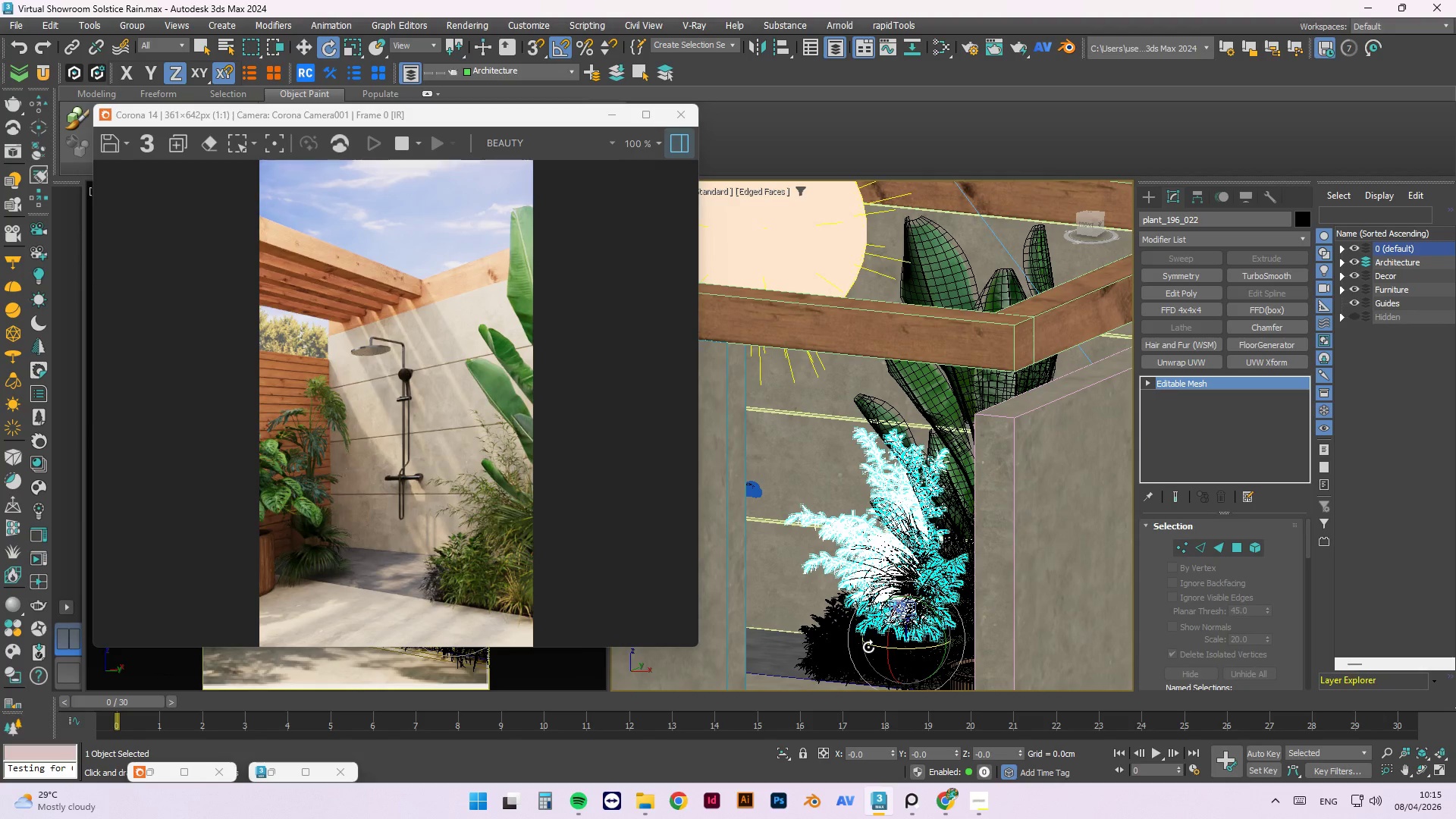 
left_click_drag(start_coordinate=[868, 647], to_coordinate=[965, 660])
 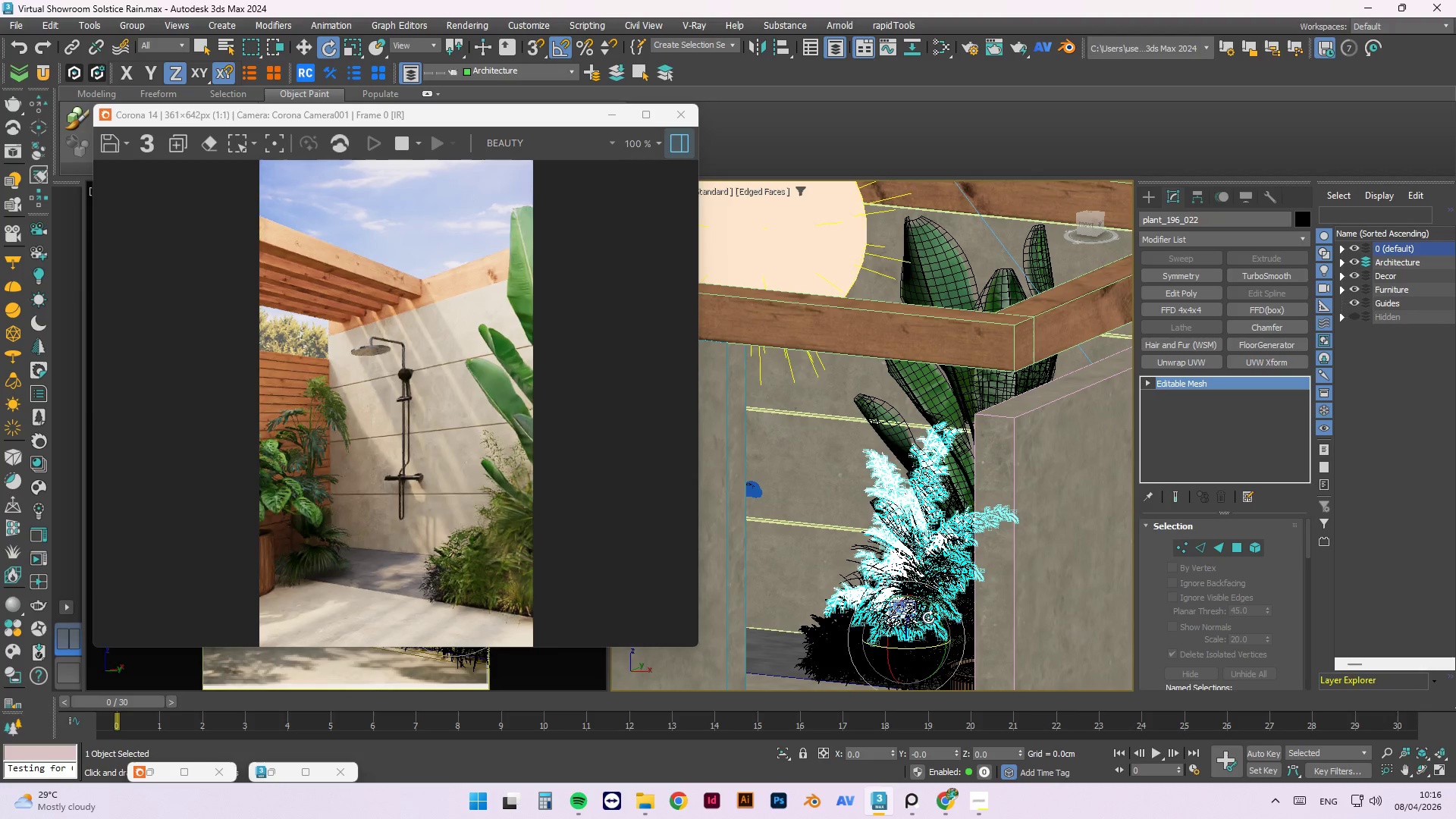 
left_click_drag(start_coordinate=[930, 613], to_coordinate=[919, 603])
 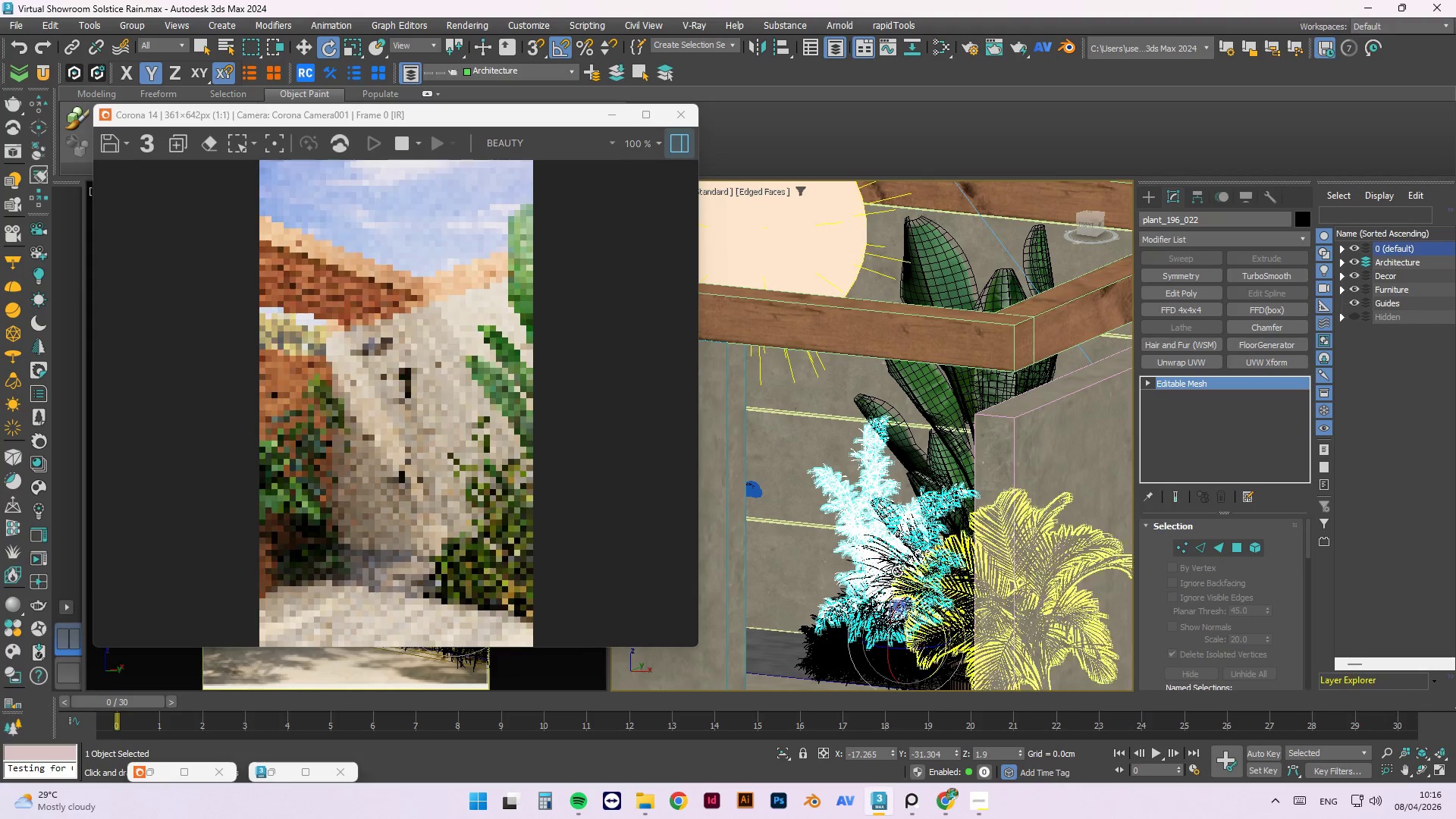 
hold_key(key=AltLeft, duration=1.5)
 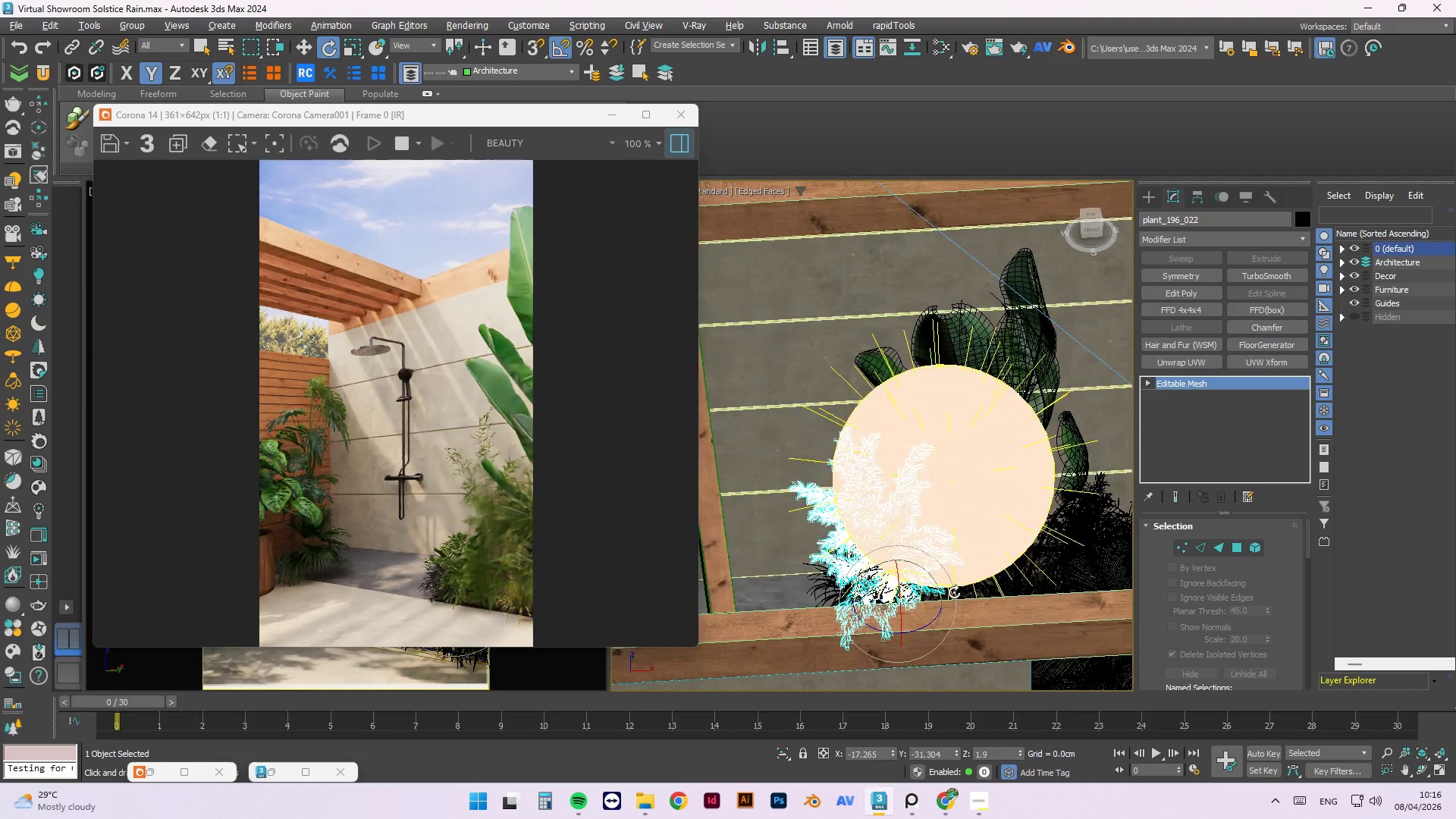 
hold_key(key=AltLeft, duration=1.51)
 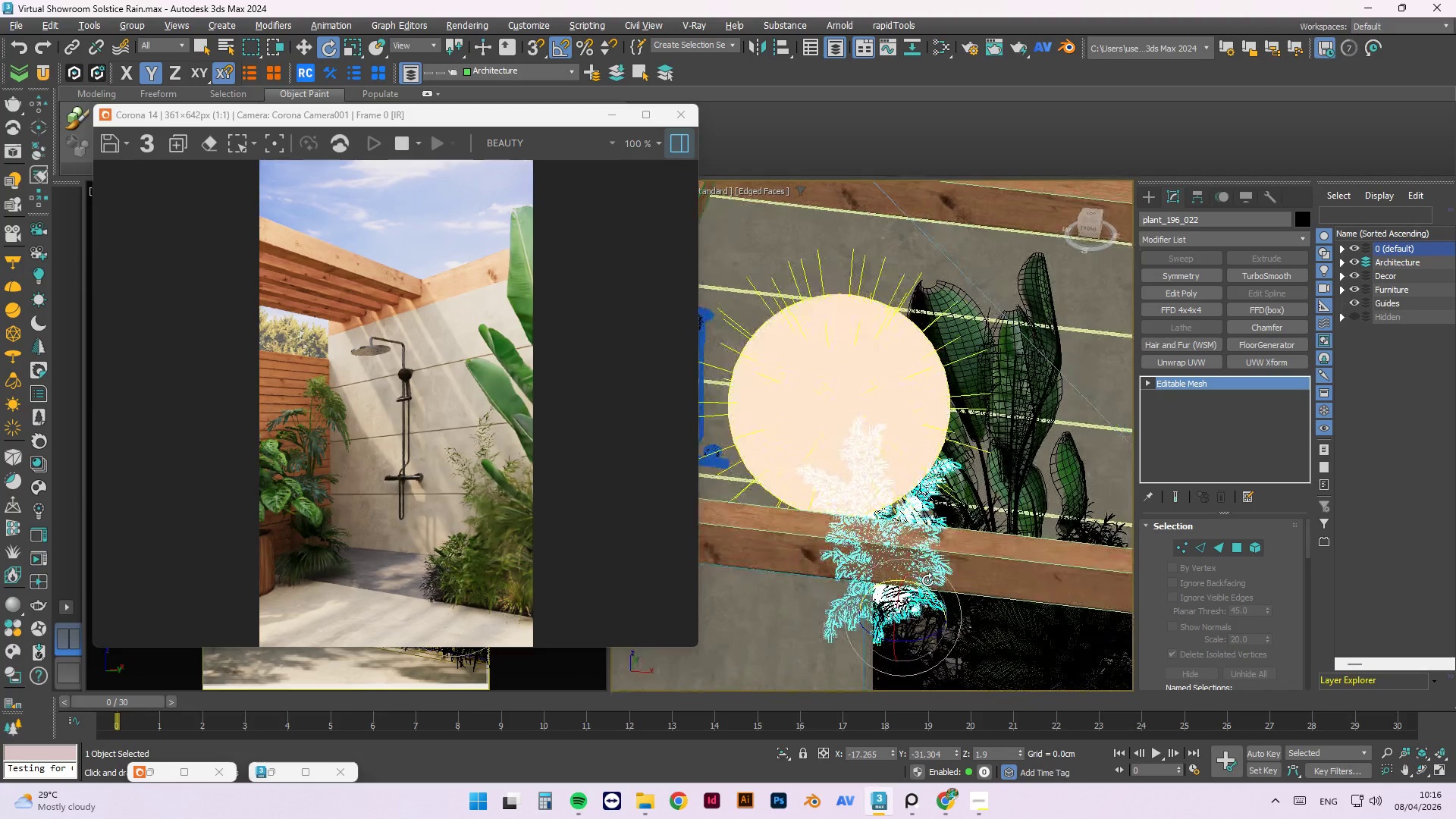 
hold_key(key=AltLeft, duration=1.5)
 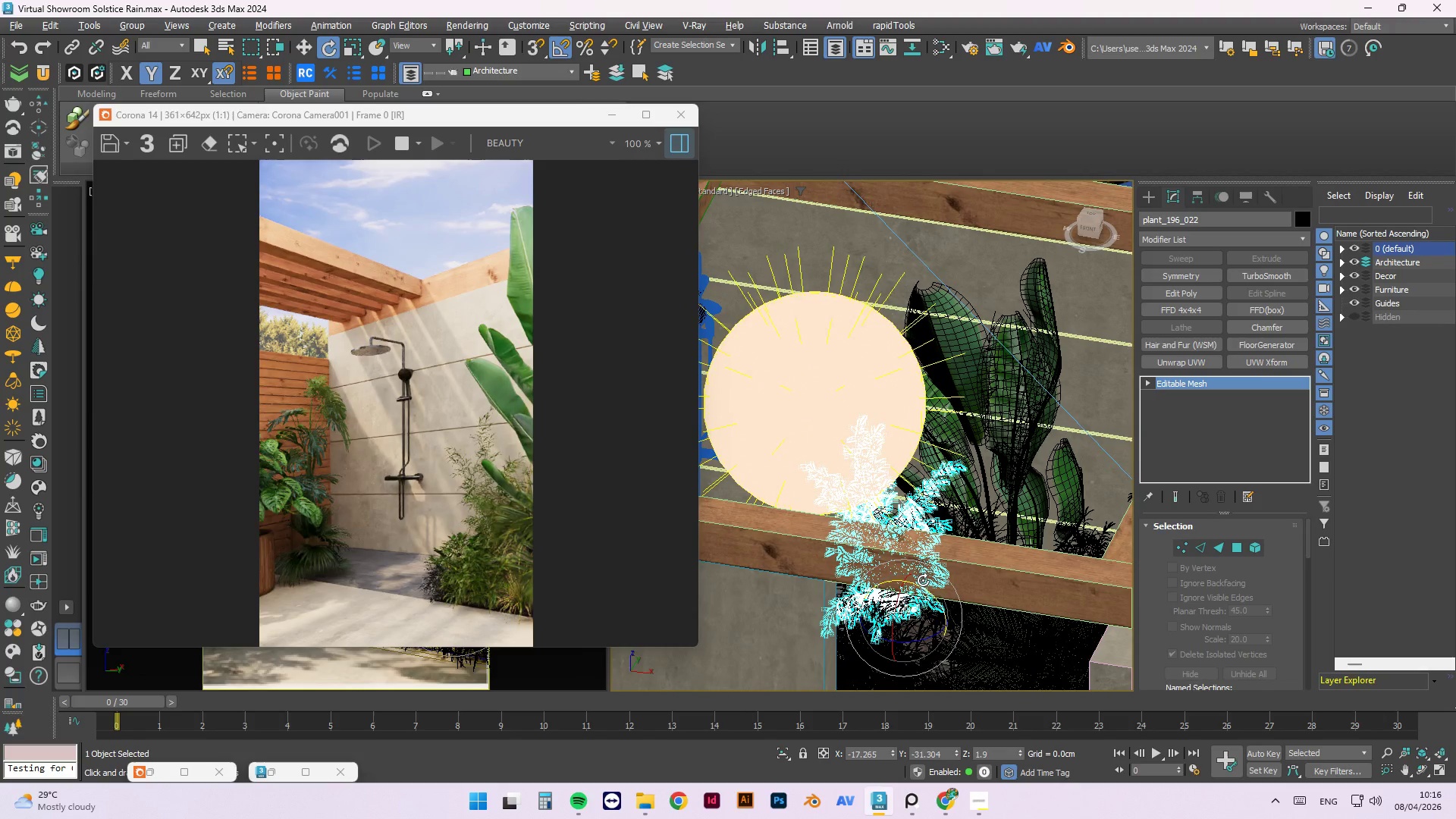 
hold_key(key=AltLeft, duration=1.5)
 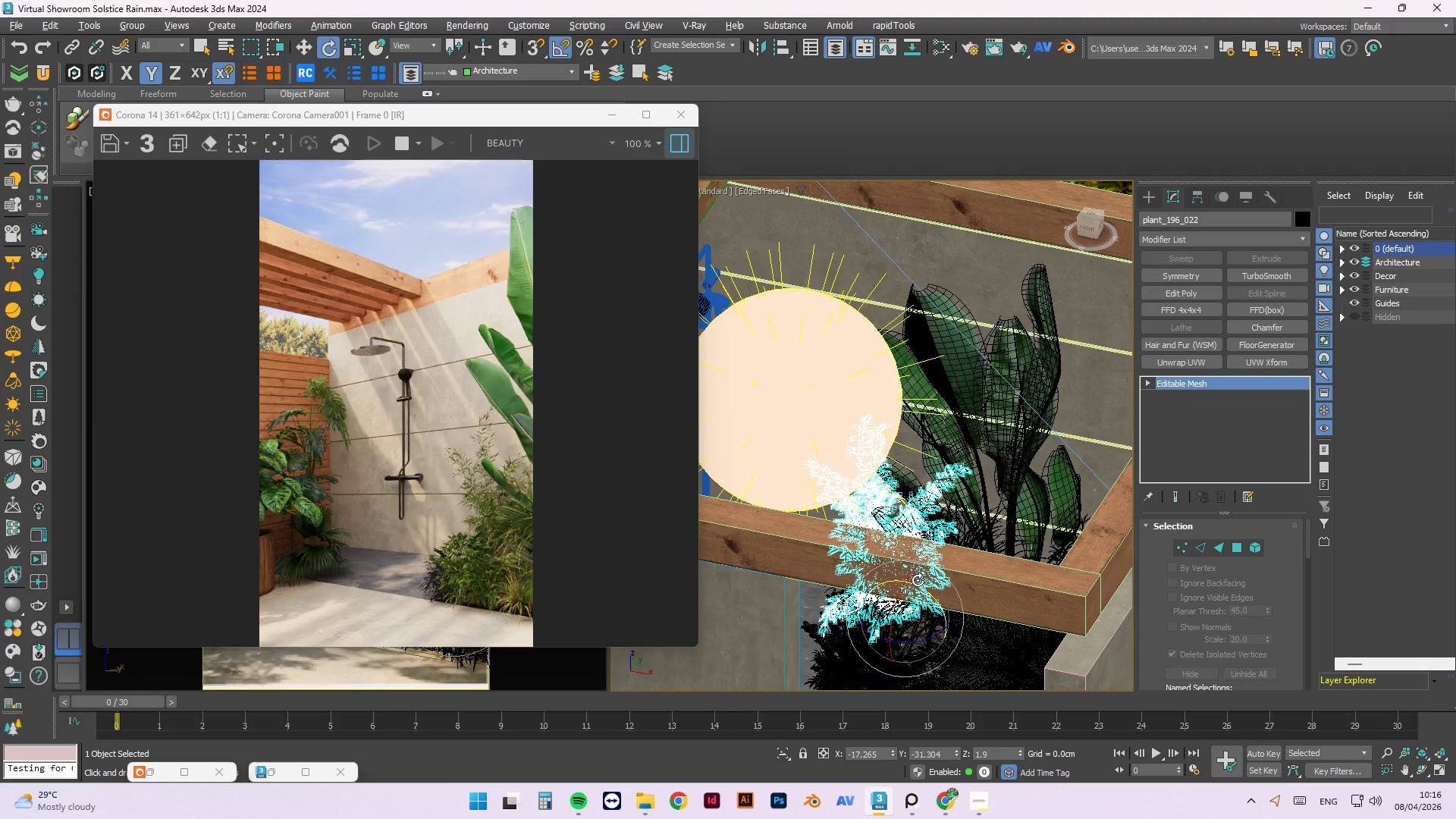 
hold_key(key=AltLeft, duration=1.52)
 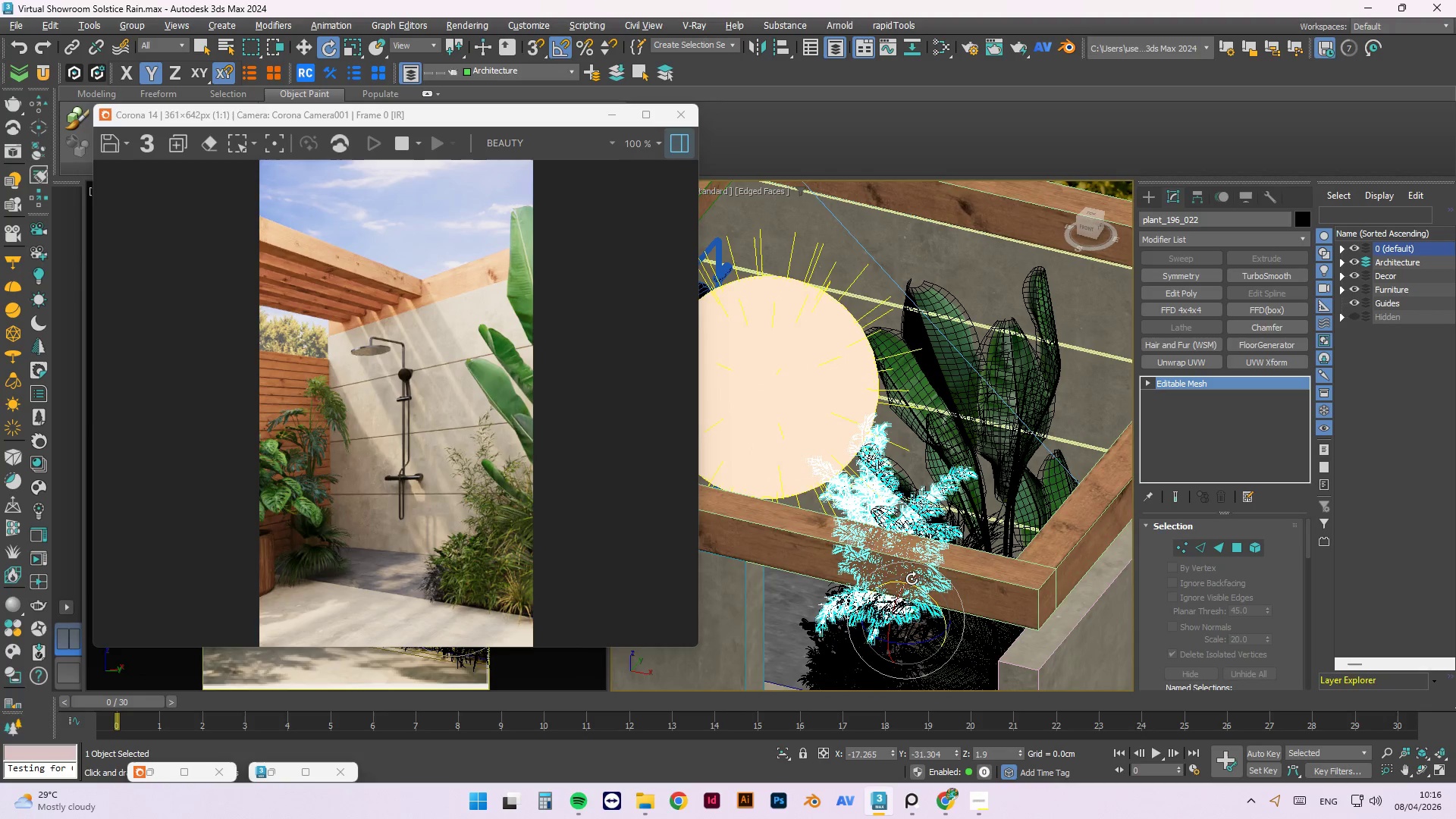 
hold_key(key=AltLeft, duration=1.36)
 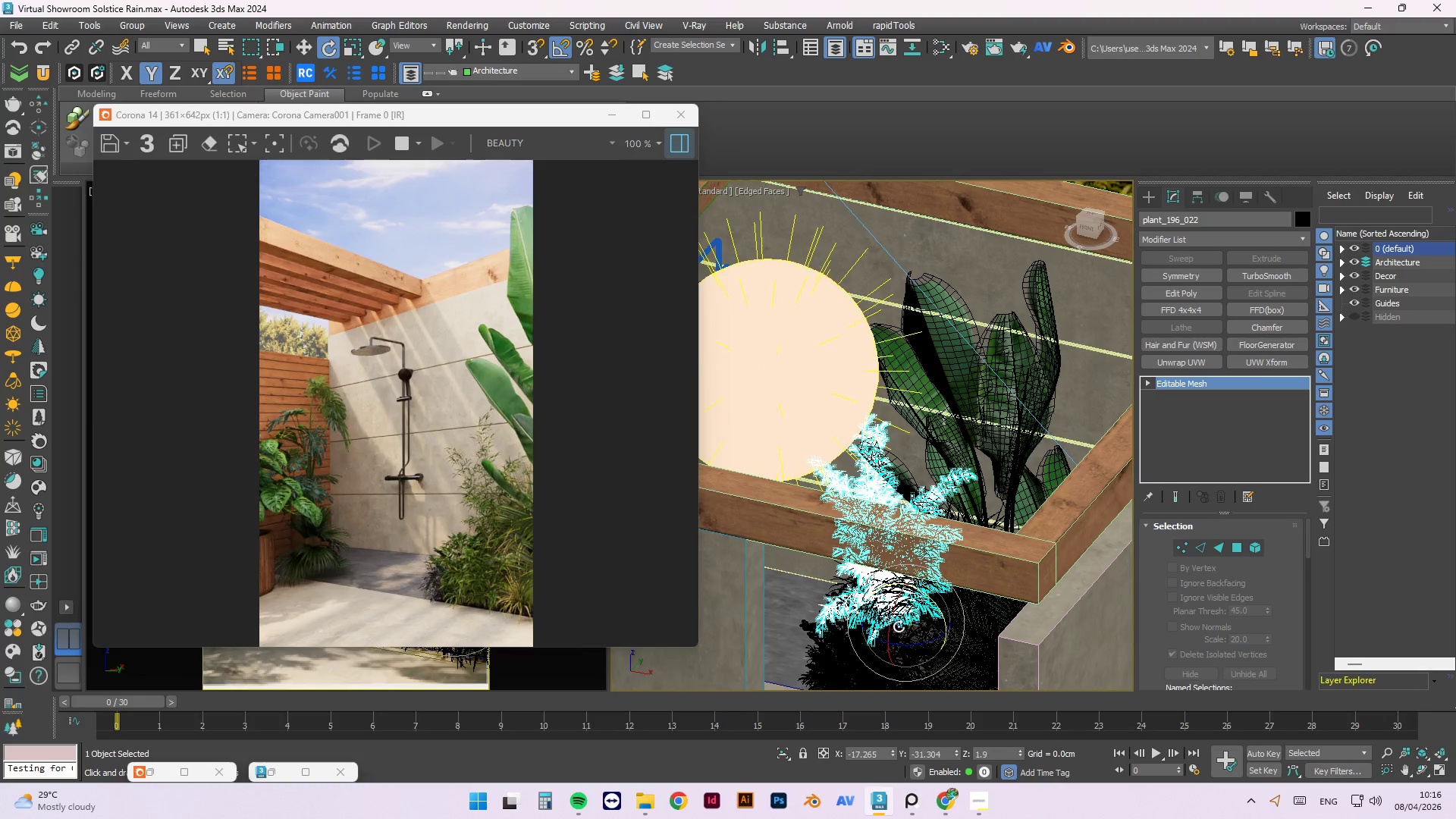 
hold_key(key=AltLeft, duration=1.7)
left_click_drag(start_coordinate=[890, 620], to_coordinate=[890, 613])
 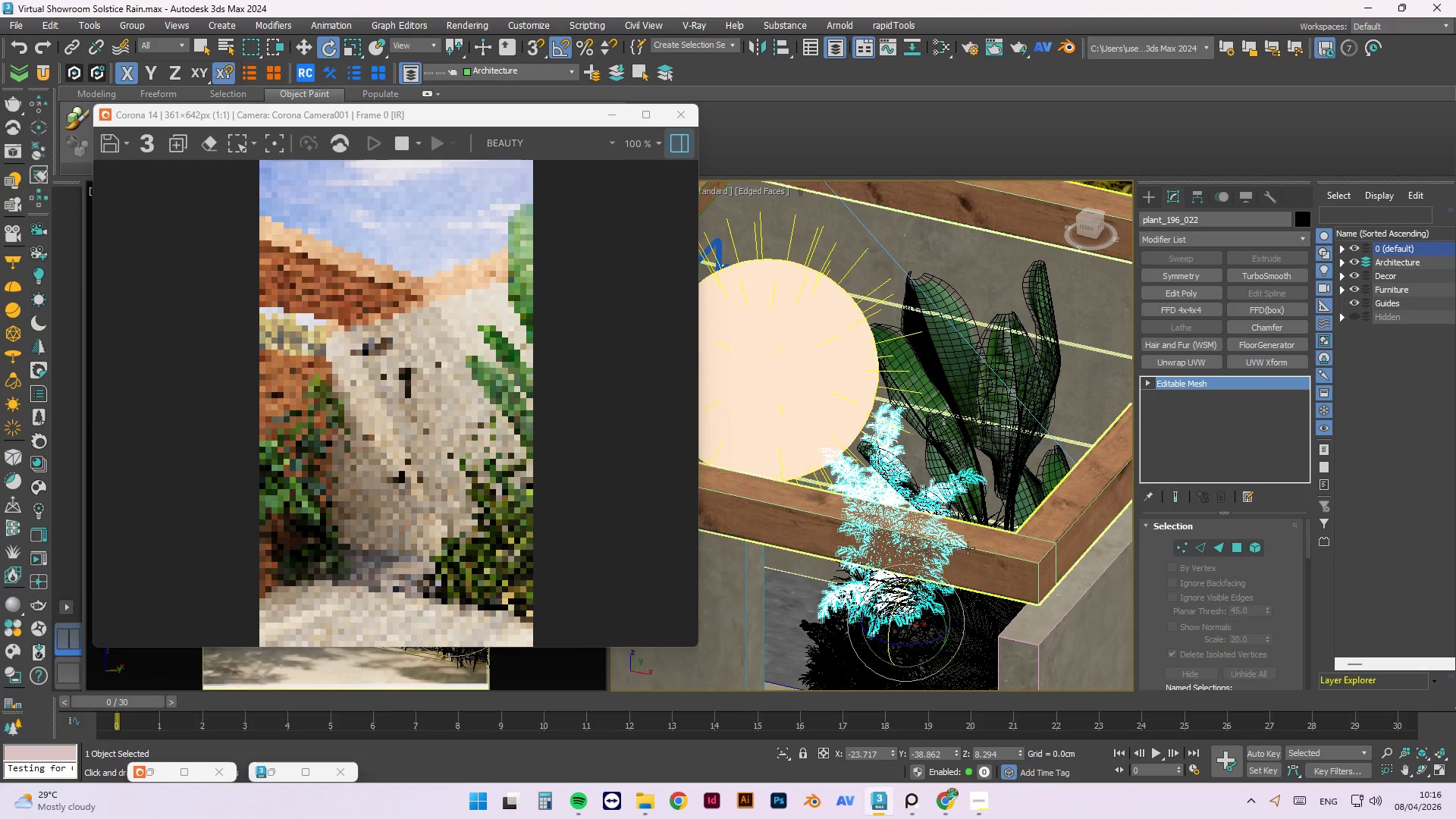 
hold_key(key=AltLeft, duration=1.5)
 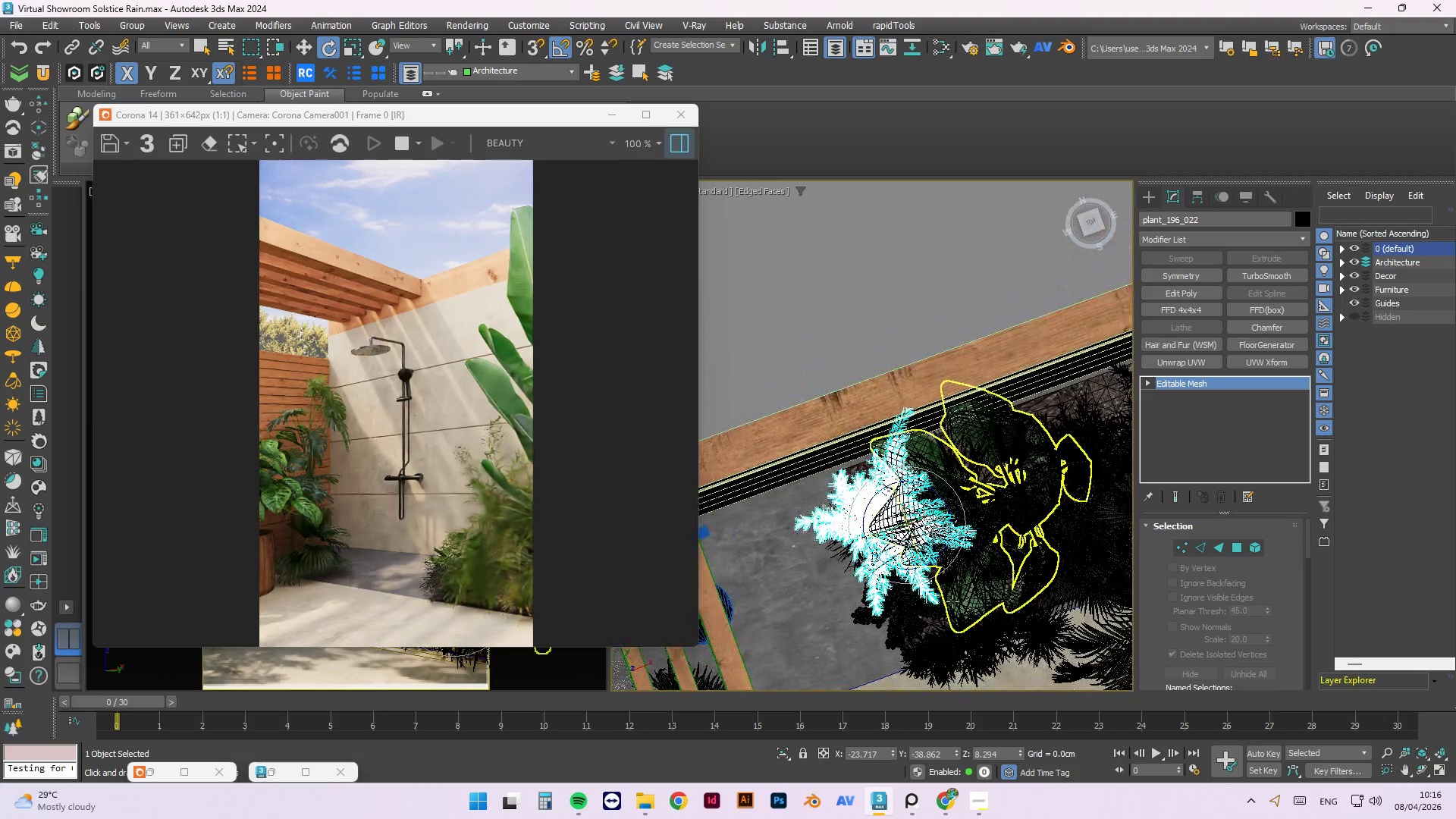 
hold_key(key=AltLeft, duration=0.33)
 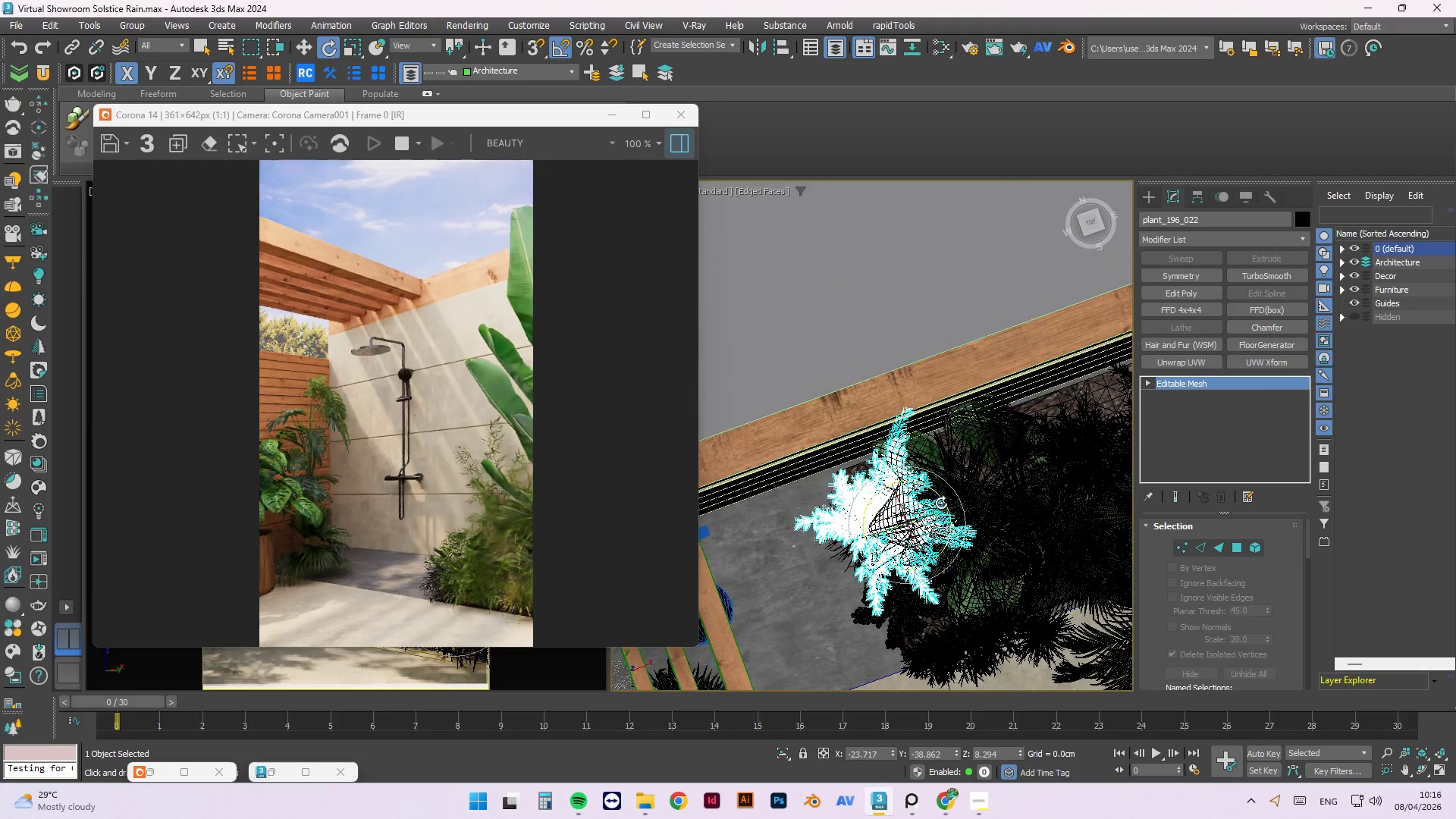 
left_click_drag(start_coordinate=[942, 499], to_coordinate=[916, 450])
 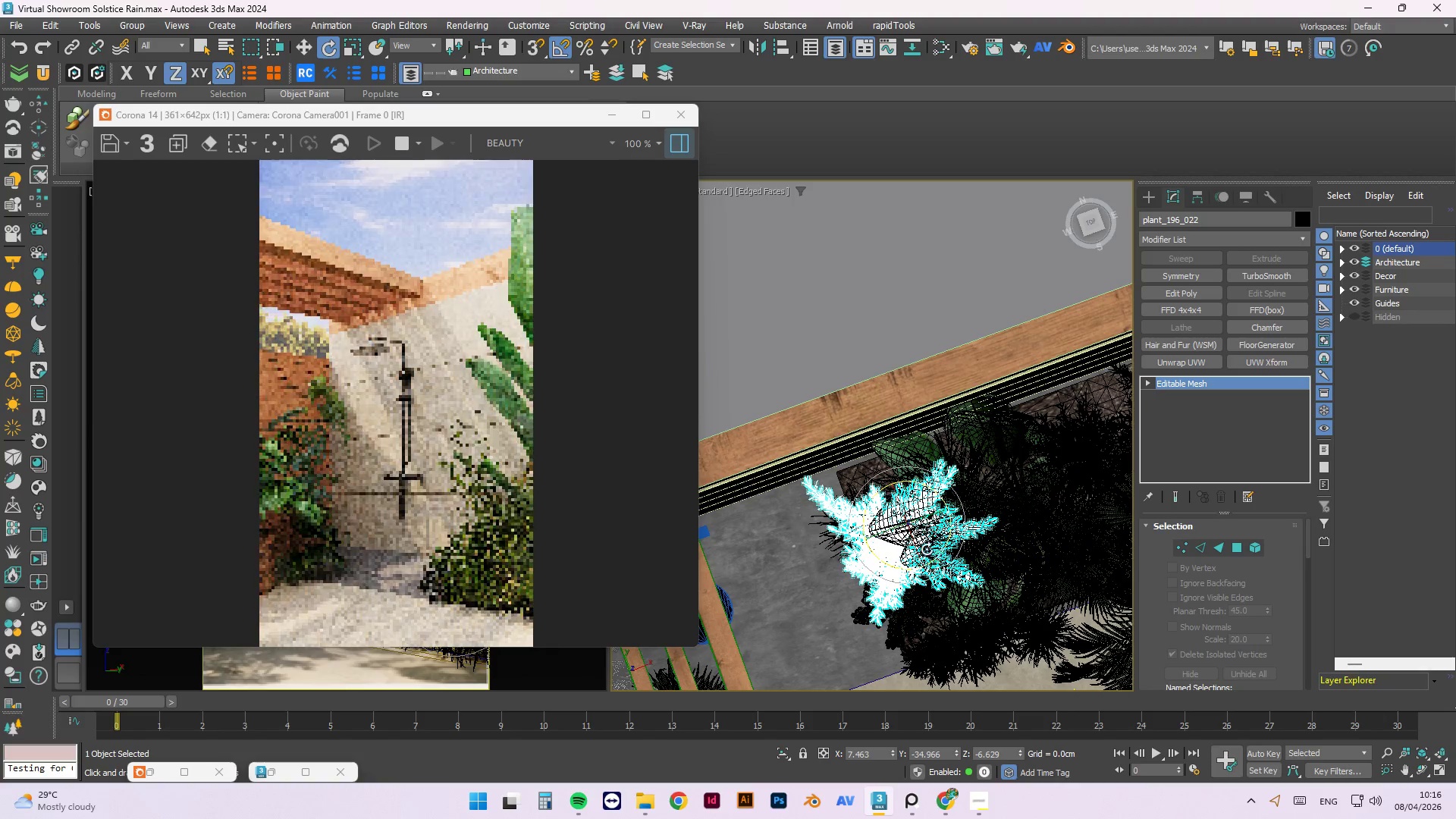 
hold_key(key=AltLeft, duration=1.5)
 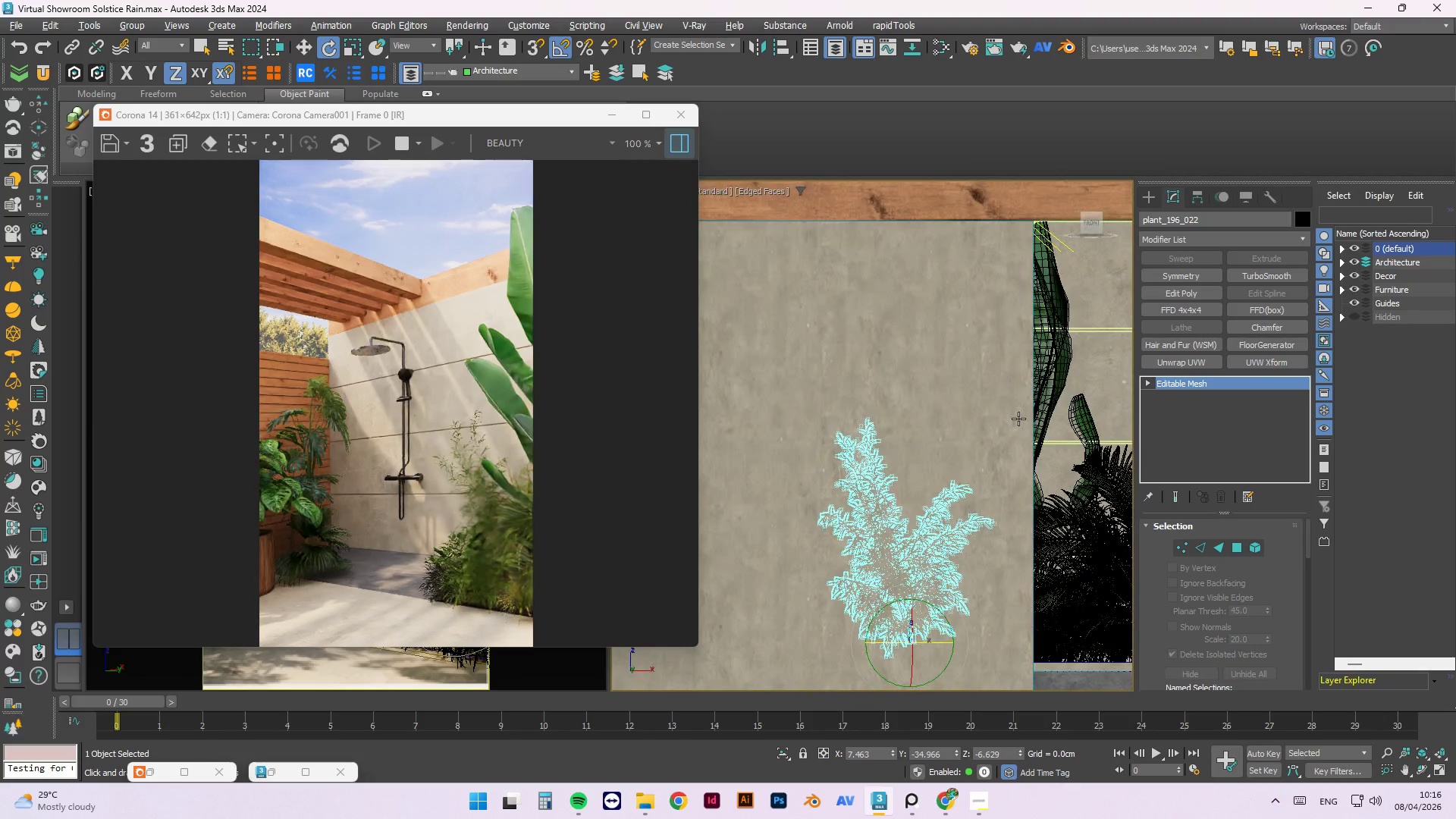 
hold_key(key=AltLeft, duration=1.52)
 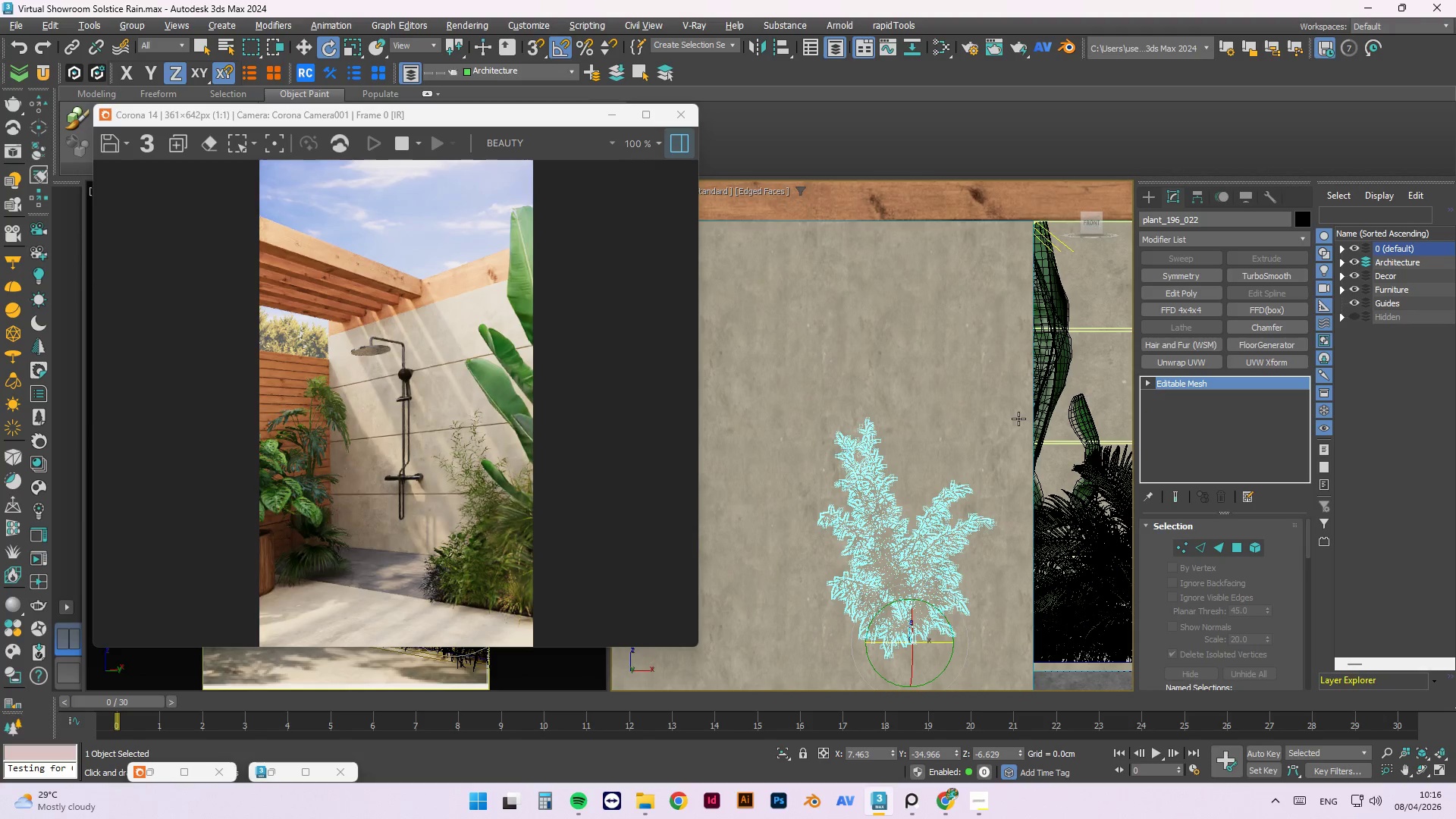 
hold_key(key=AltLeft, duration=0.55)
 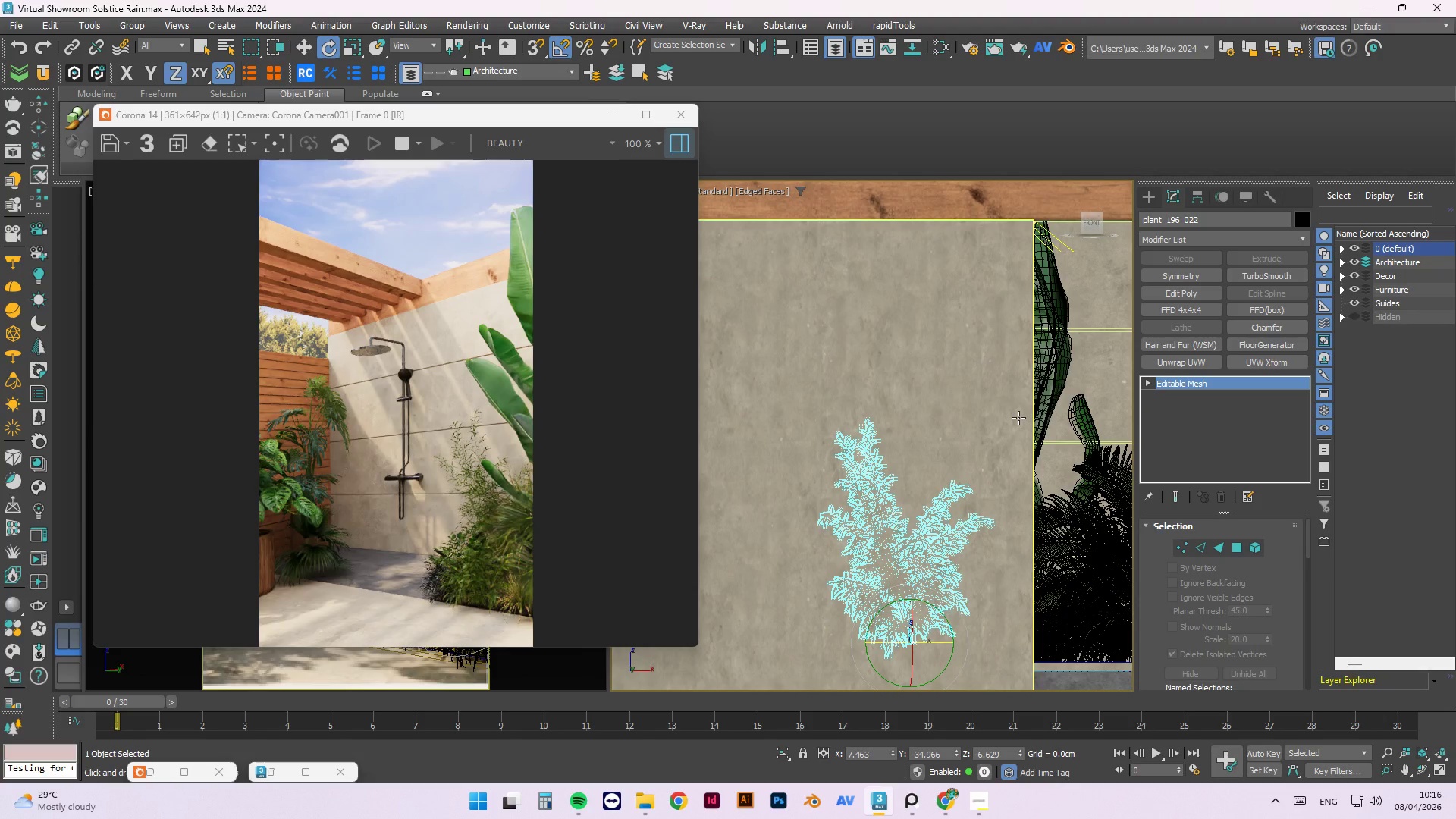 
key(Control+S)
 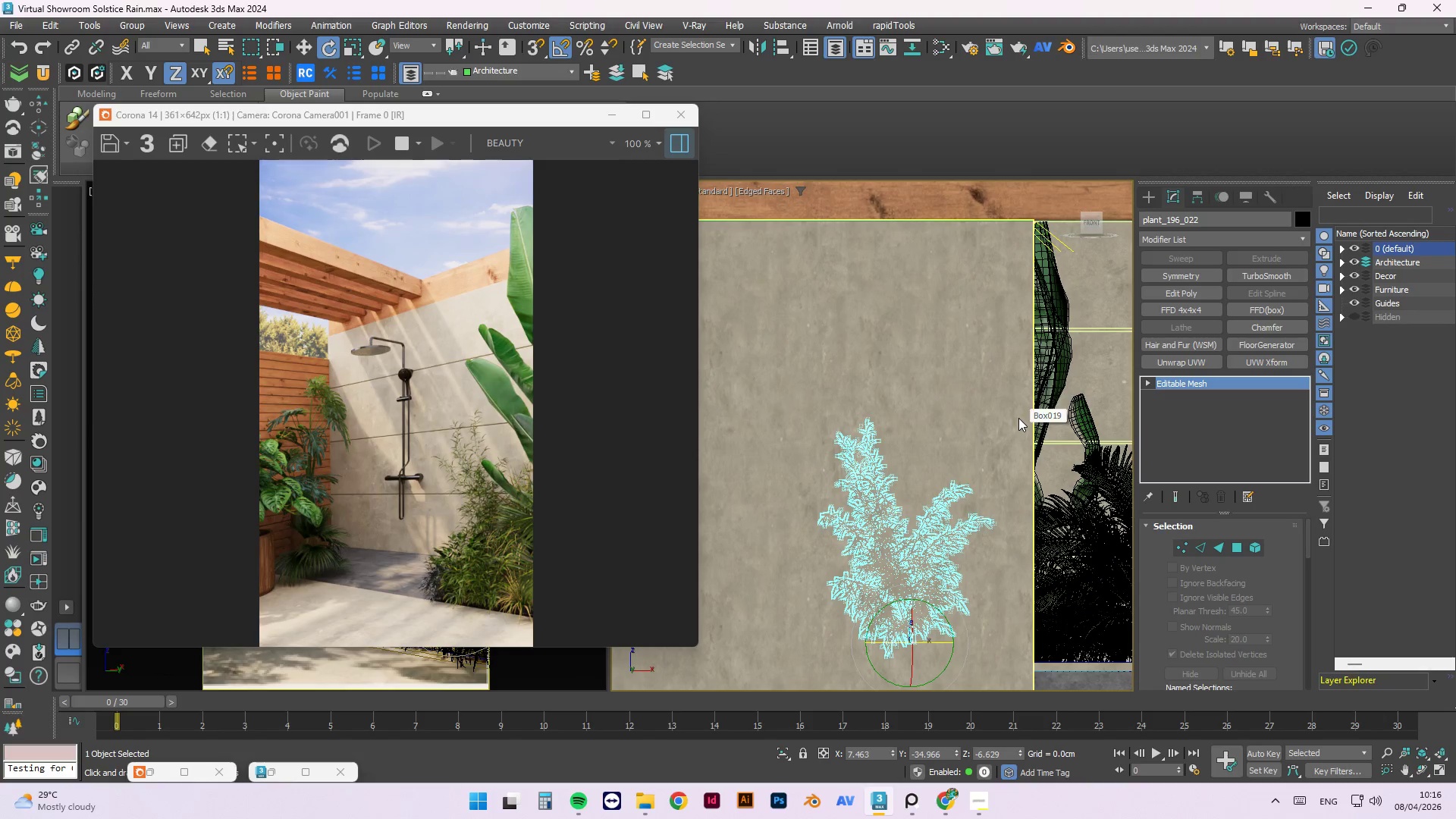 
wait(25.31)
 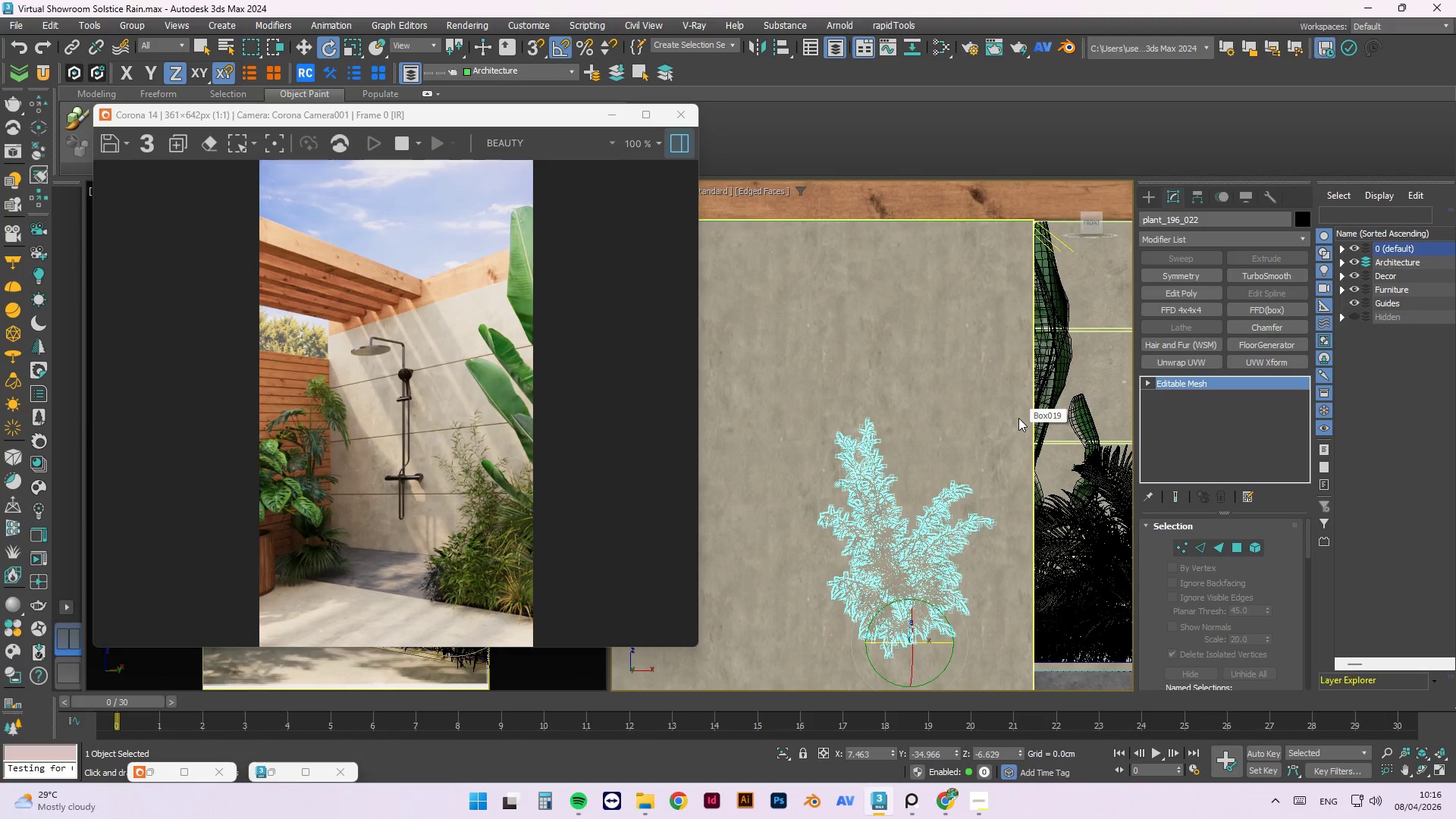 
hold_key(key=AltLeft, duration=1.5)
 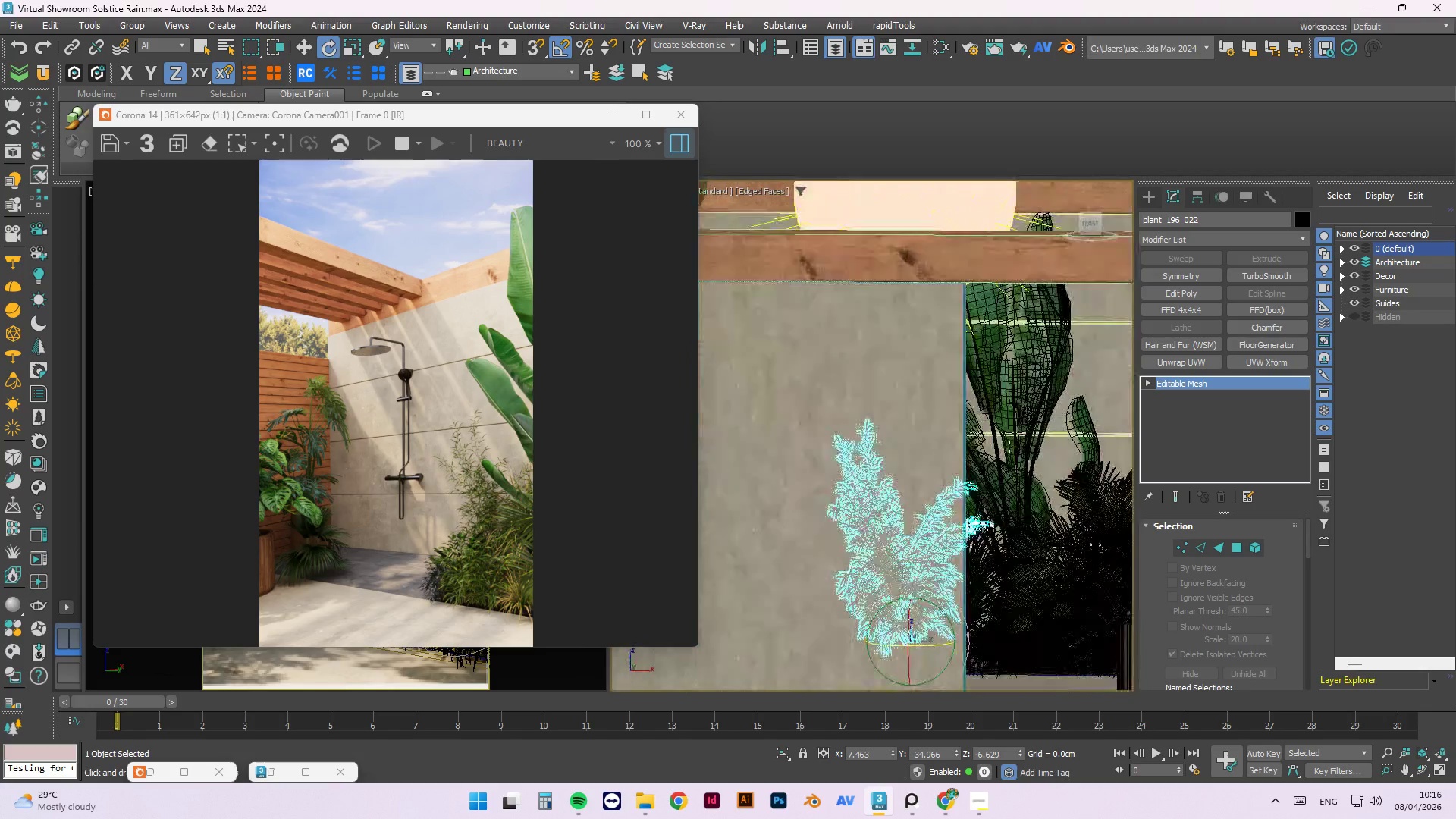 
hold_key(key=AltLeft, duration=1.14)
 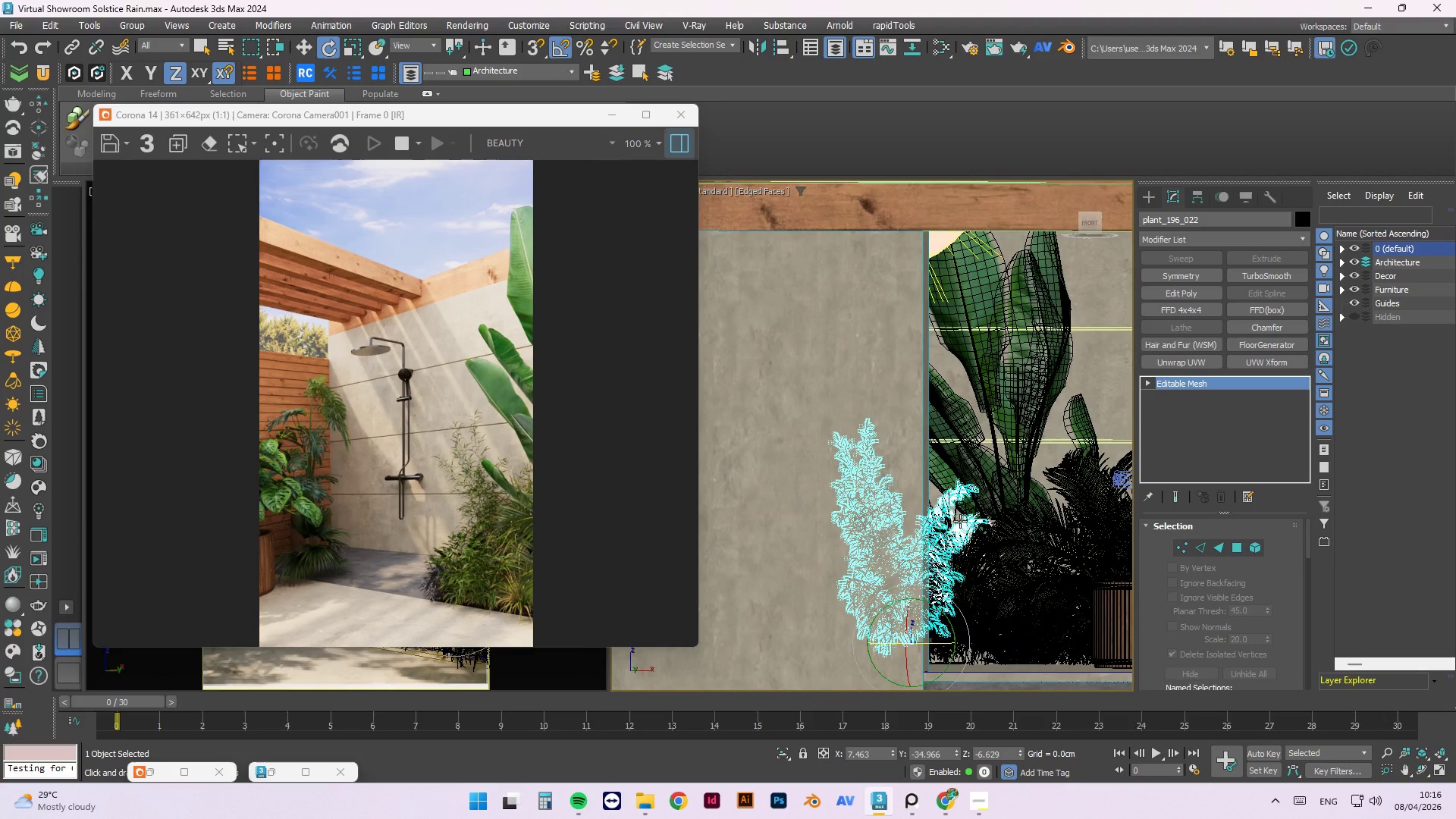 
hold_key(key=AltLeft, duration=1.51)
 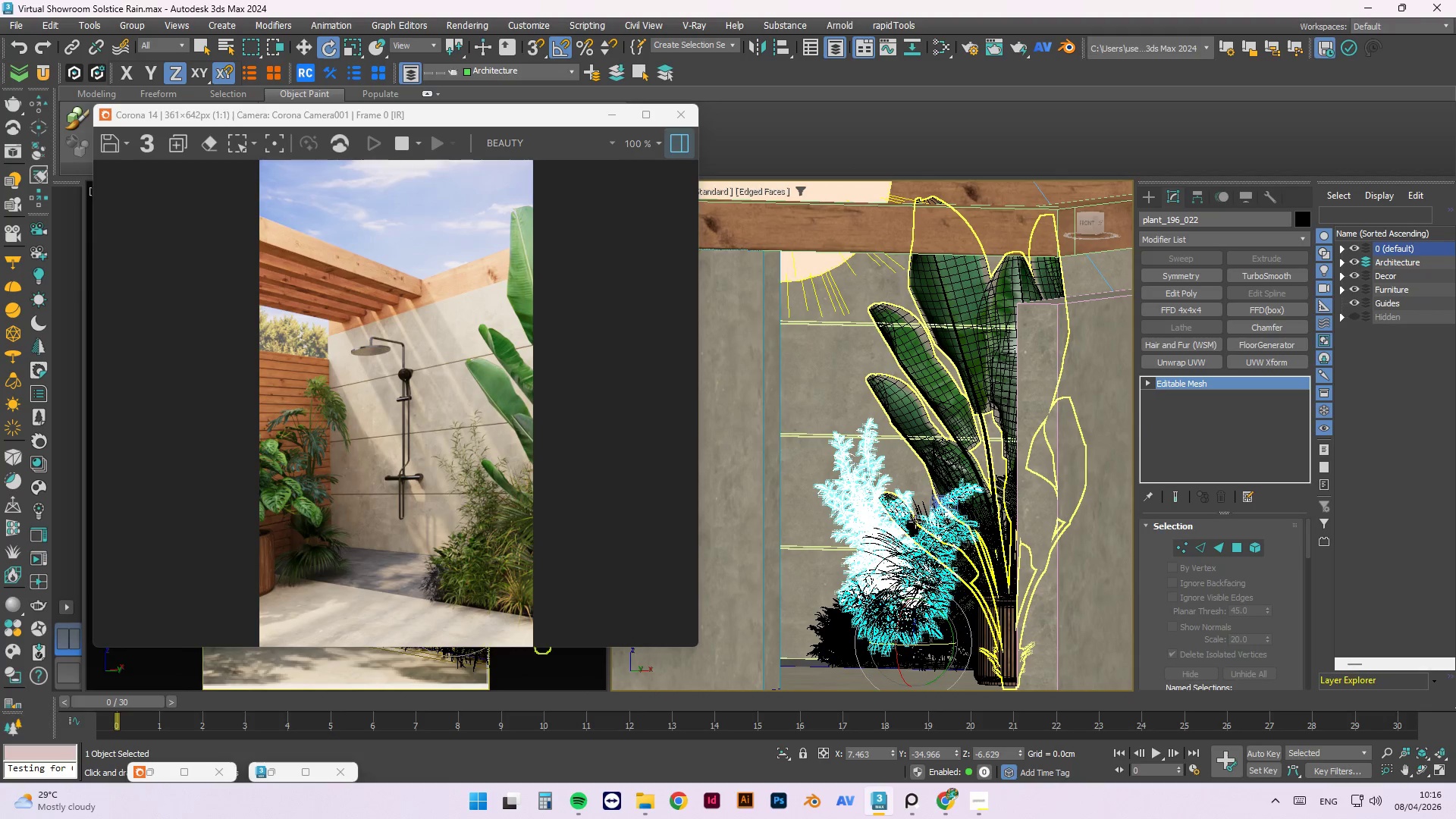 
hold_key(key=AltLeft, duration=1.5)
 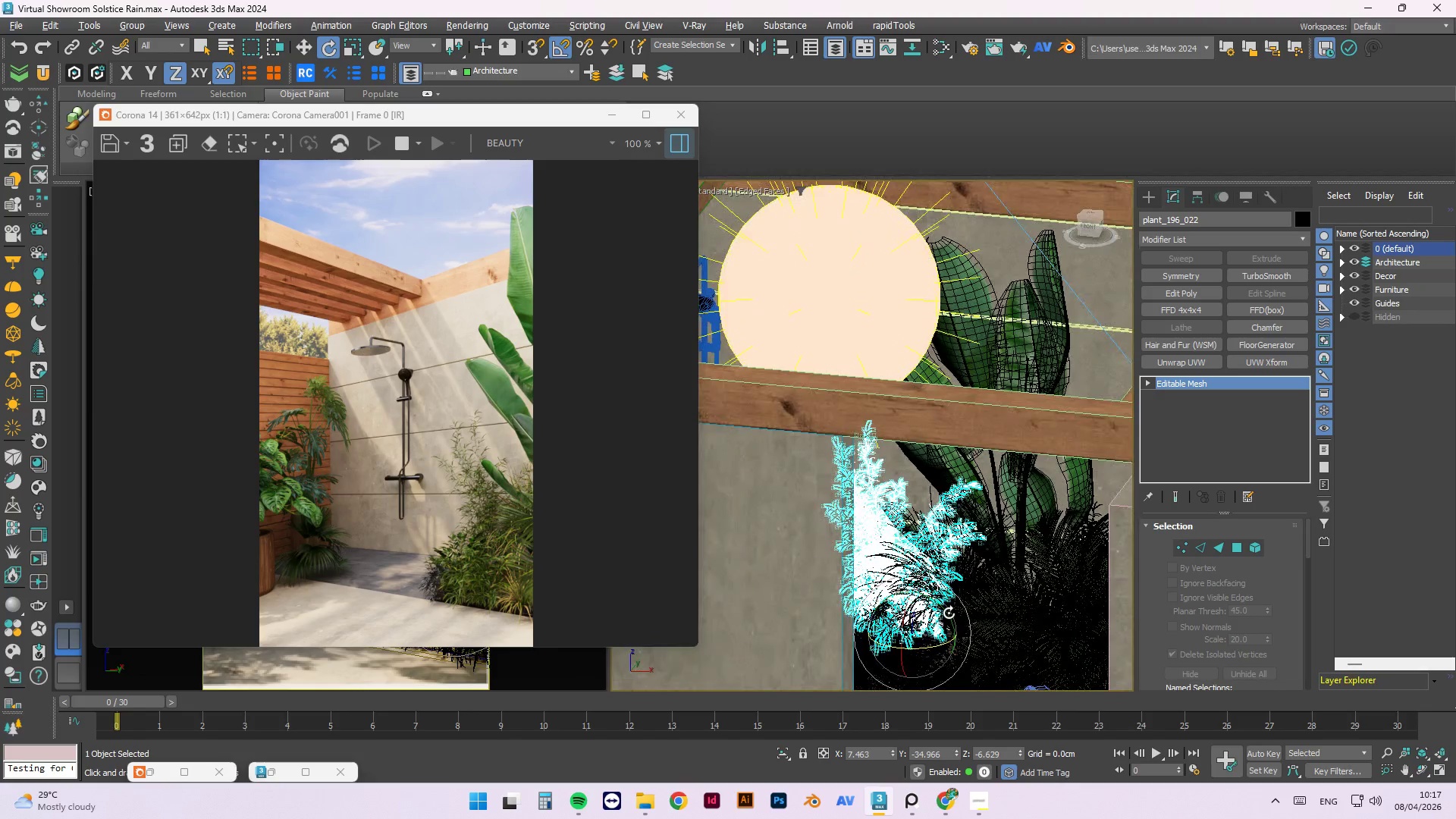 
hold_key(key=AltLeft, duration=1.12)
 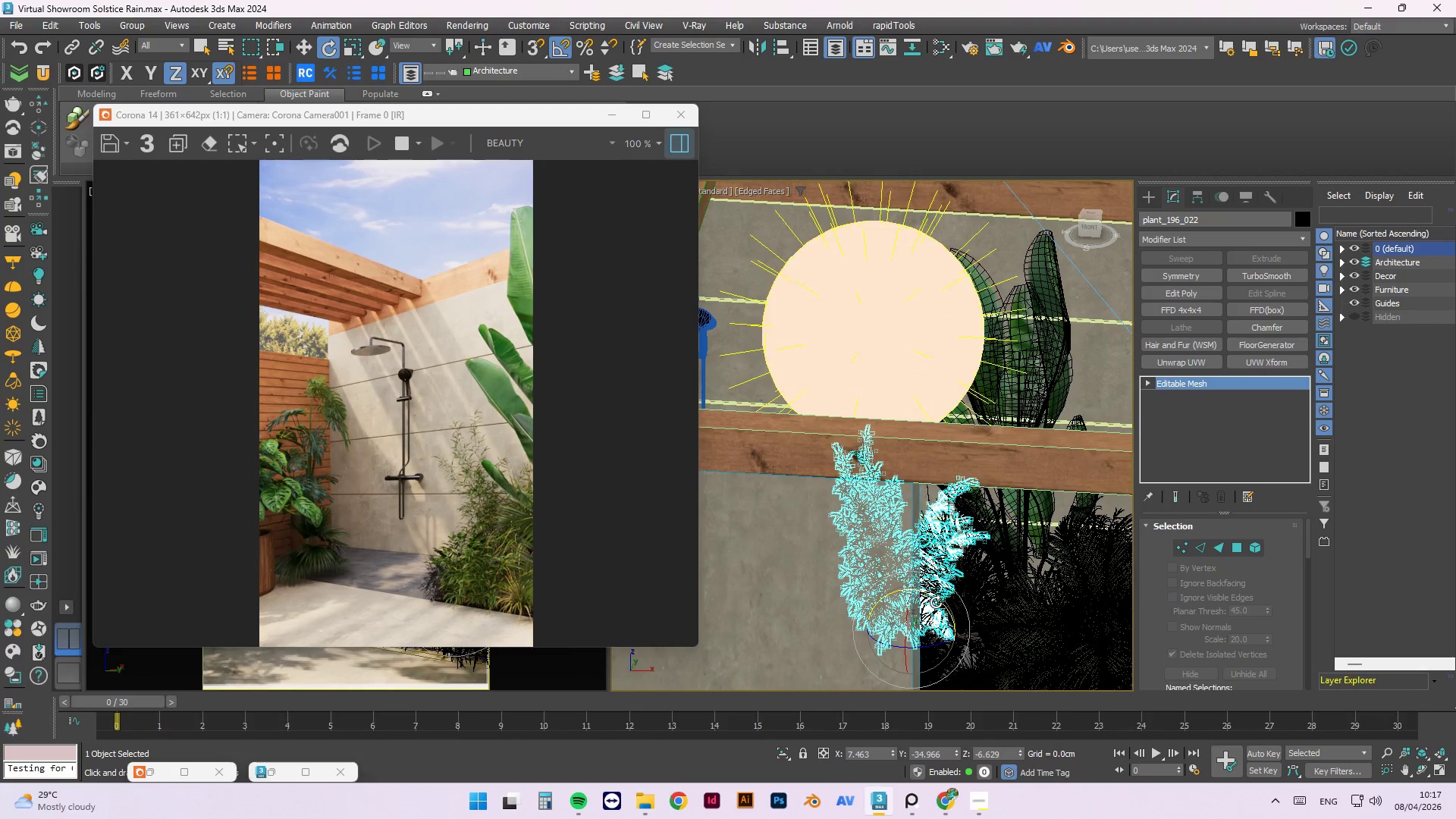 
left_click_drag(start_coordinate=[936, 602], to_coordinate=[930, 598])
 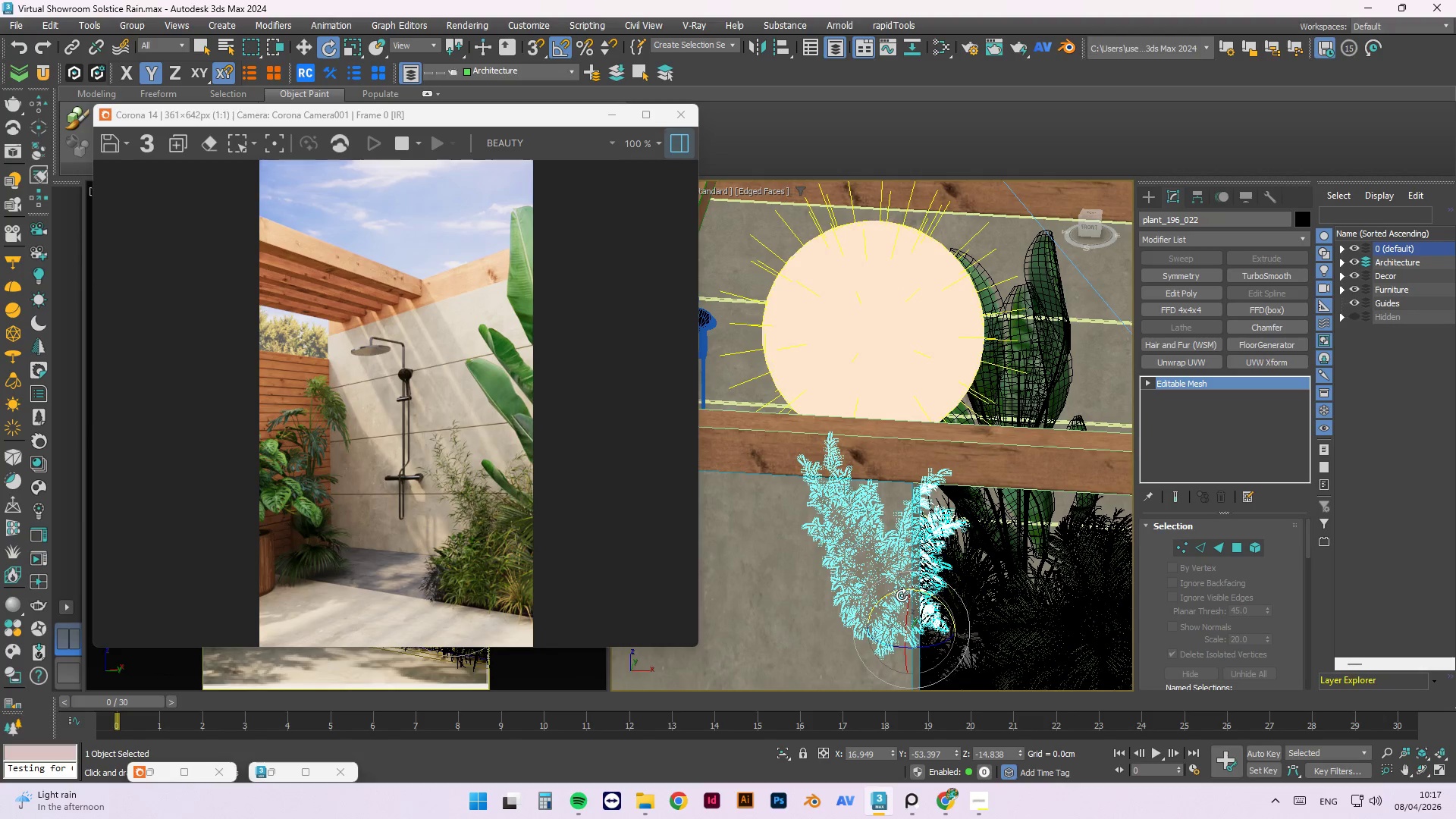 
wait(29.42)
 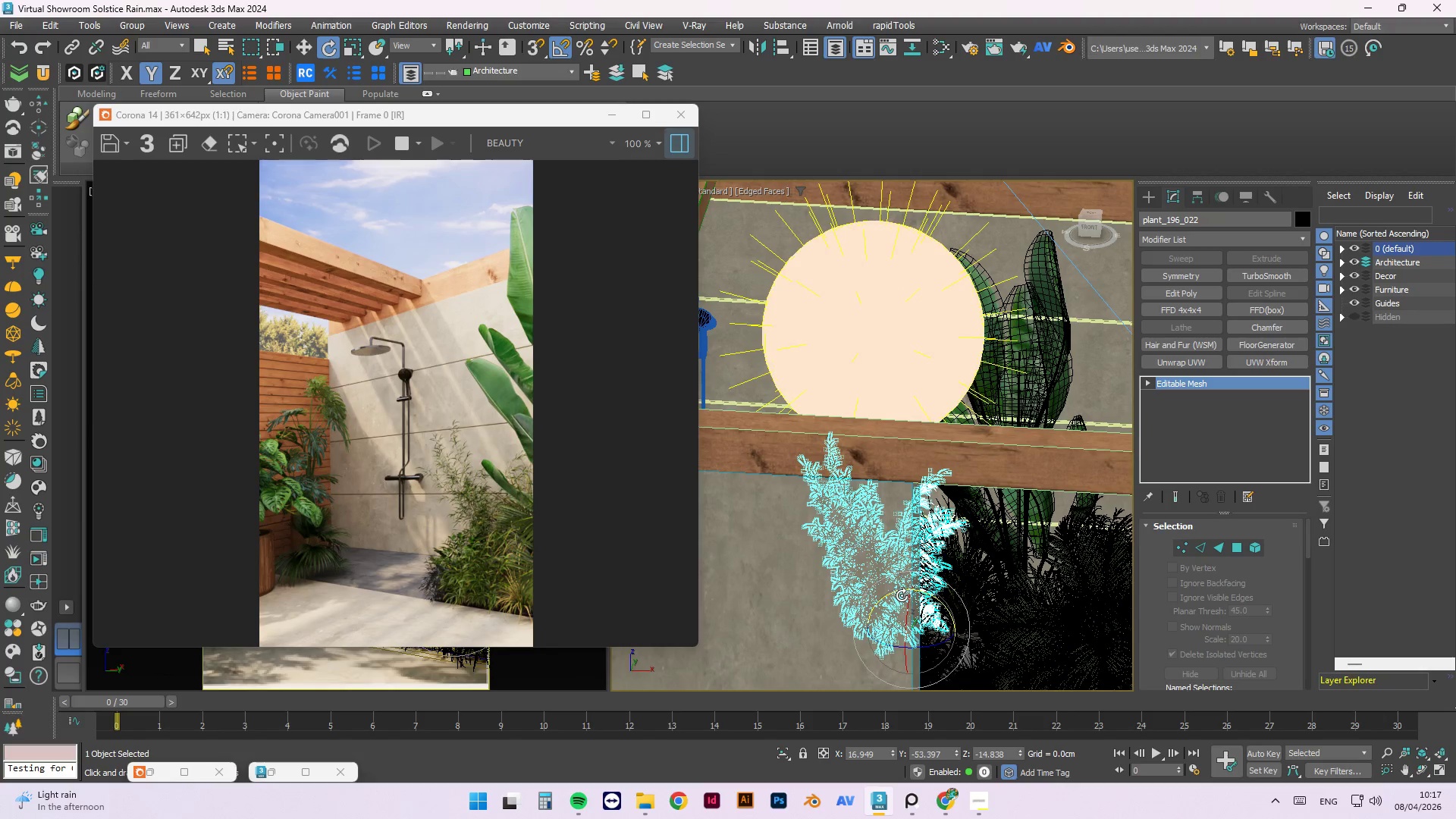 
left_click([961, 570])
 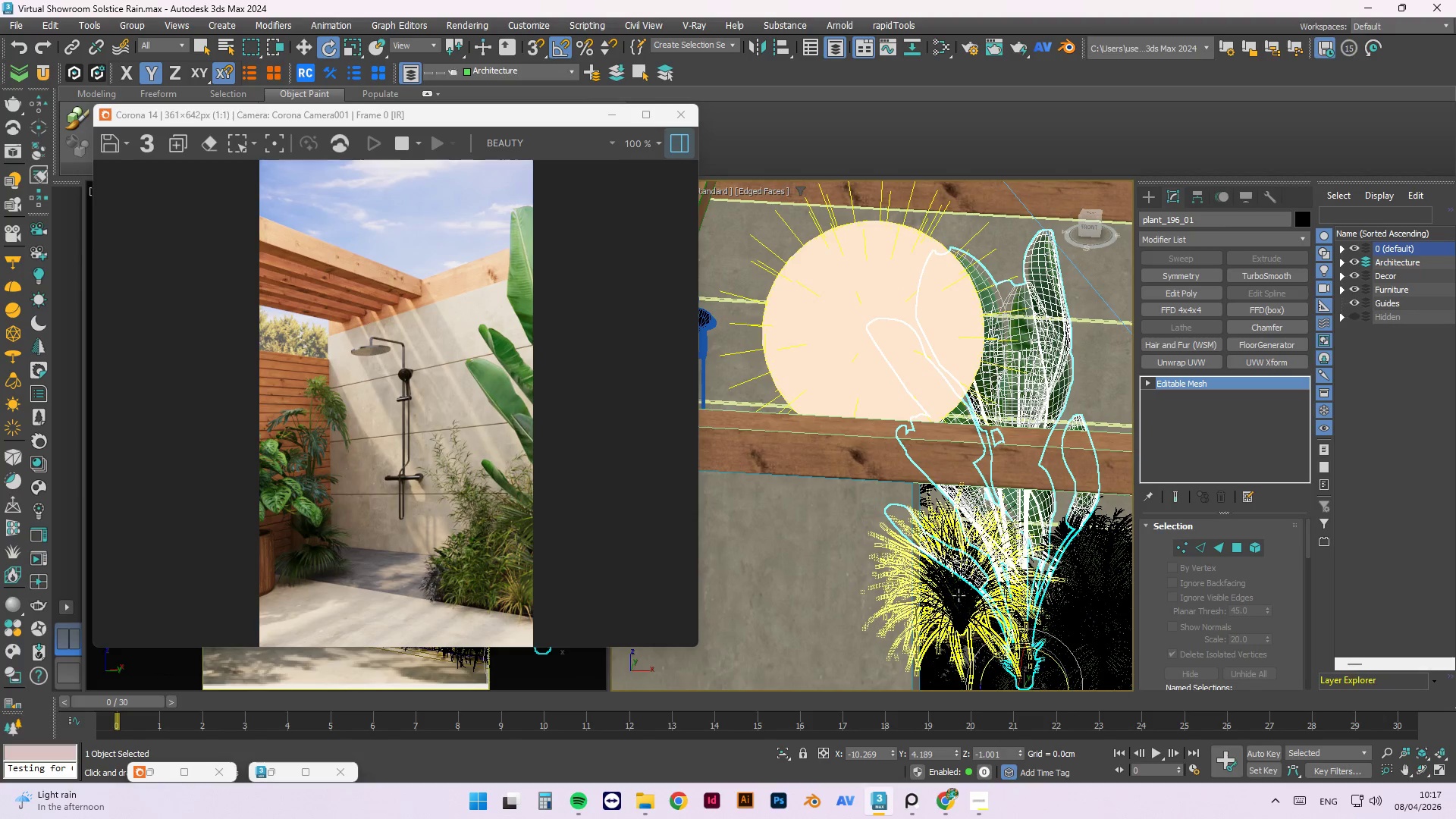 
left_click([958, 592])
 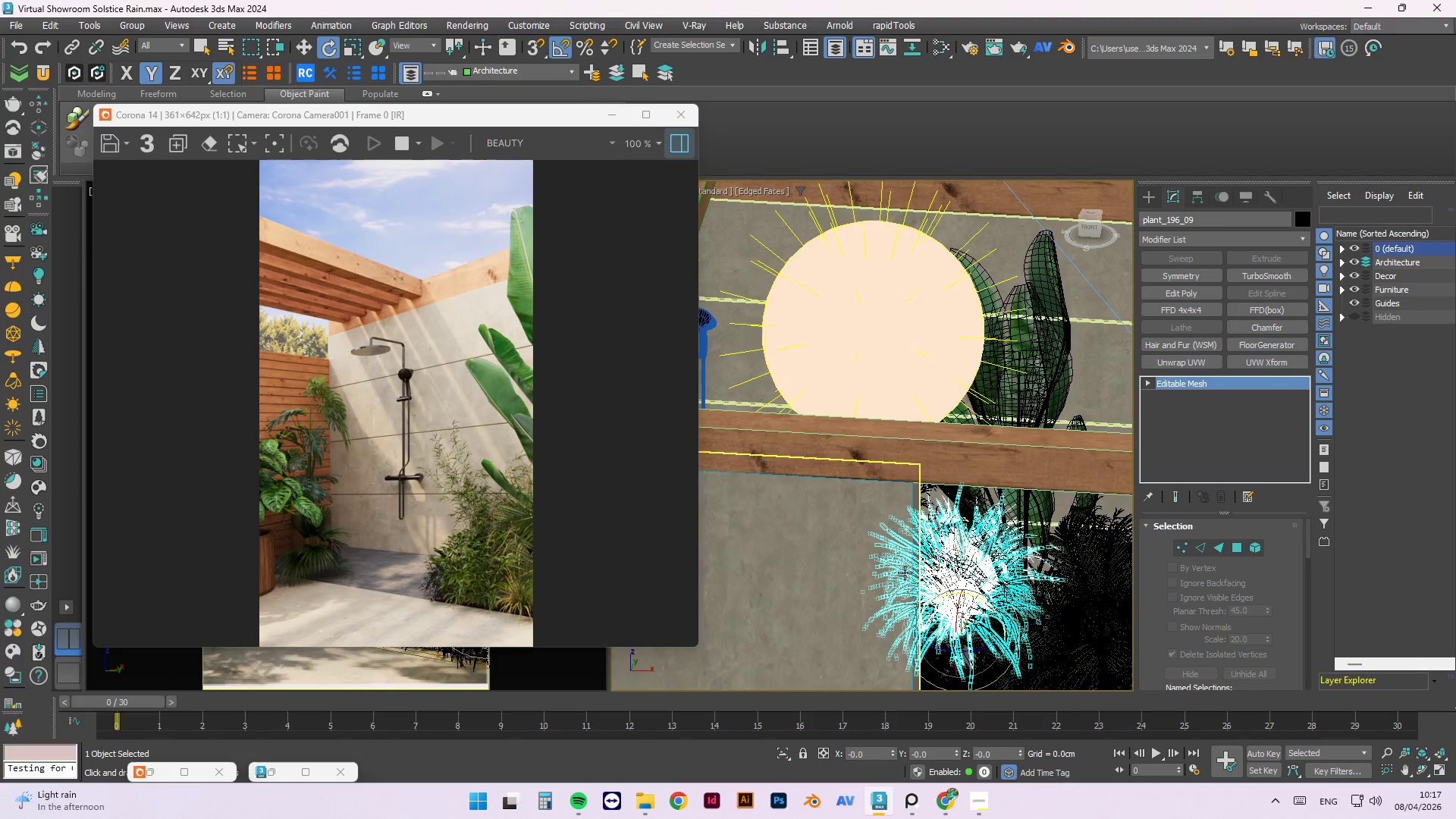 
hold_key(key=AltLeft, duration=1.53)
 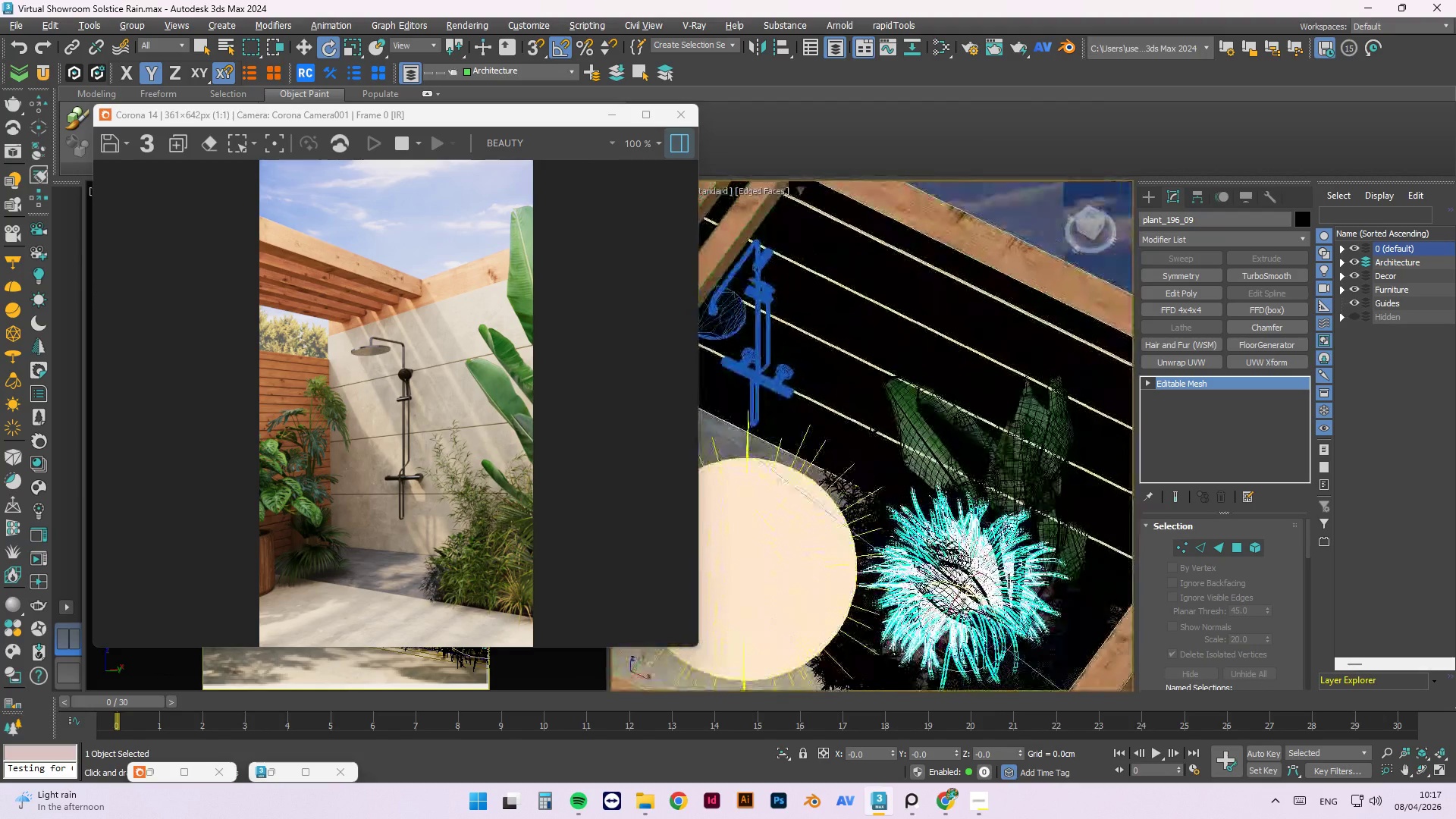 
hold_key(key=AltLeft, duration=1.52)
 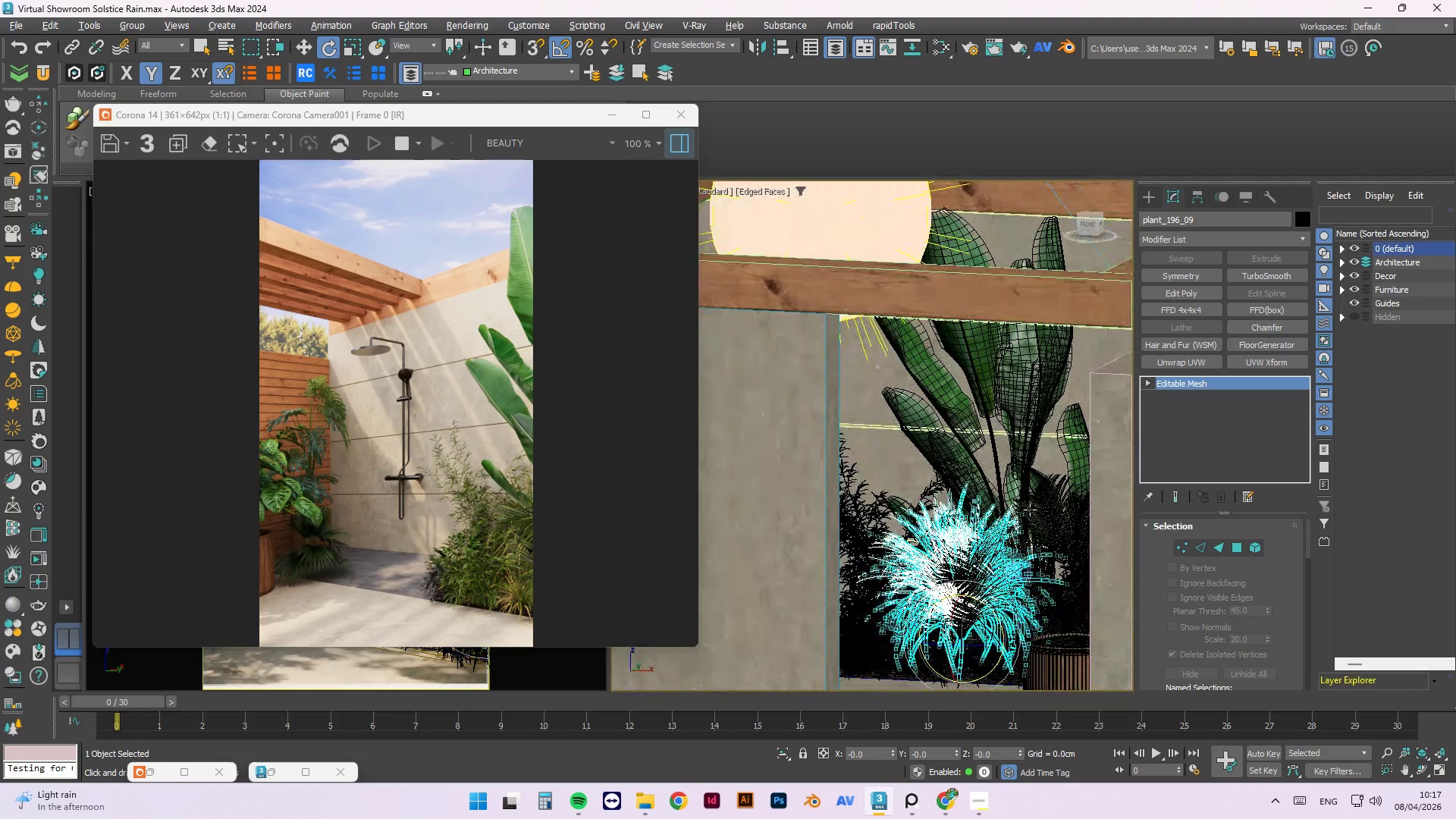 
hold_key(key=AltLeft, duration=0.59)
 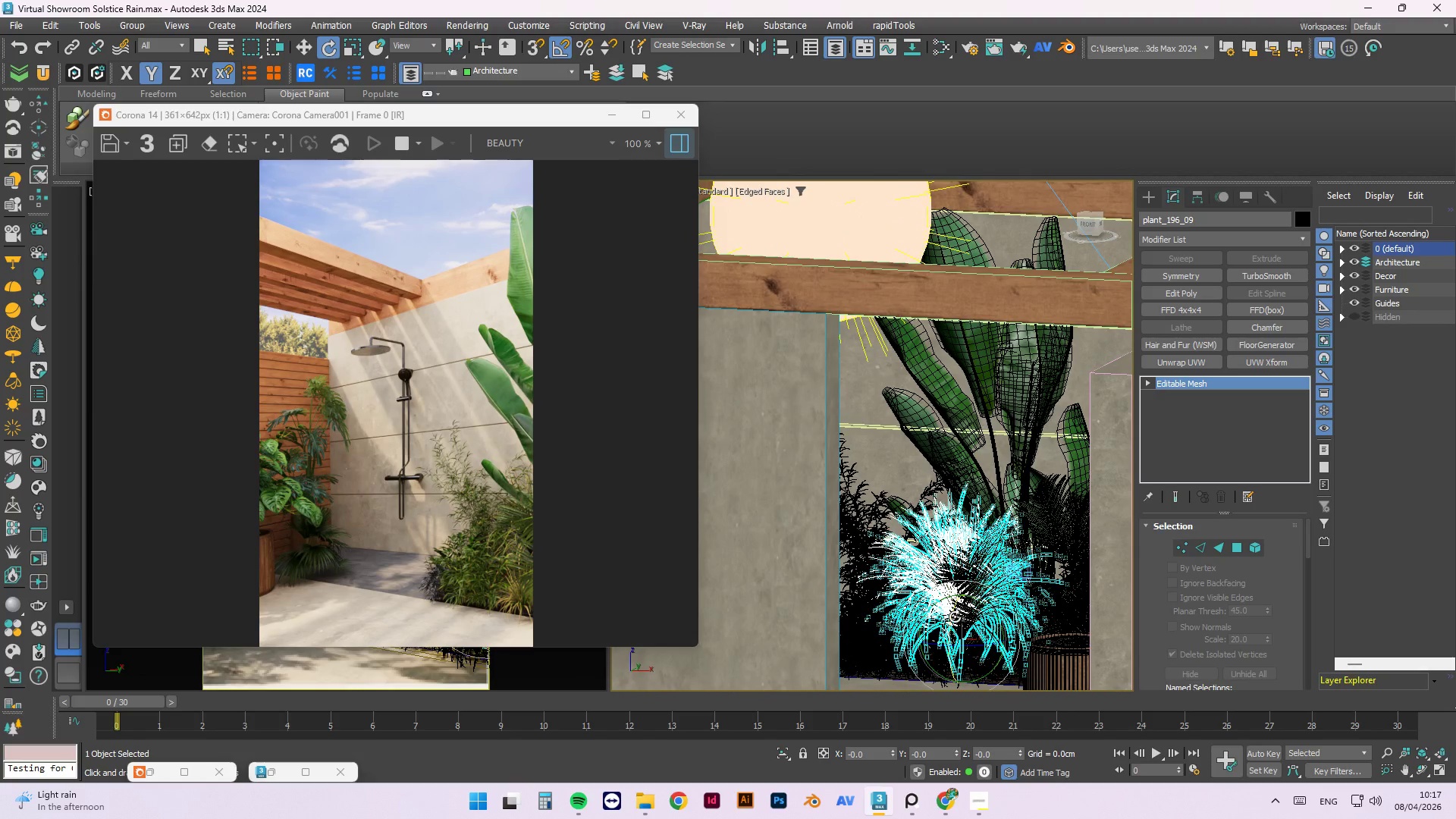 
left_click_drag(start_coordinate=[955, 617], to_coordinate=[951, 626])
 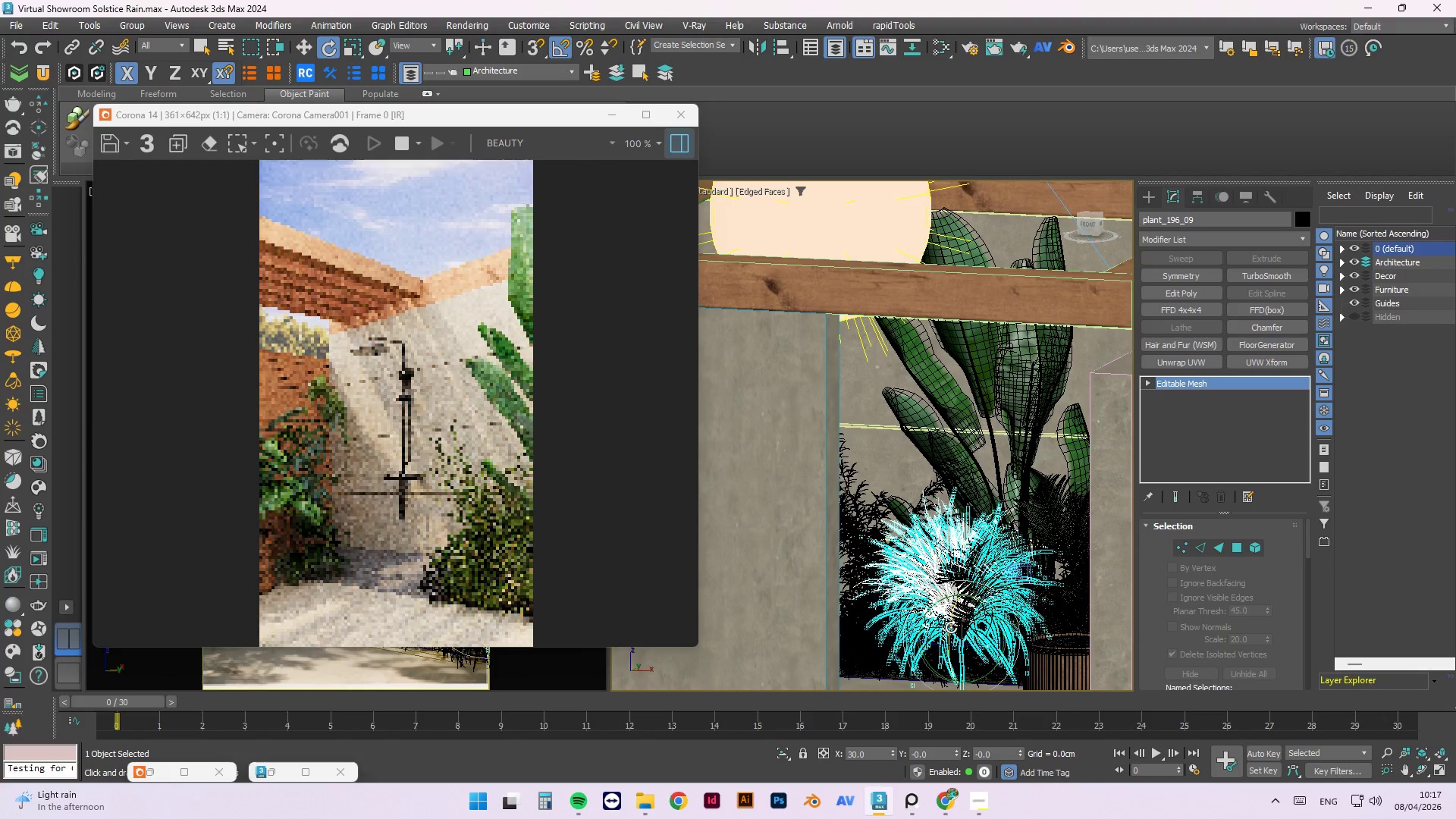 
key(Control+Z)
 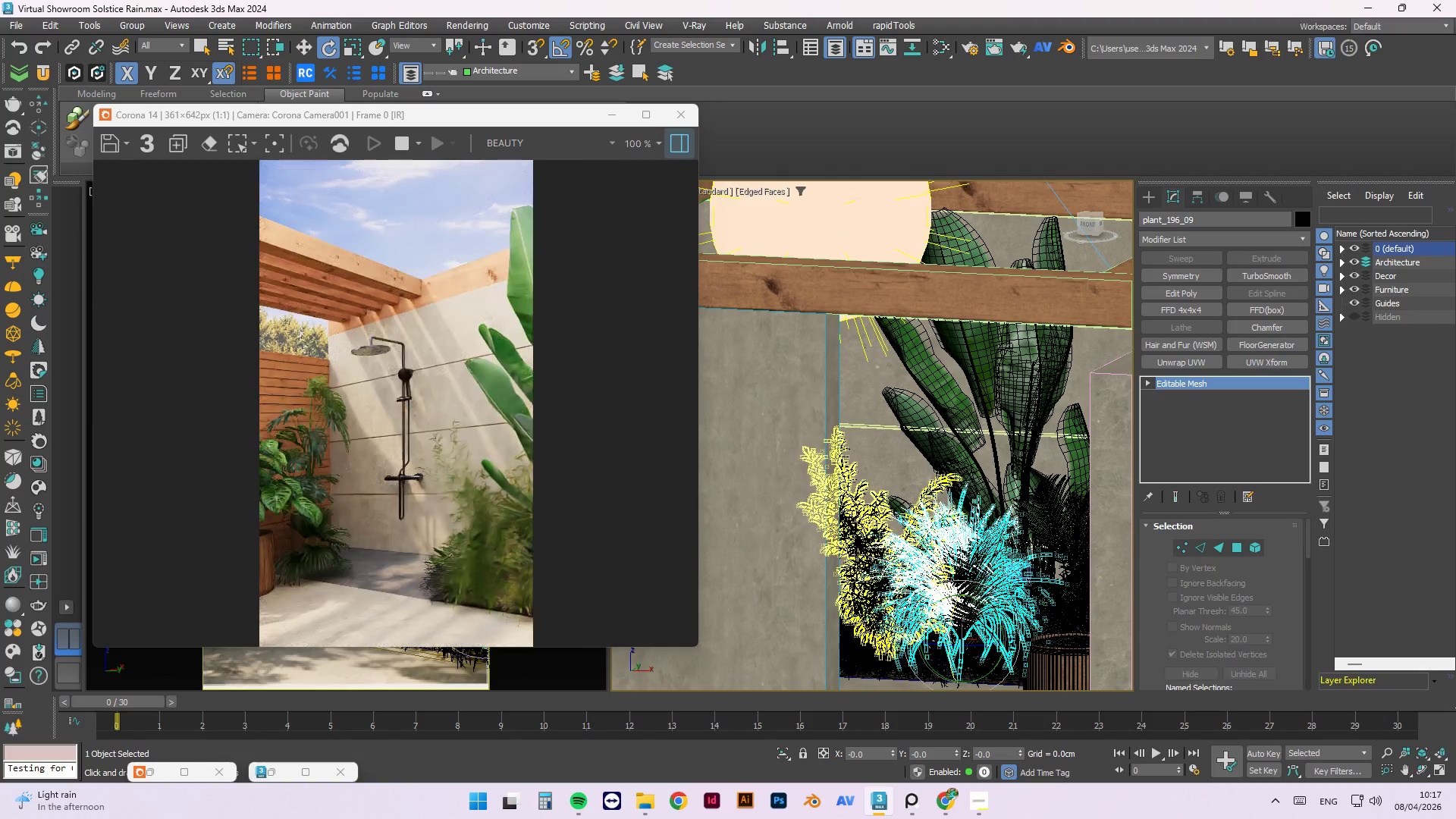 
left_click([861, 516])
 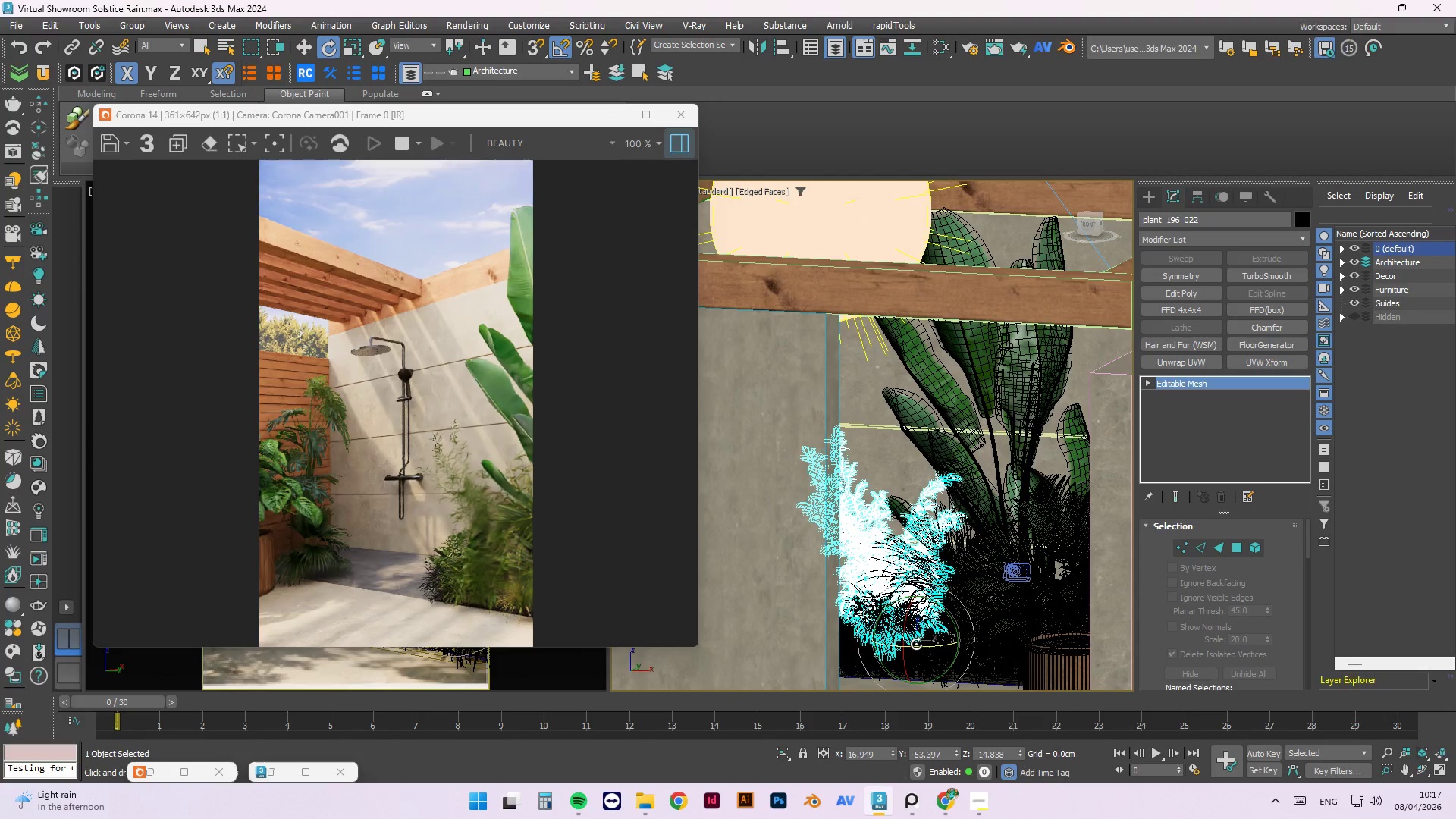 
left_click_drag(start_coordinate=[919, 648], to_coordinate=[912, 645])
 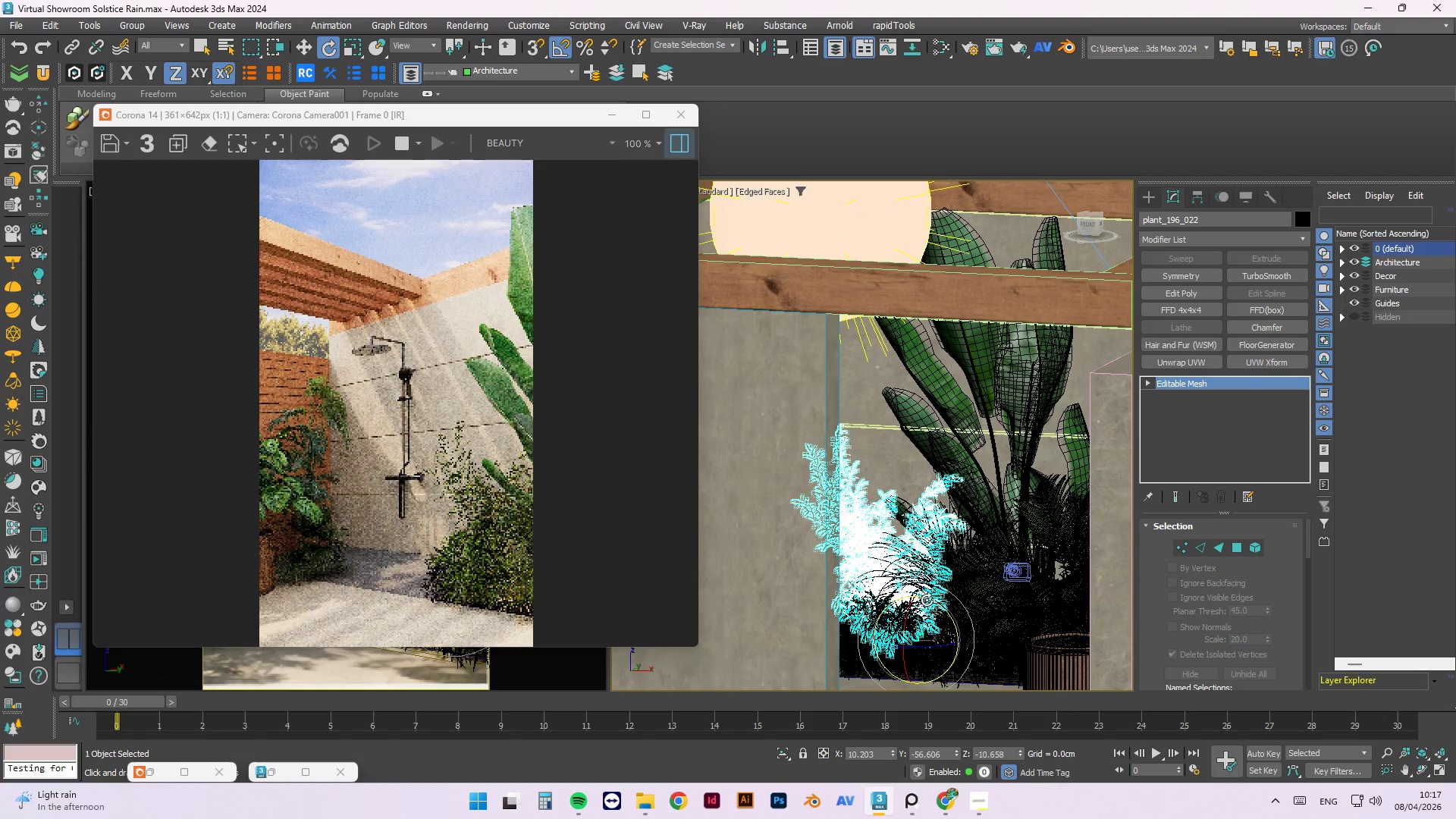 
left_click_drag(start_coordinate=[927, 601], to_coordinate=[934, 604])
 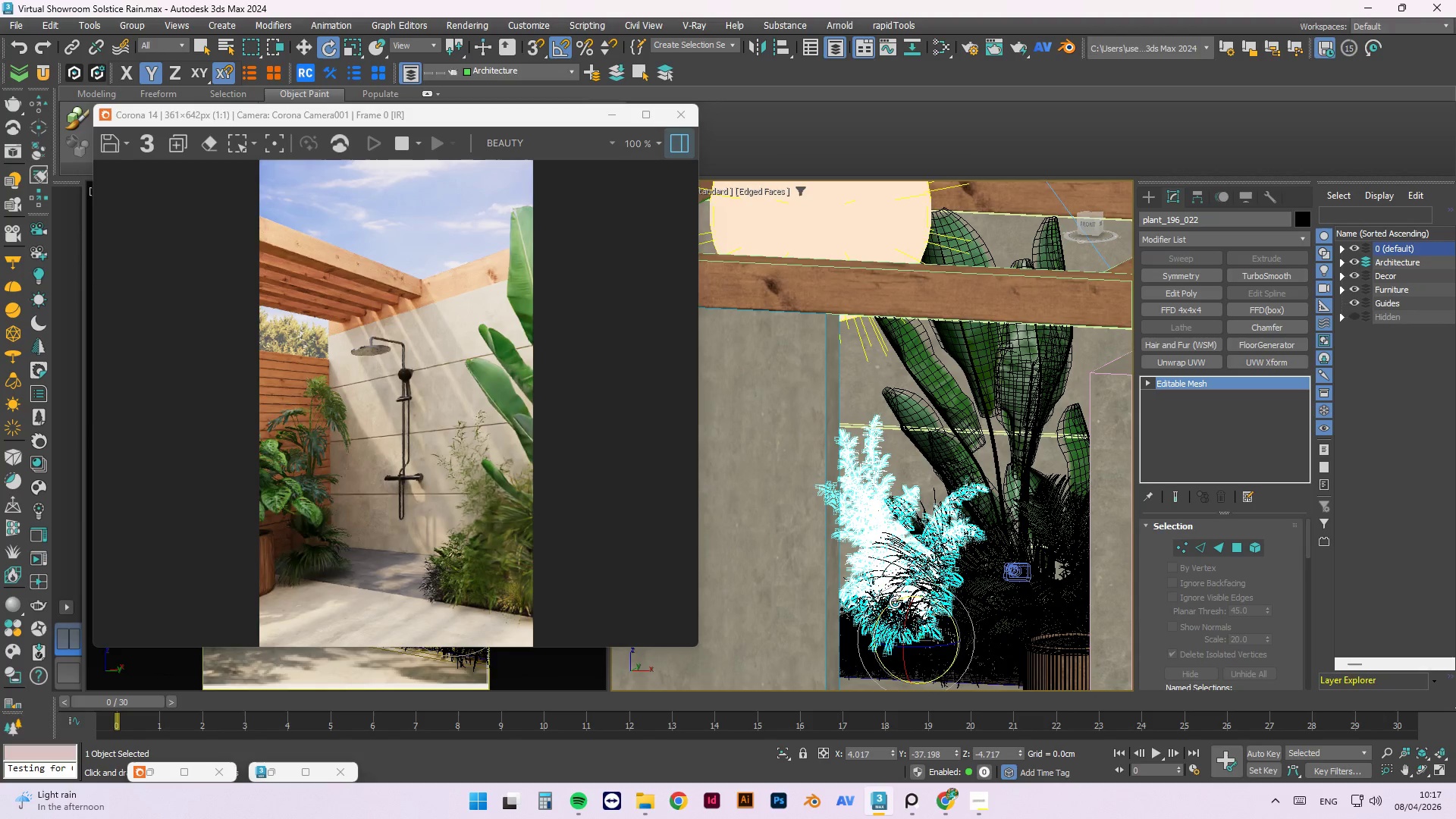 
hold_key(key=AltLeft, duration=1.5)
 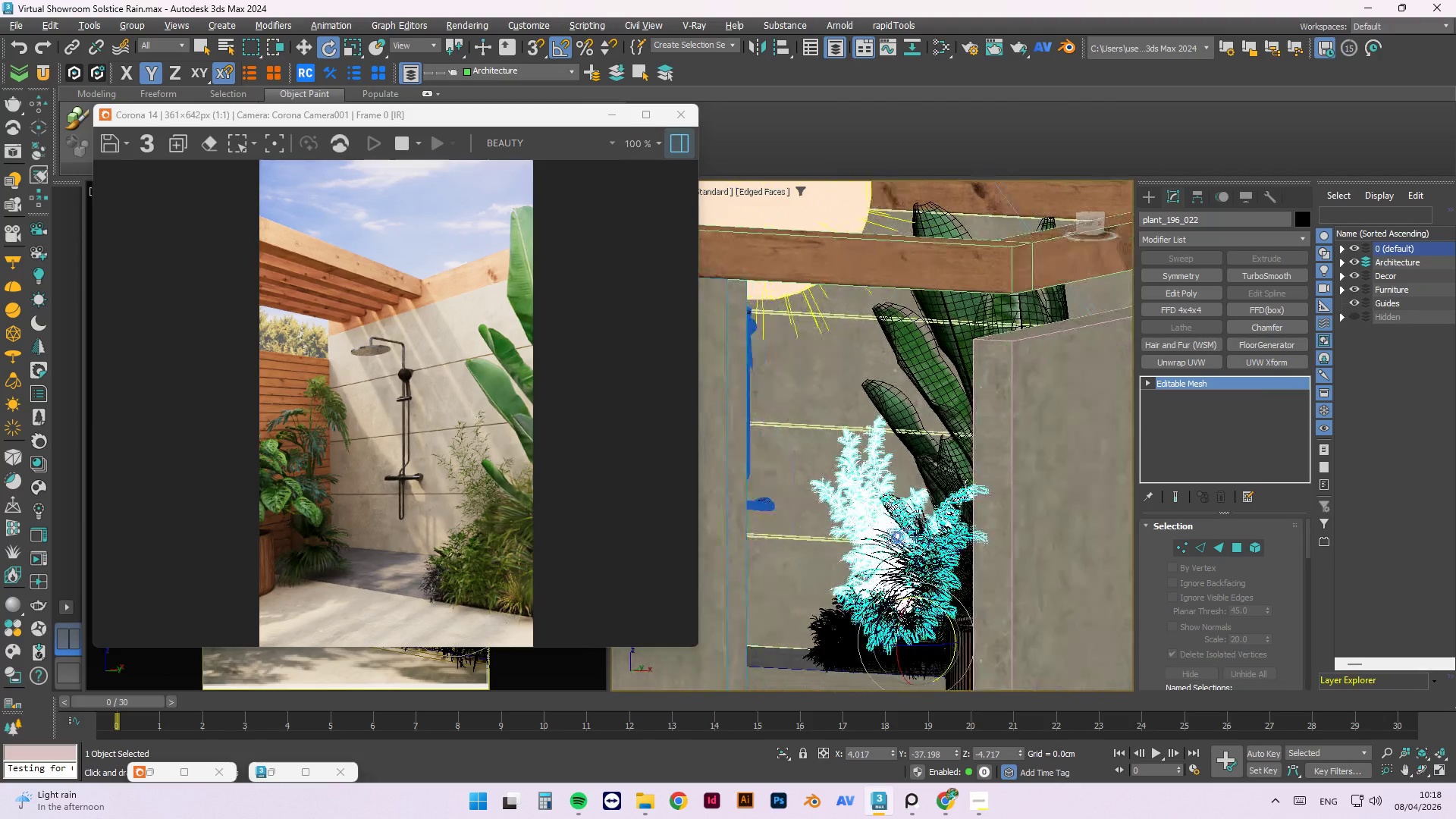 
hold_key(key=AltLeft, duration=1.52)
 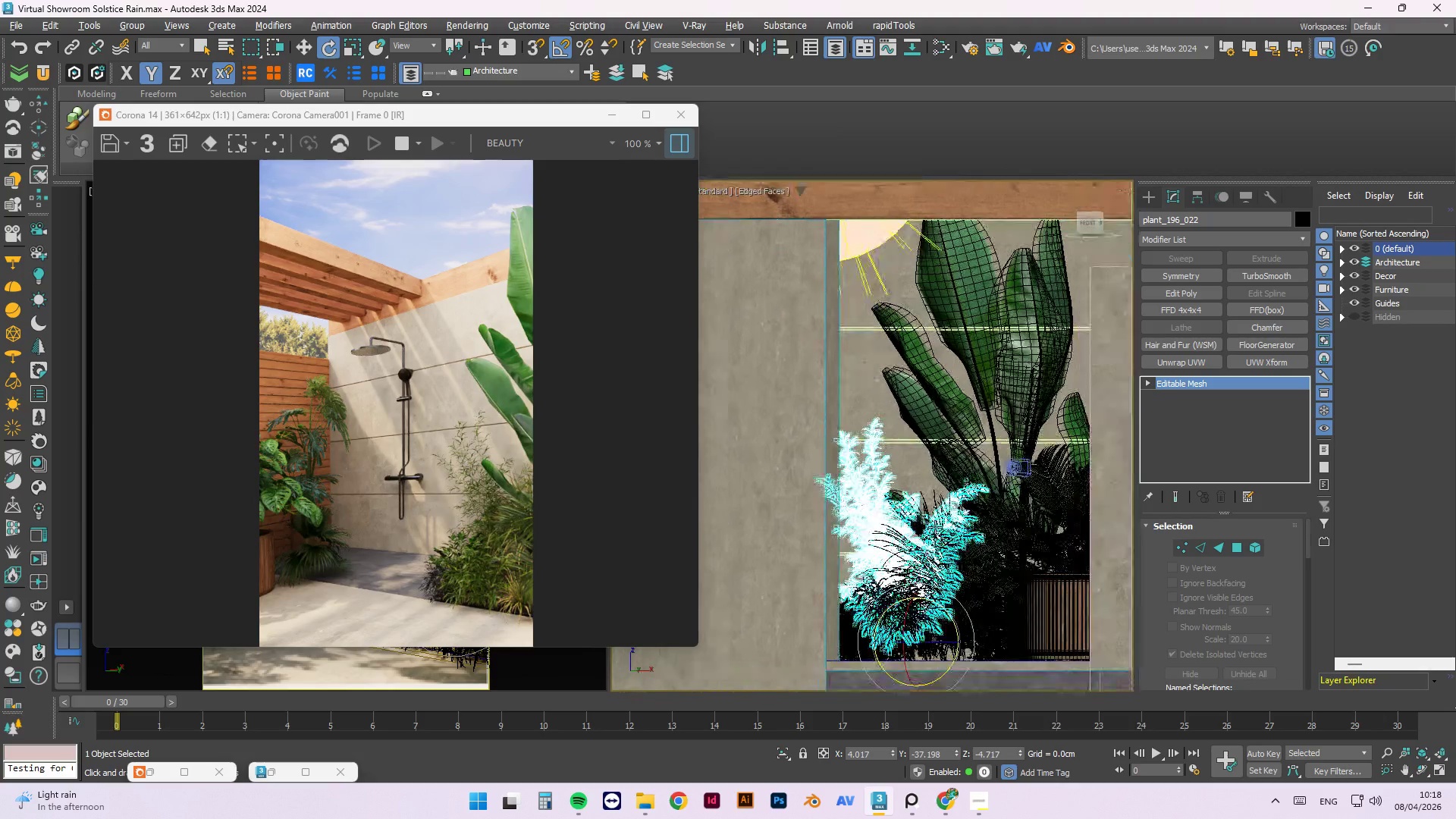 
hold_key(key=AltLeft, duration=1.22)
 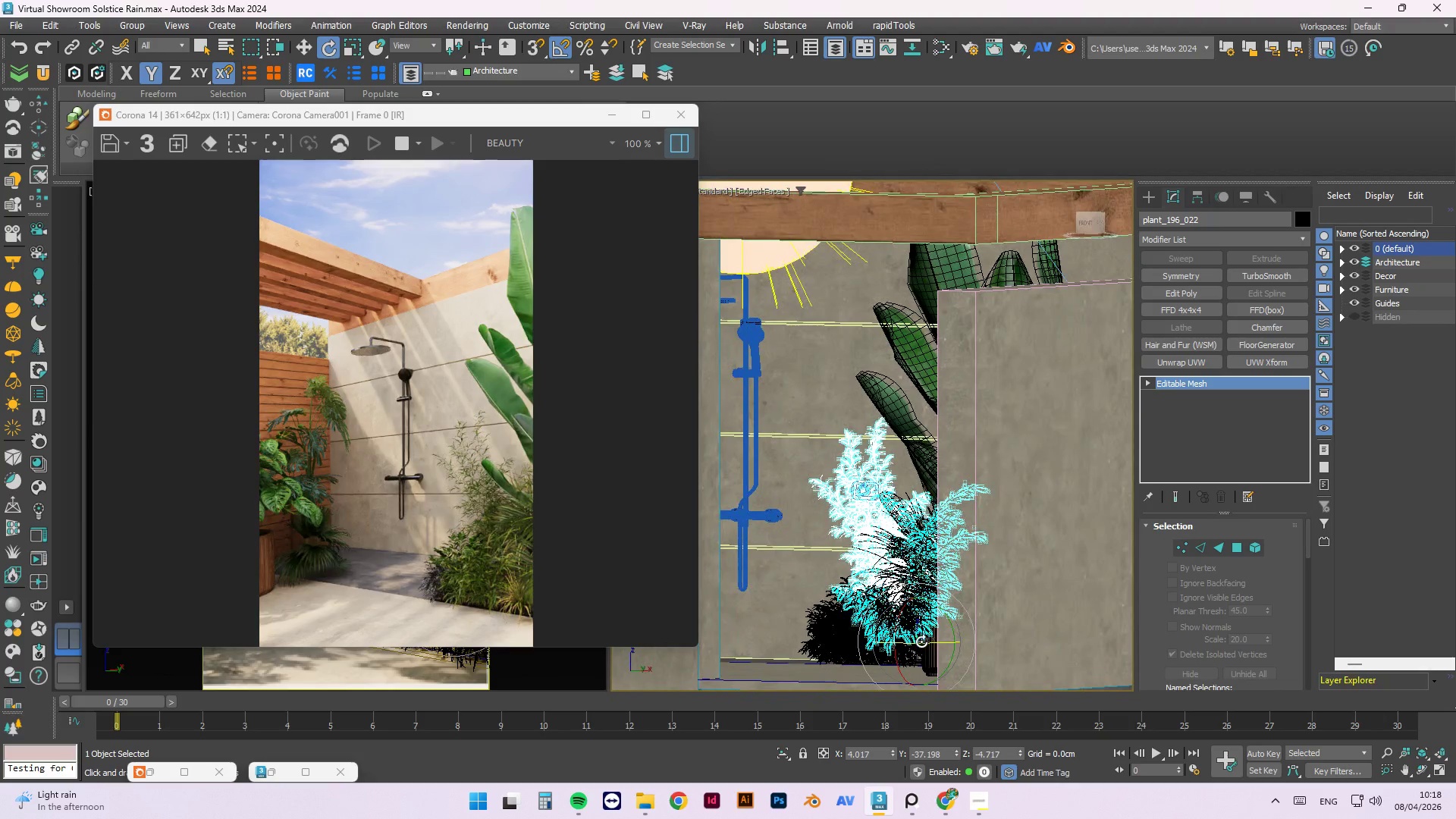 
left_click_drag(start_coordinate=[922, 647], to_coordinate=[924, 662])
 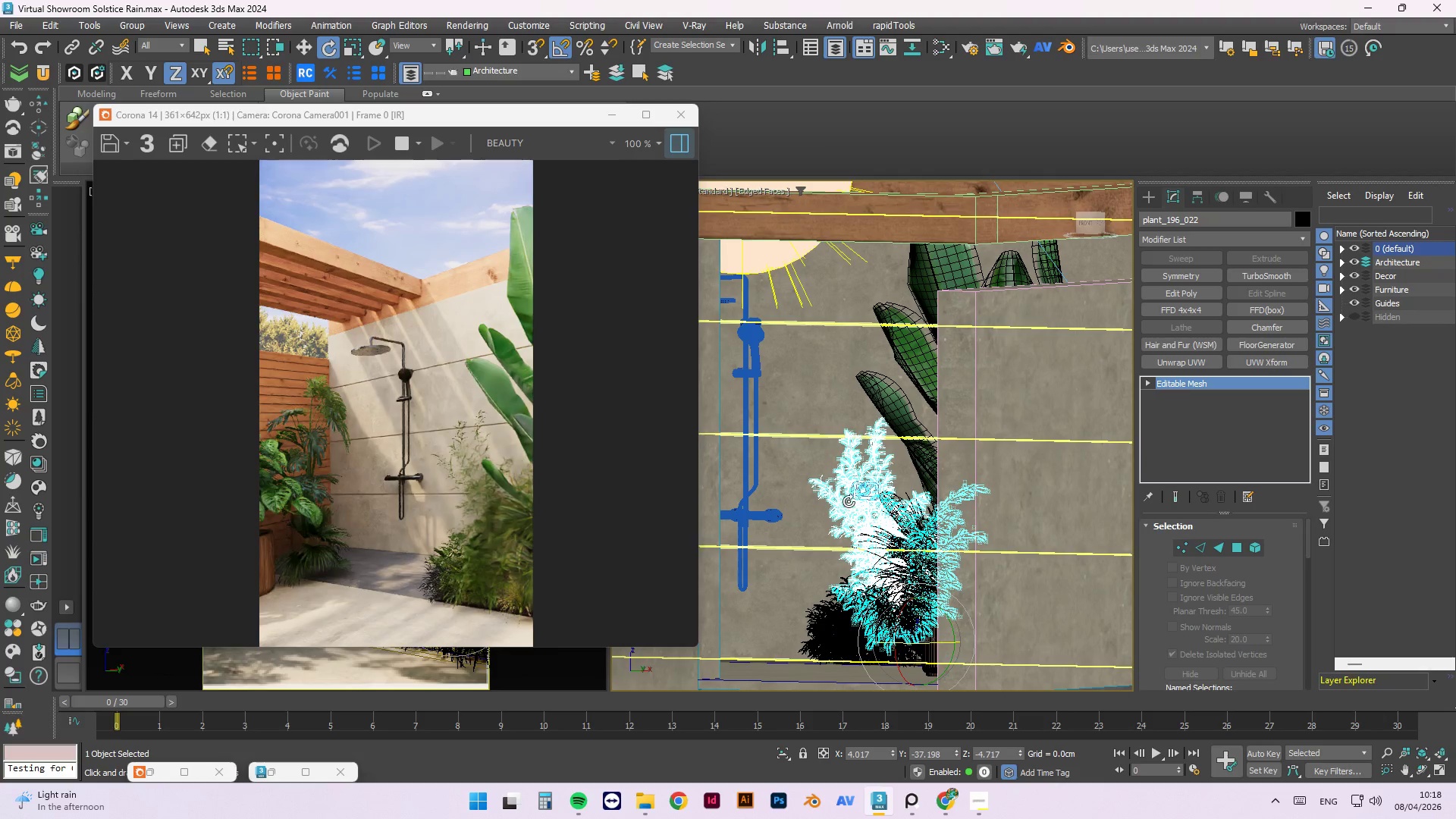 
hold_key(key=AltLeft, duration=1.5)
 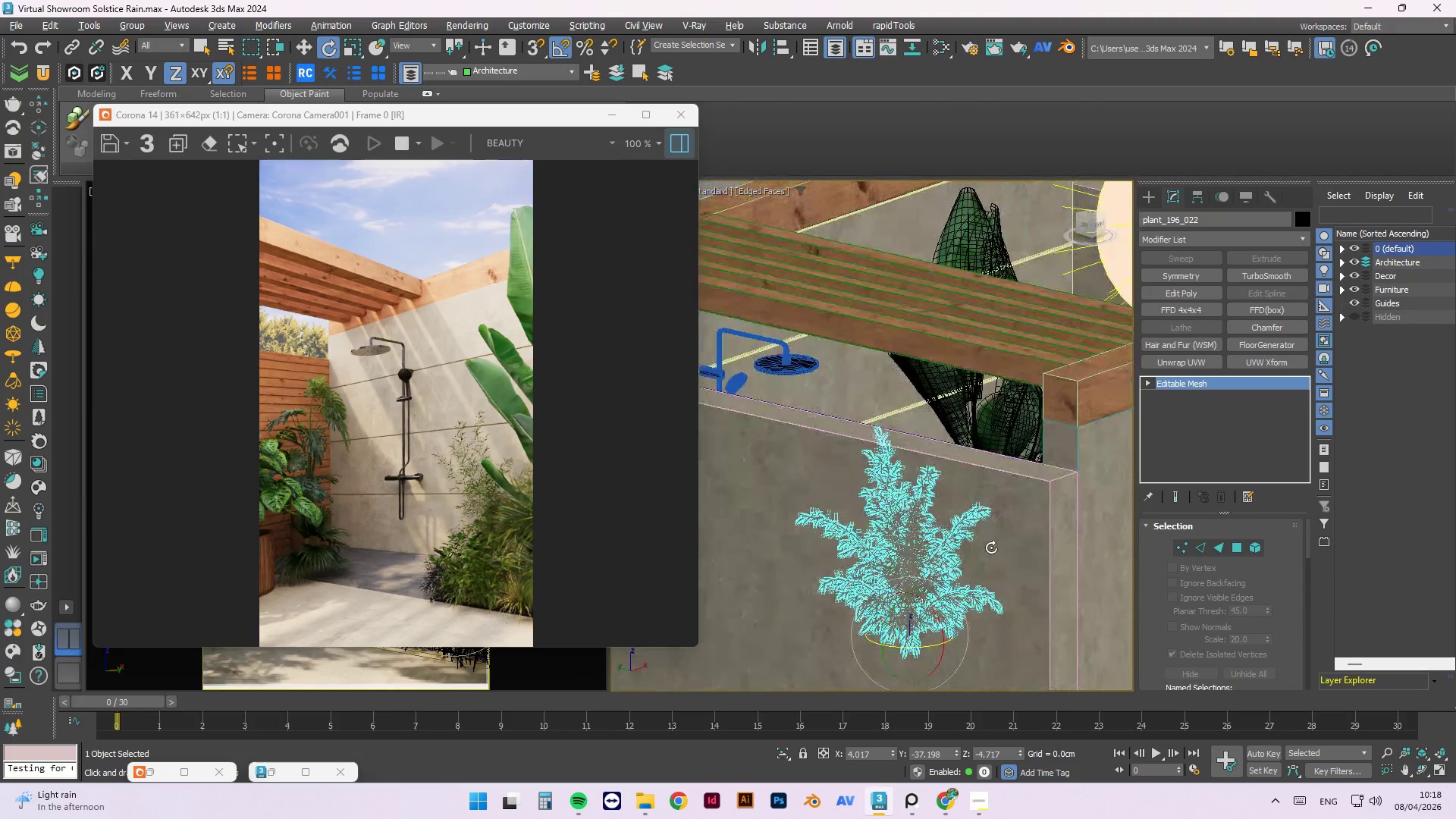 
hold_key(key=AltLeft, duration=1.5)
 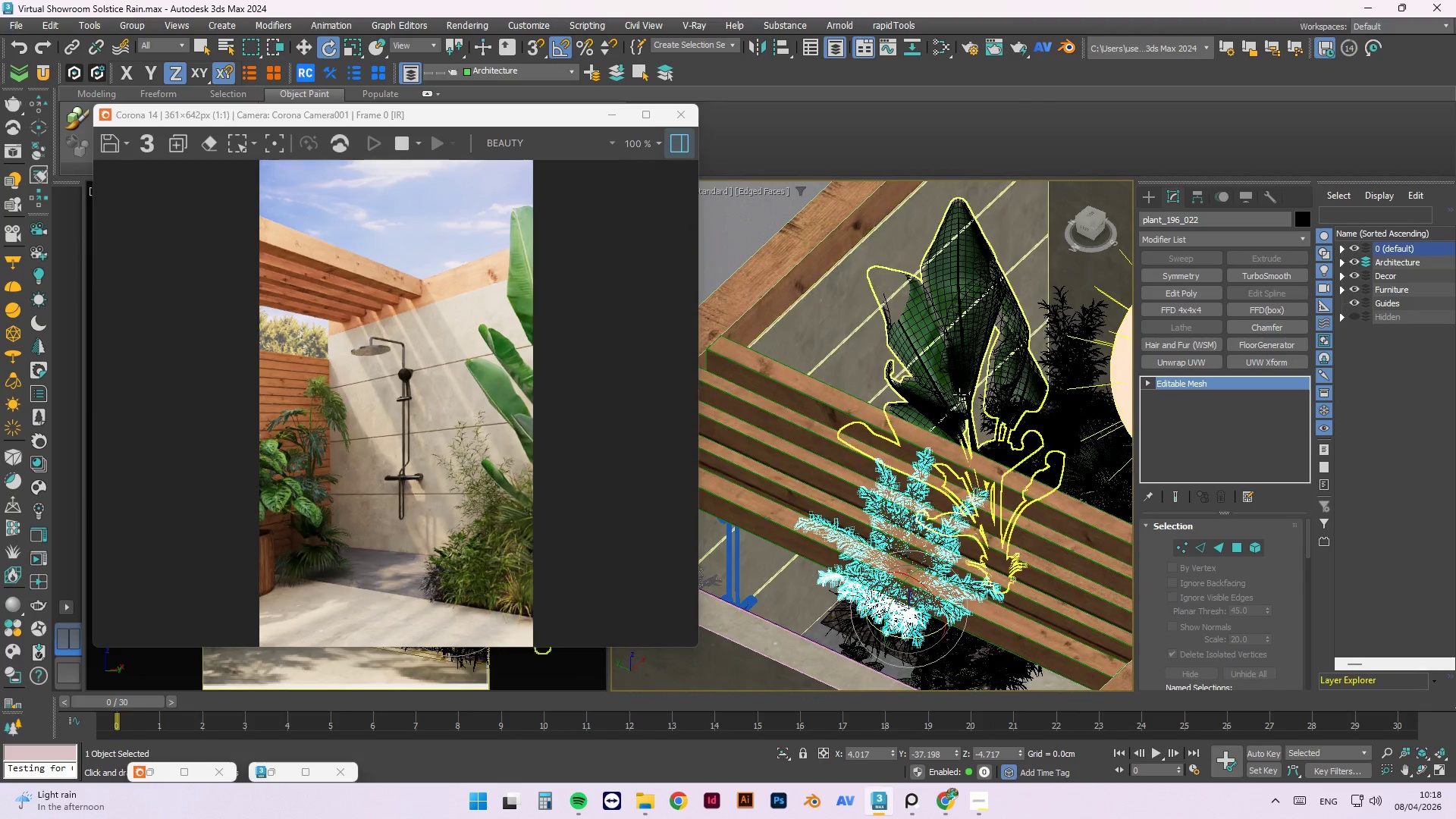 
key(Alt+AltLeft)
 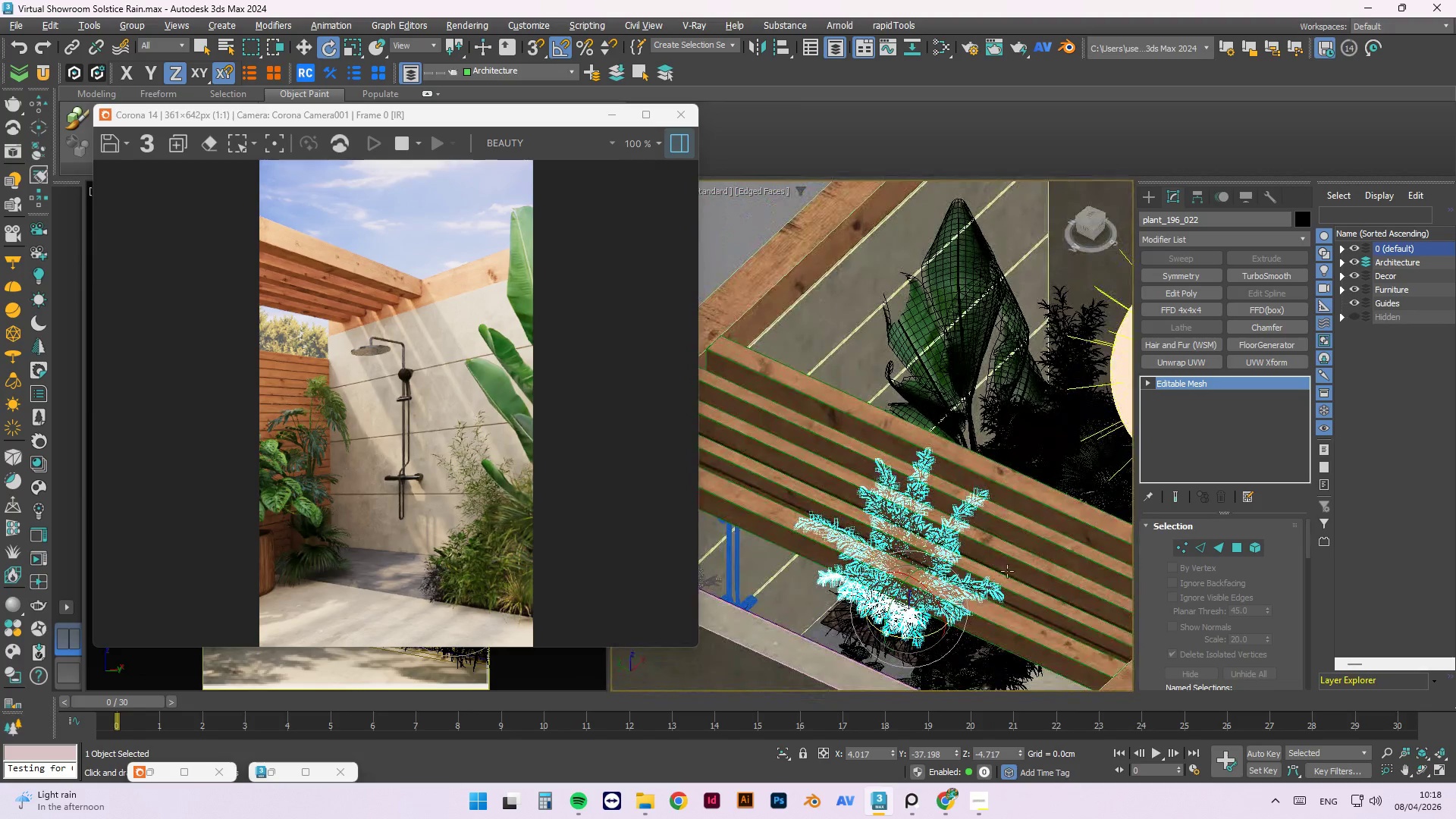 
key(Alt+AltLeft)
 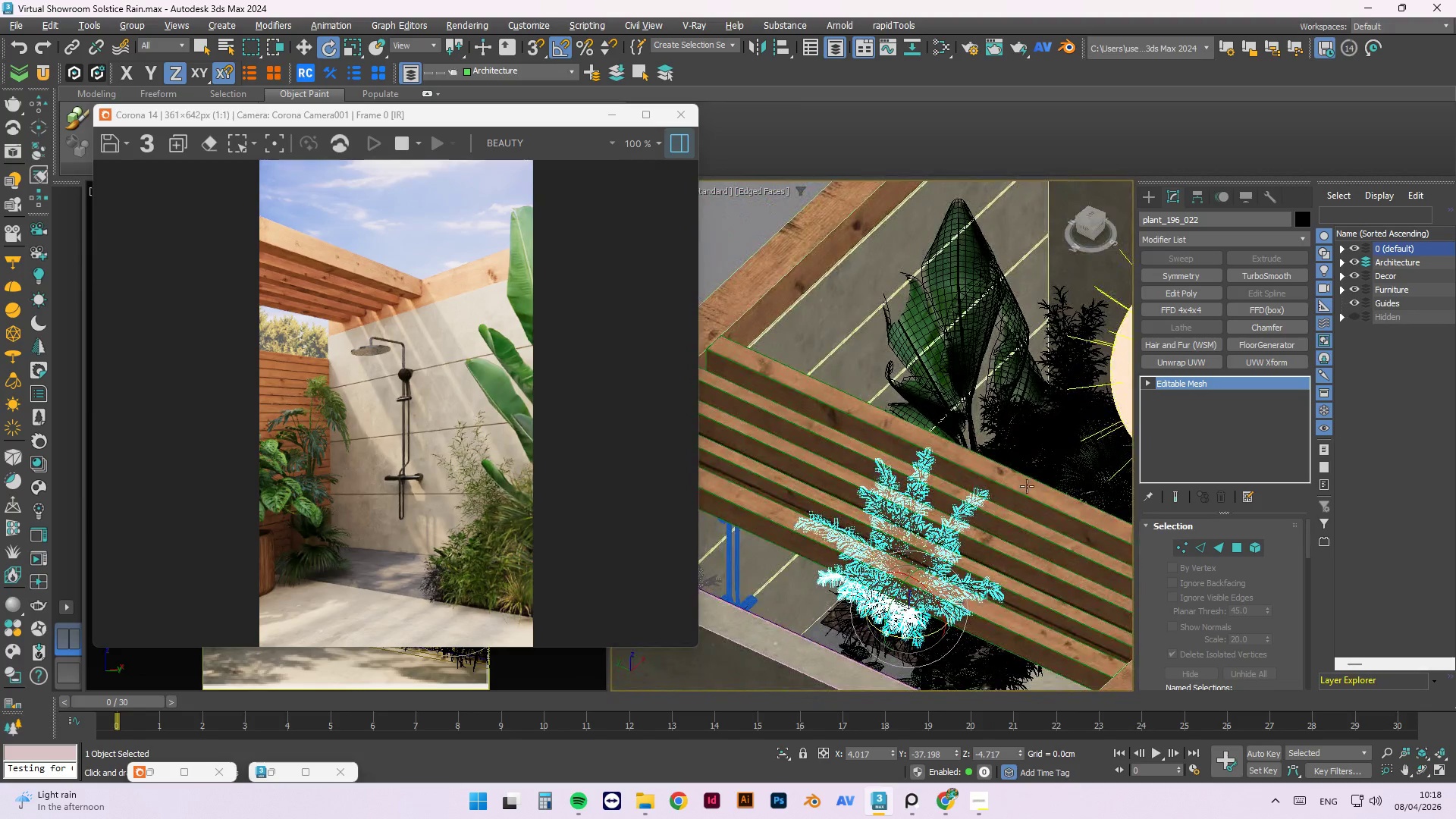 
key(Alt+AltLeft)
 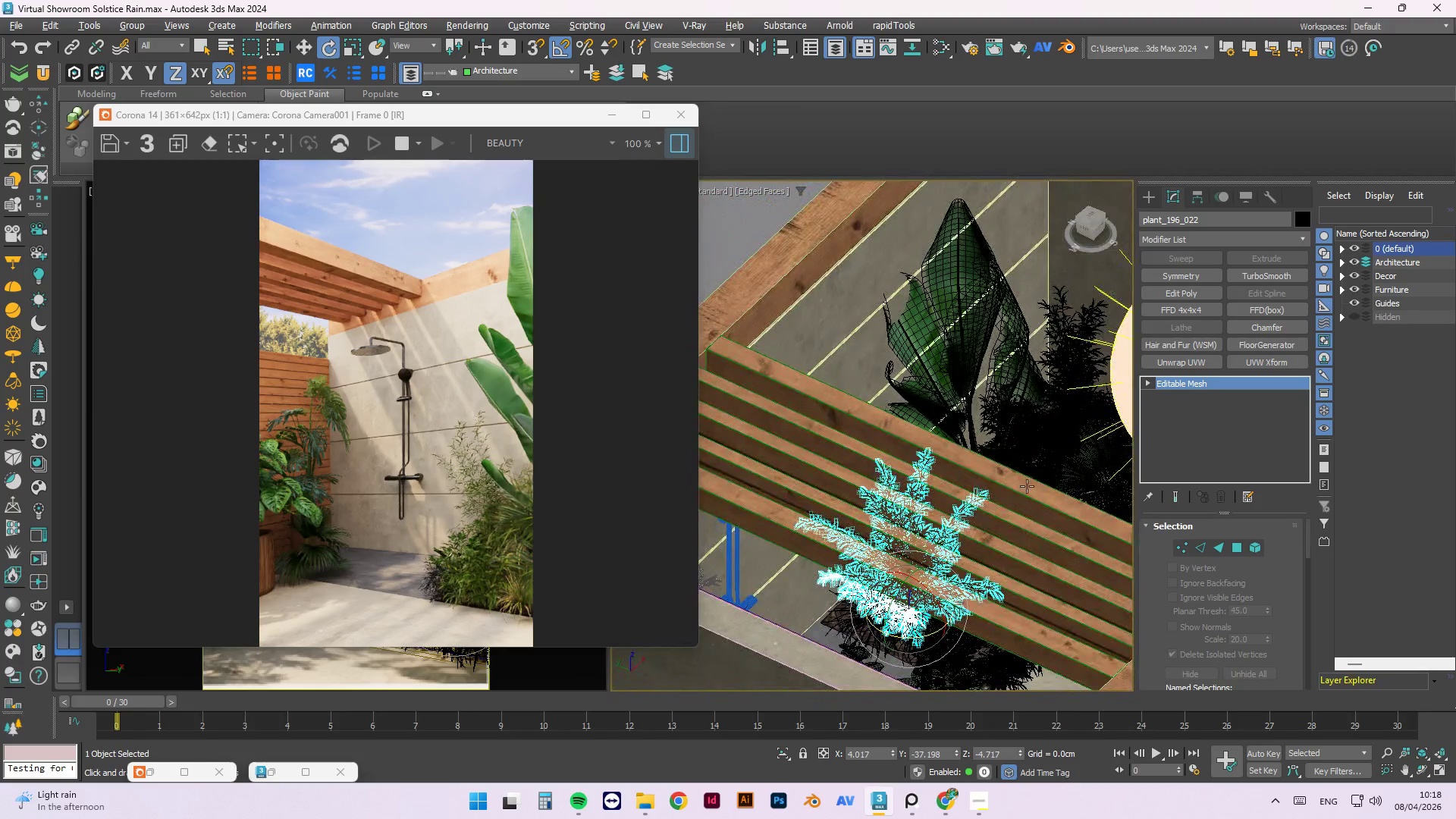 
key(Alt+AltLeft)
 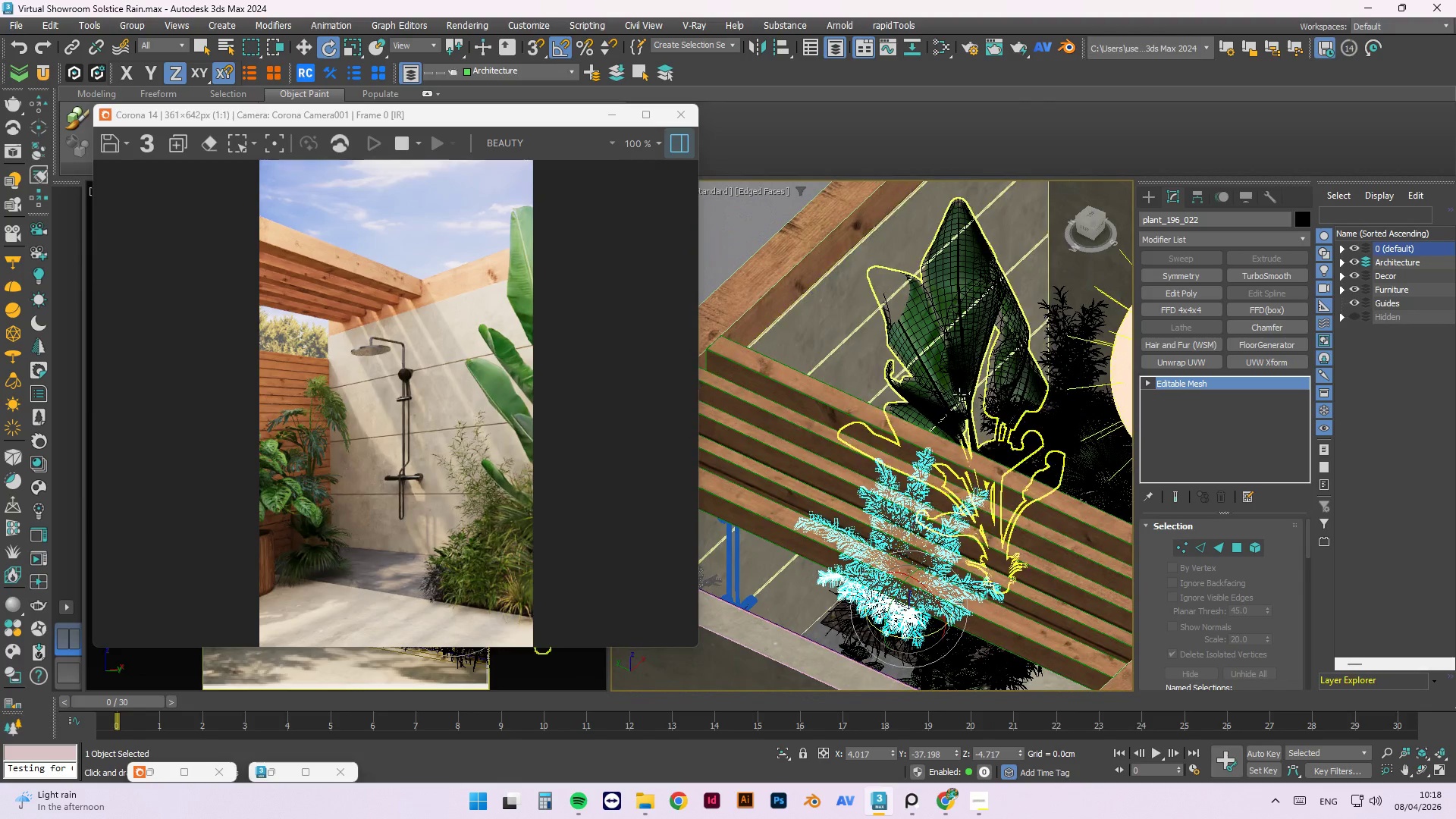 
left_click([959, 394])
 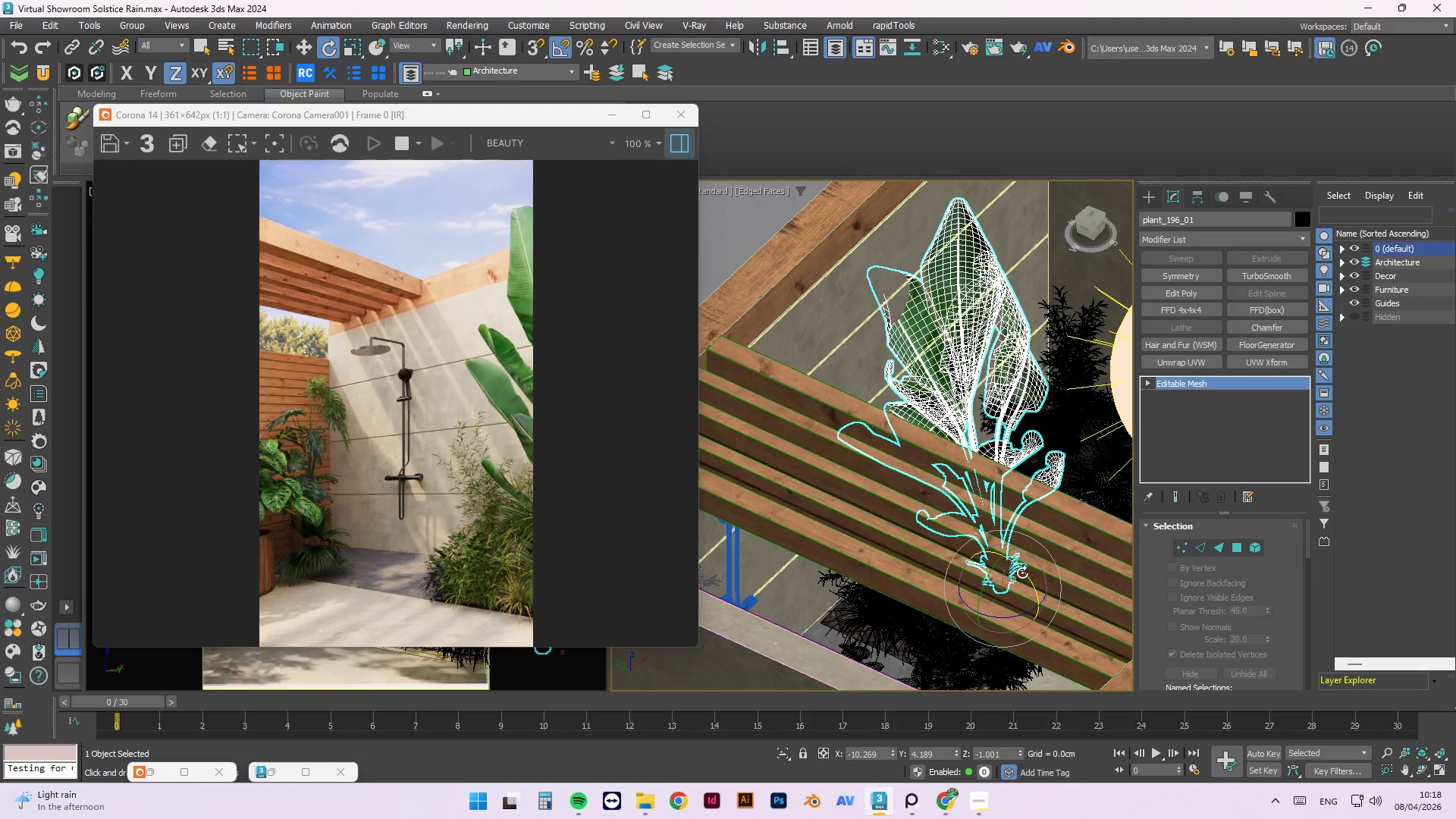 
left_click_drag(start_coordinate=[1024, 576], to_coordinate=[1028, 578])
 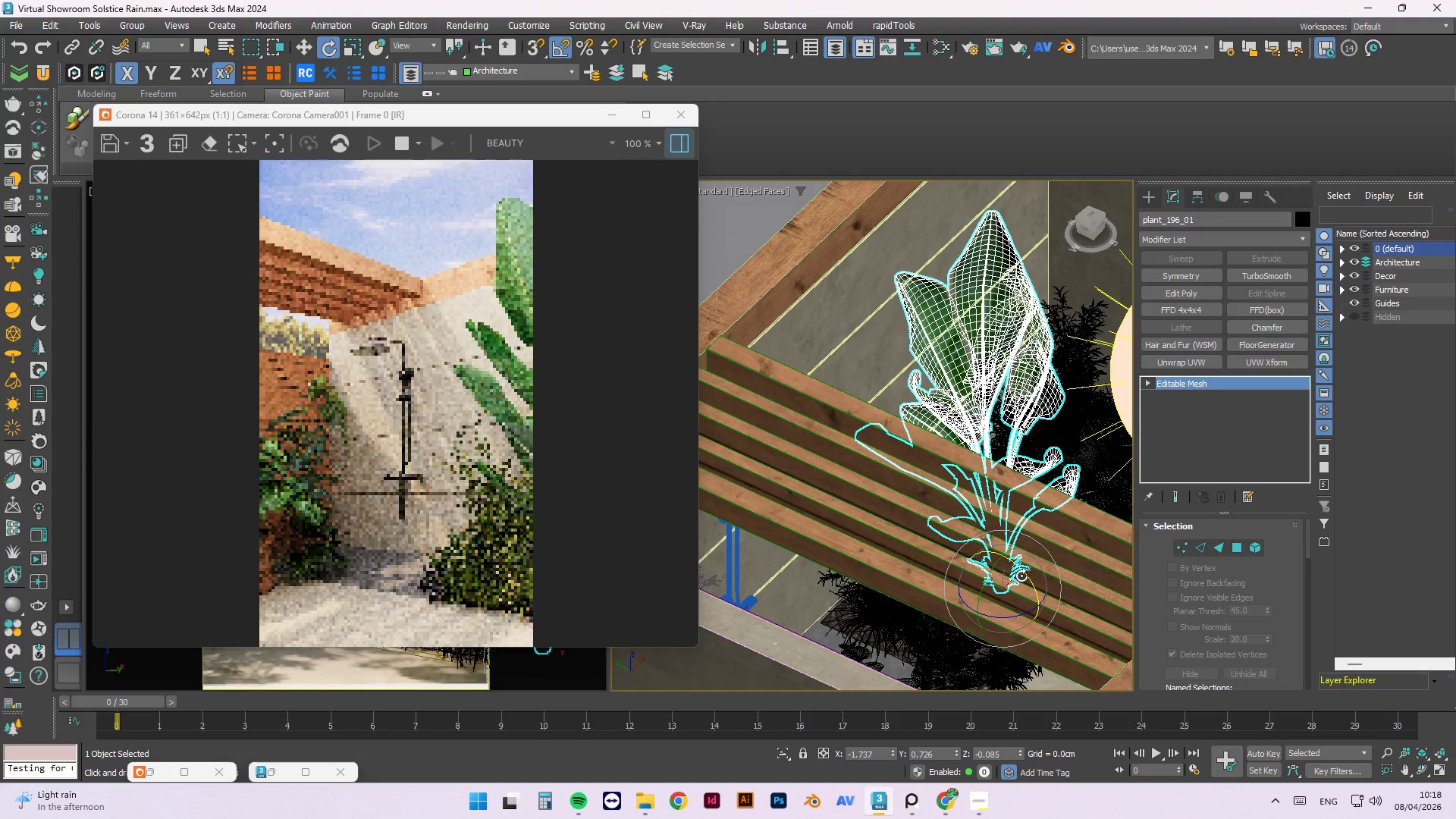 
key(Control+ControlLeft)
 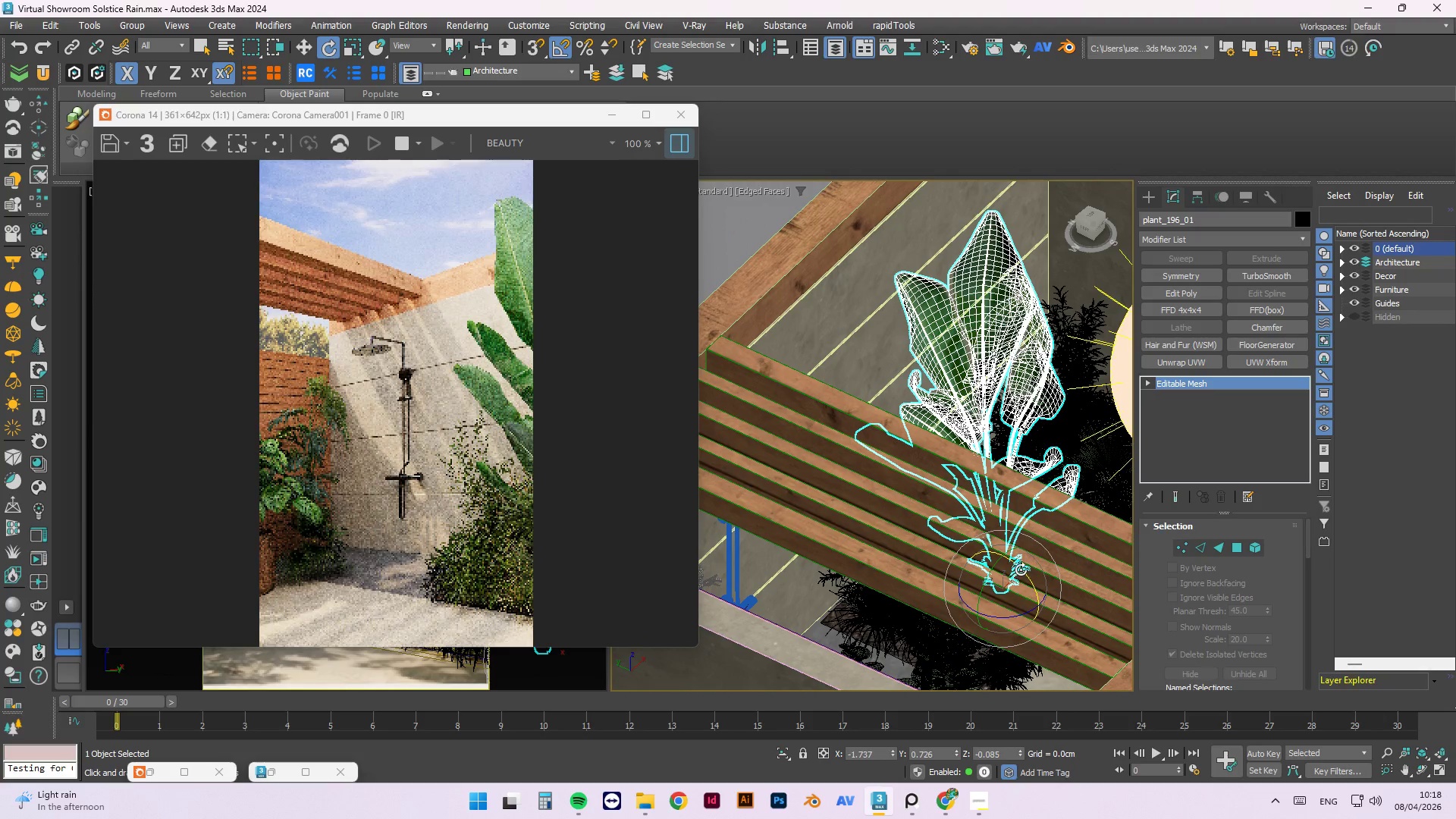 
key(Control+Z)
 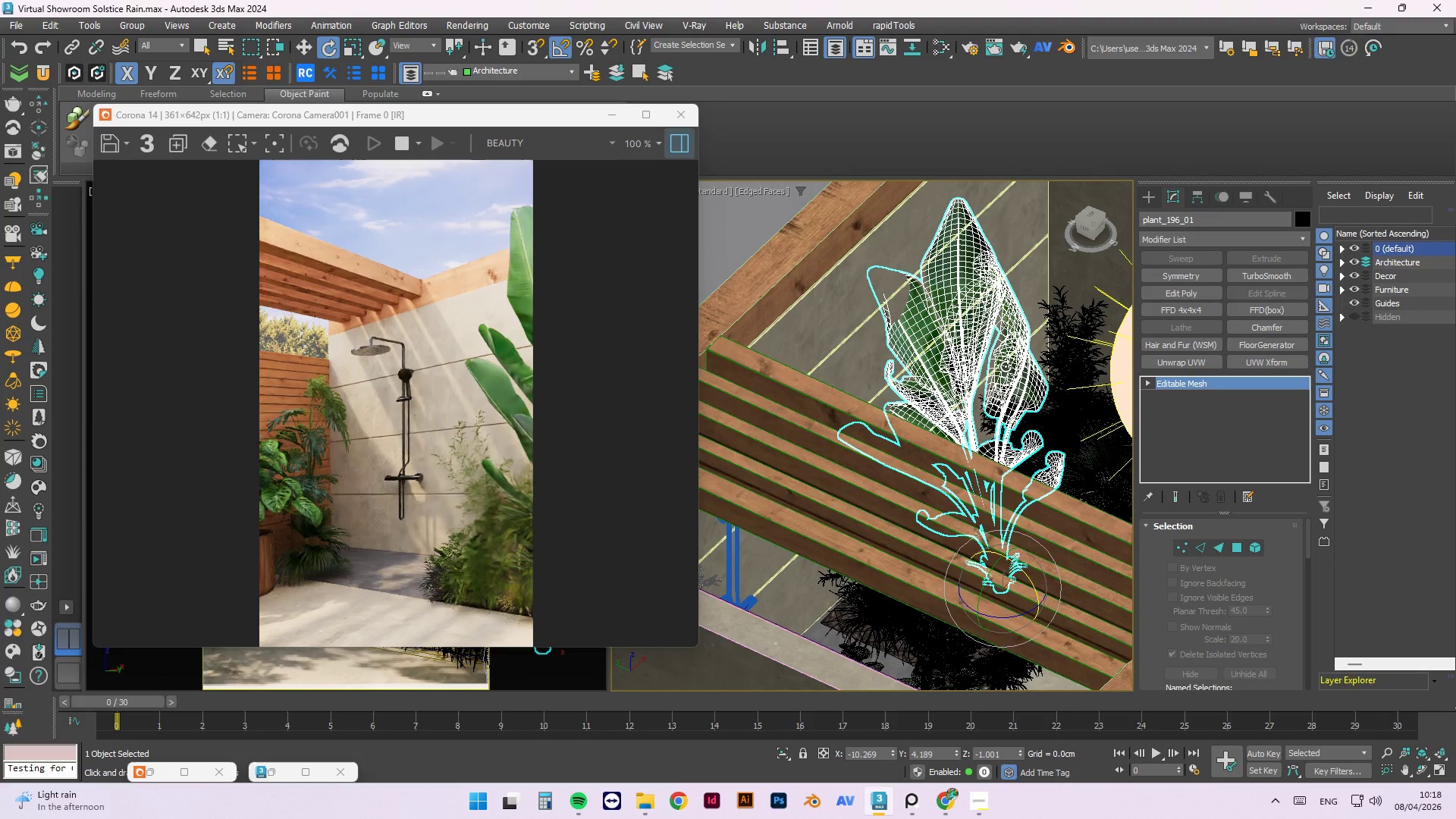 
hold_key(key=AltLeft, duration=1.5)
 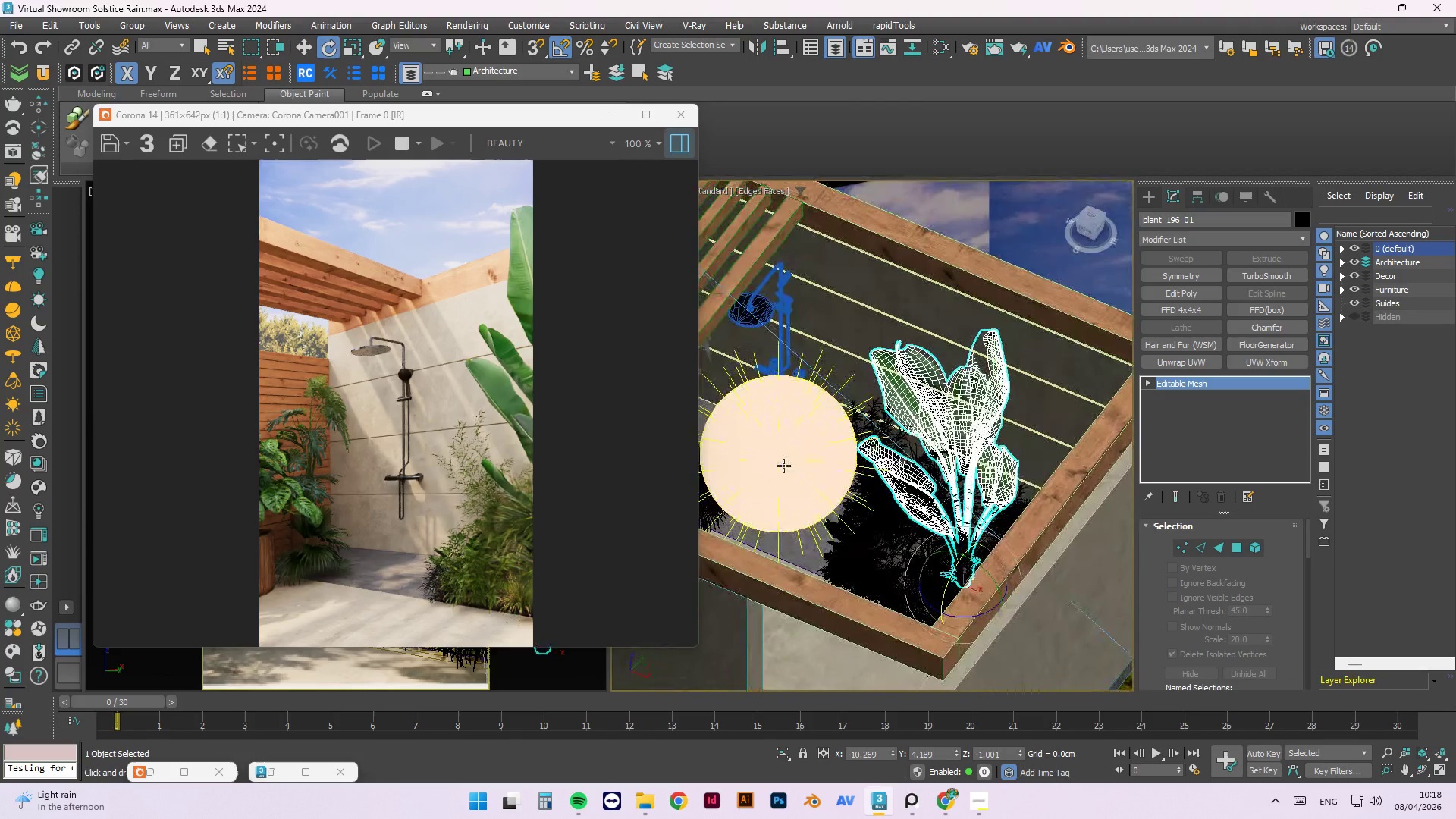 
scroll: coordinate [871, 460], scroll_direction: down, amount: 1.0
 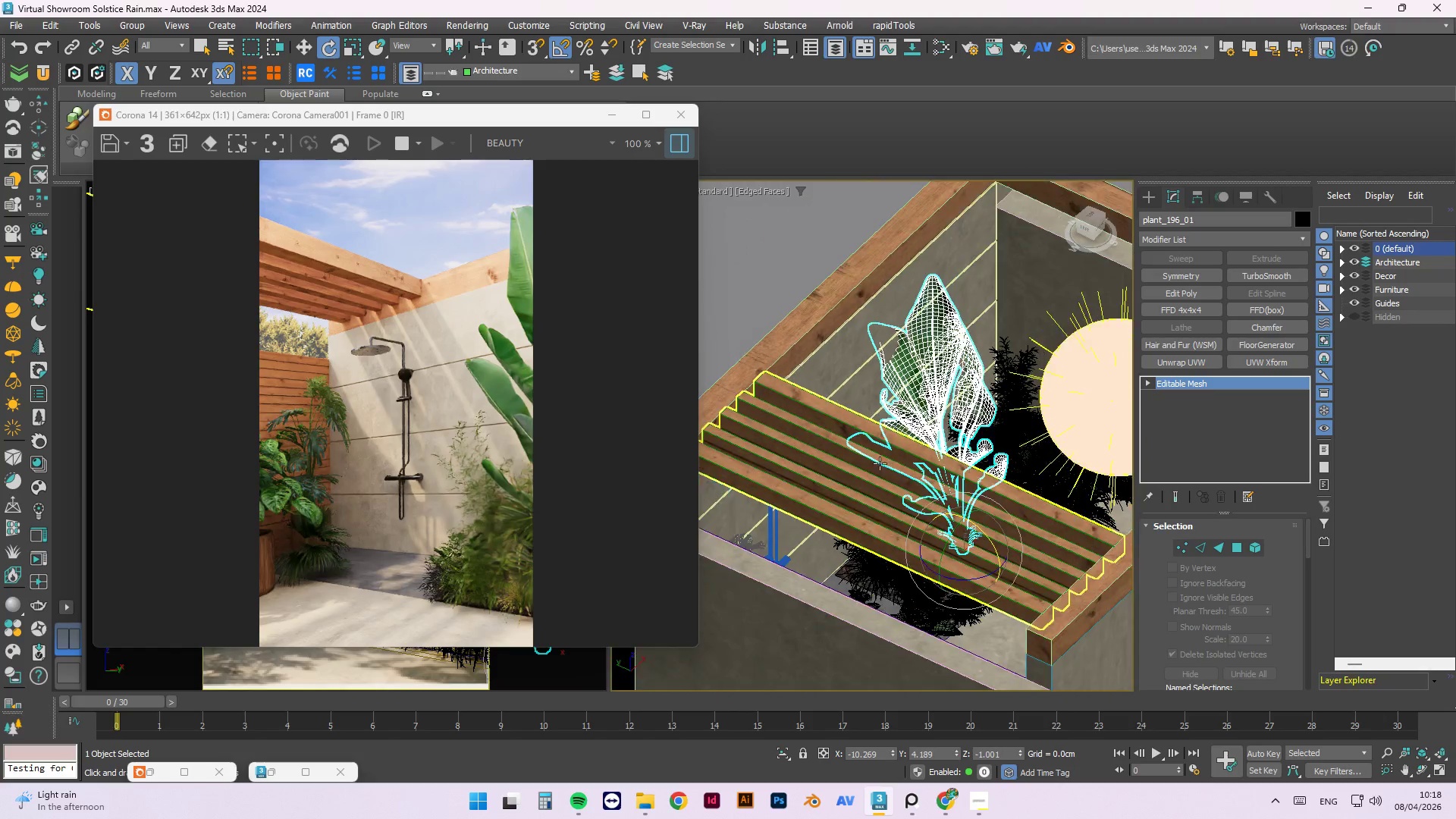 
hold_key(key=AltLeft, duration=0.56)
 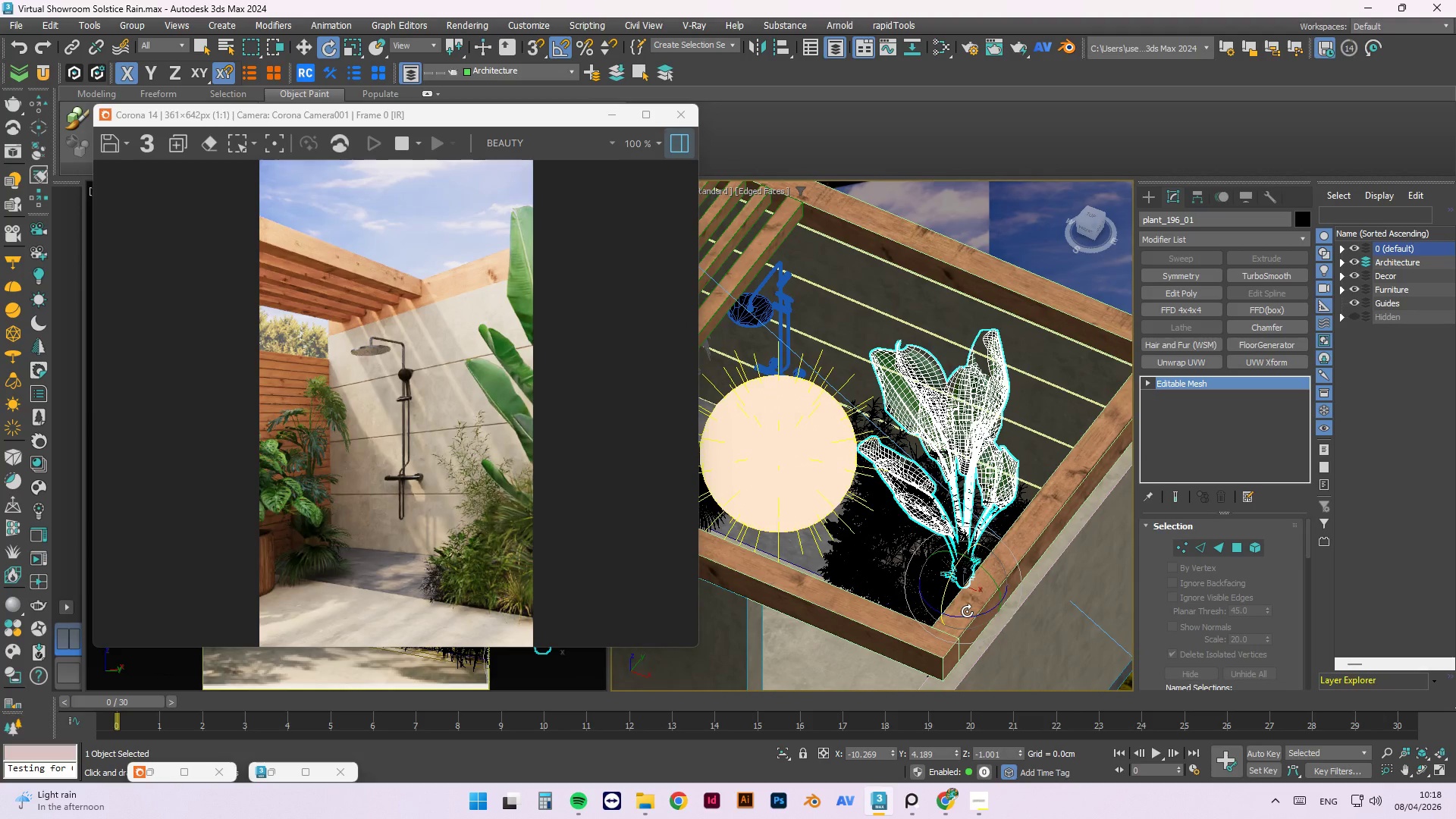 
left_click_drag(start_coordinate=[967, 617], to_coordinate=[1008, 629])
 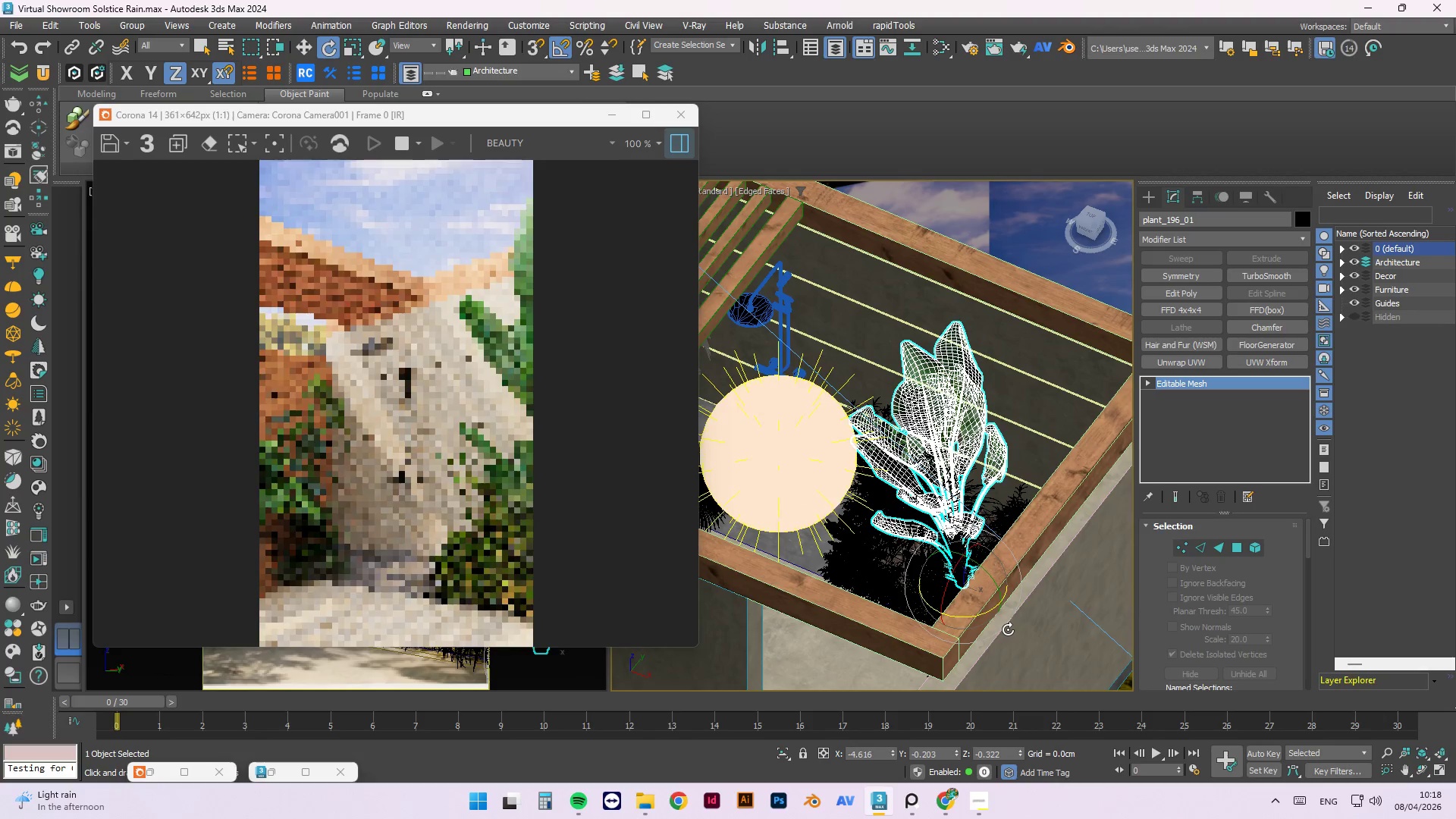 
key(Control+Z)
 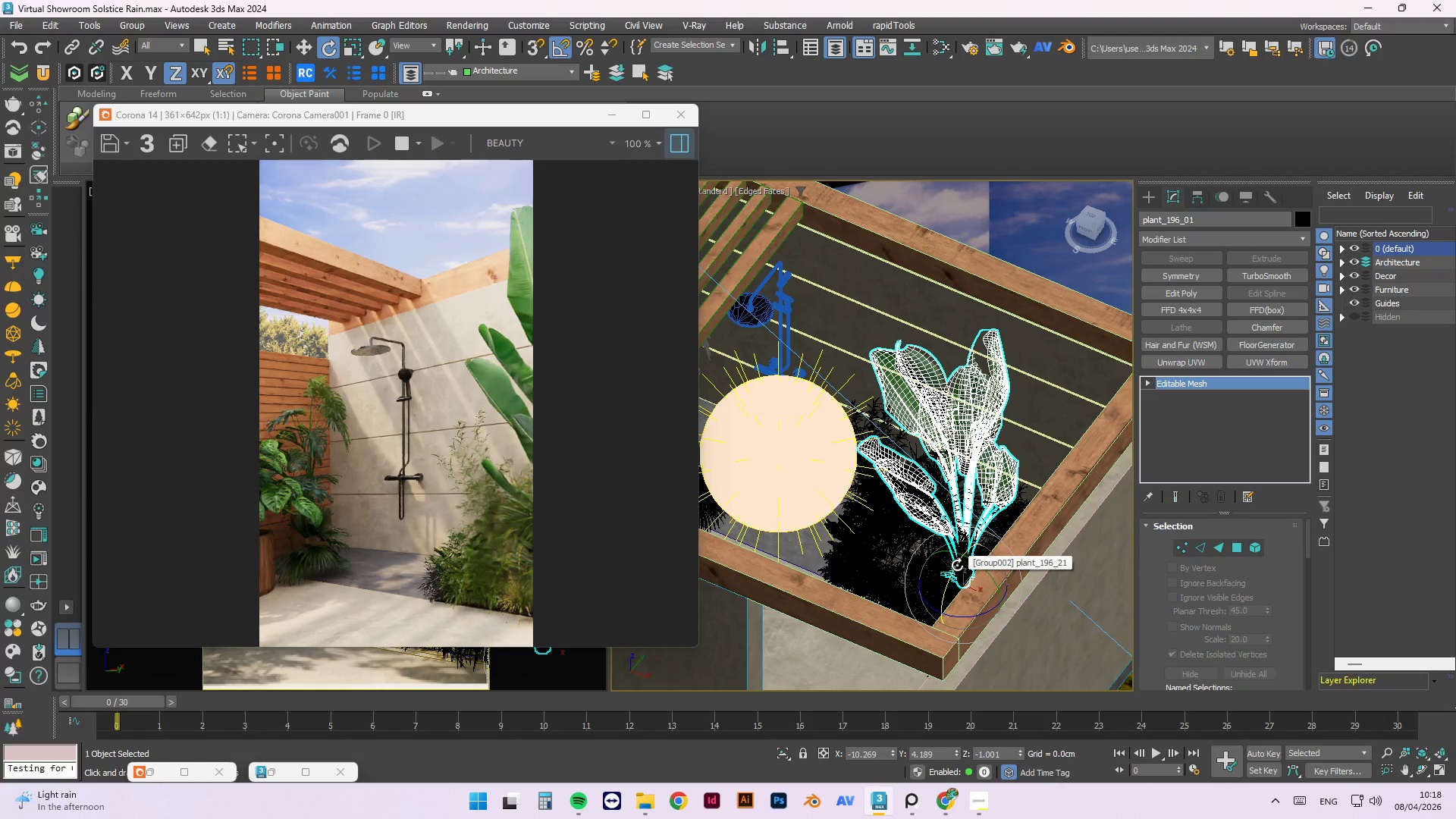 
left_click_drag(start_coordinate=[957, 565], to_coordinate=[957, 570])
 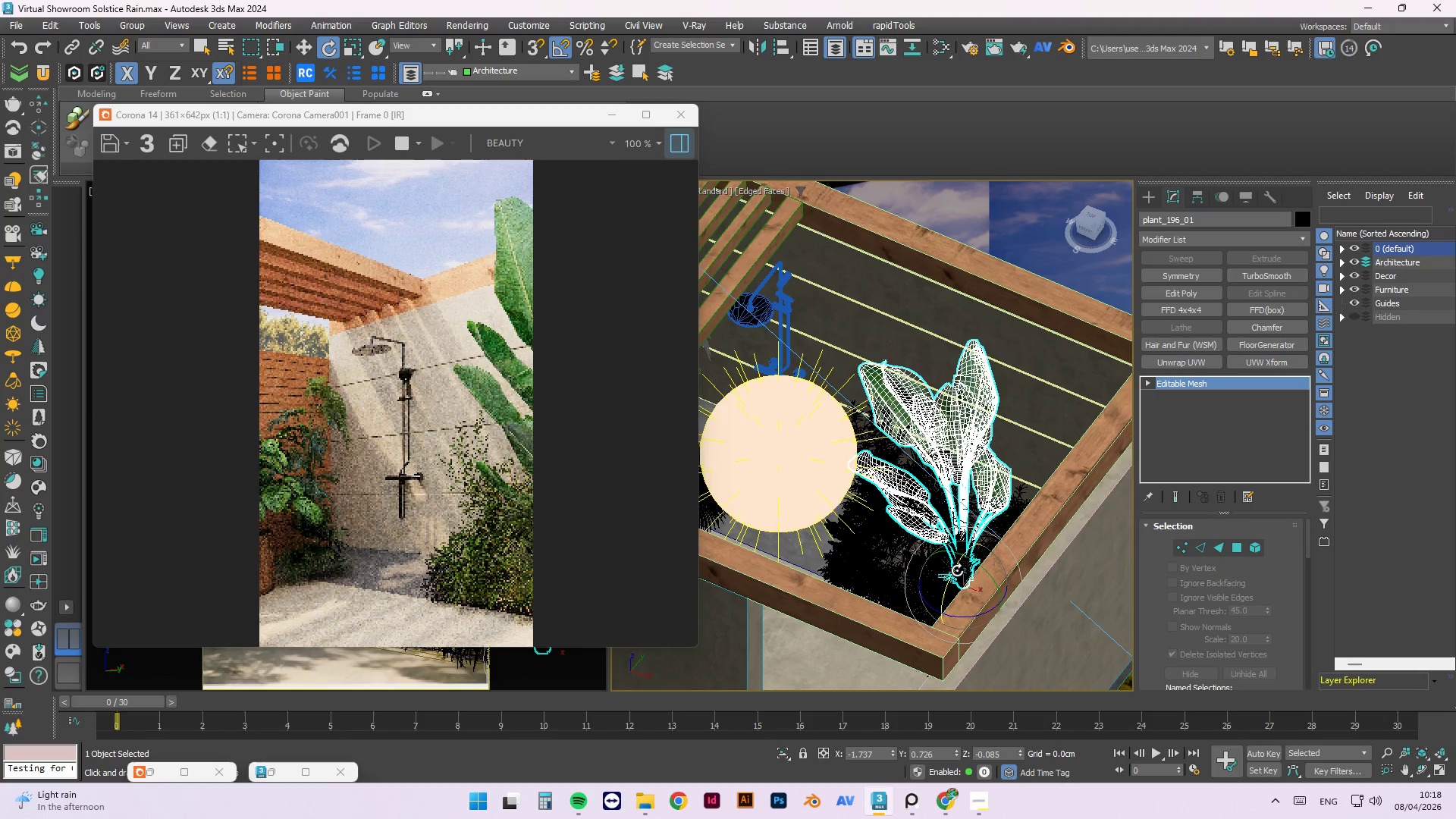 
key(Control+ControlLeft)
 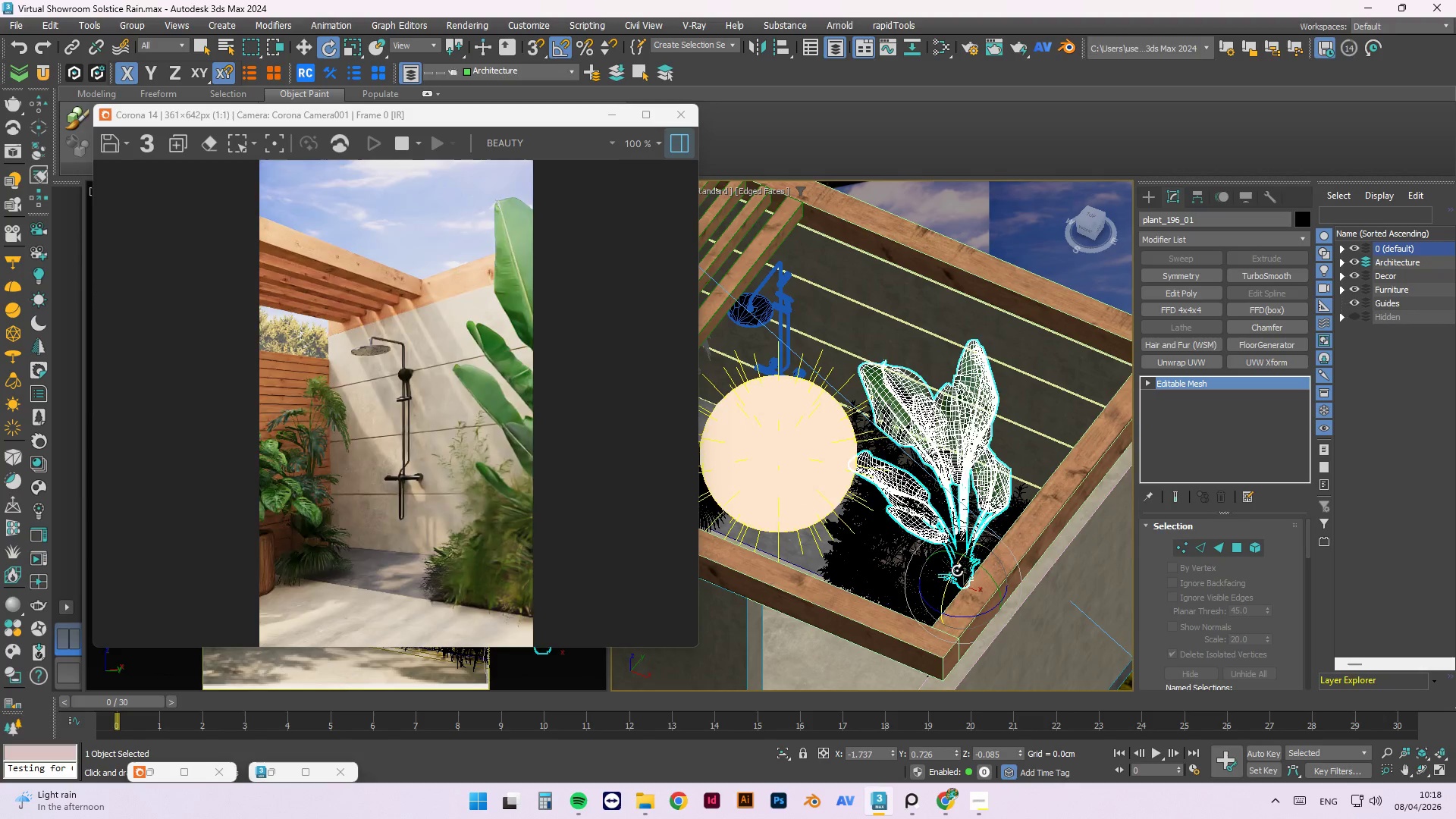 
key(Control+Z)
 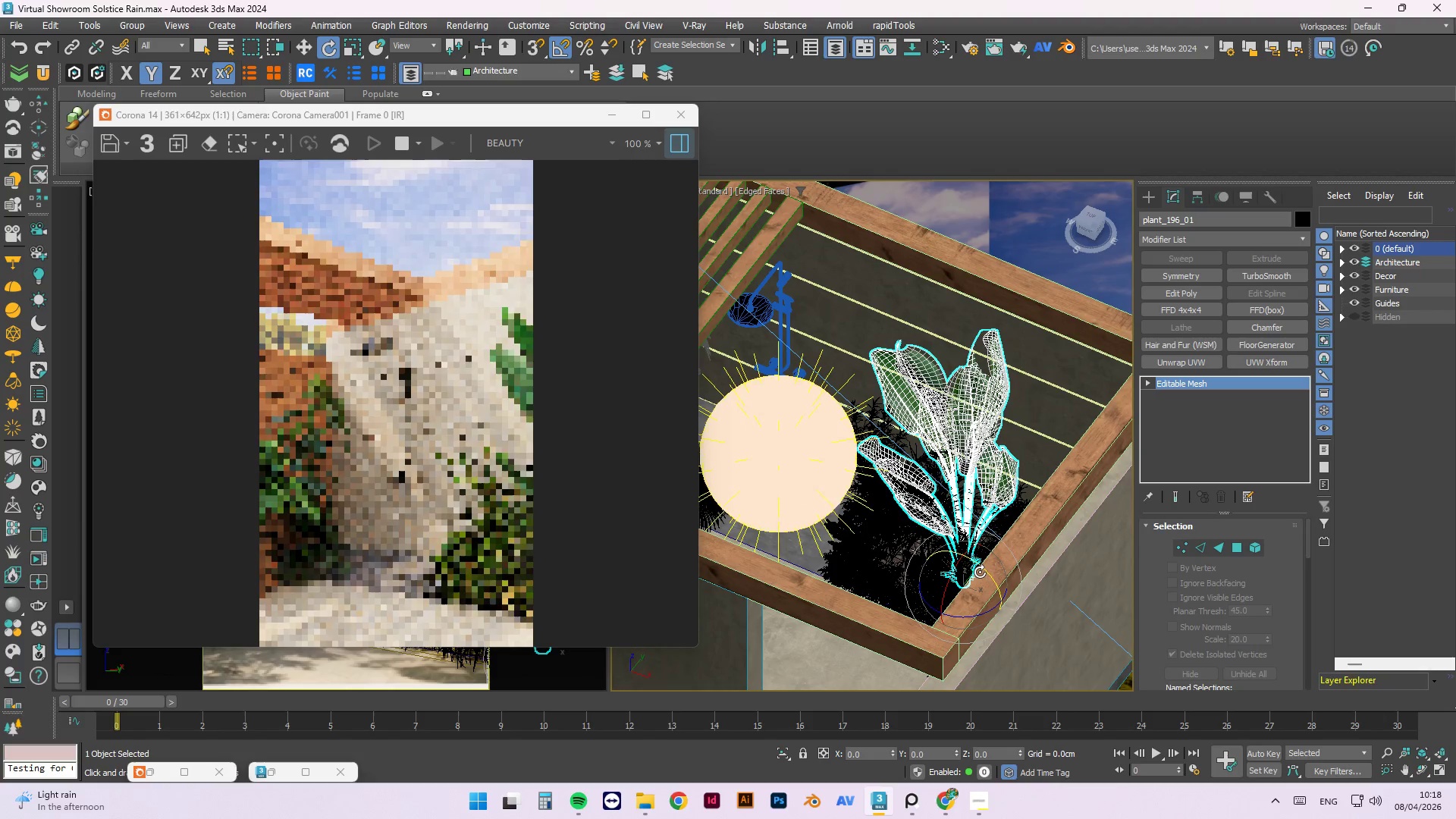 
wait(11.55)
 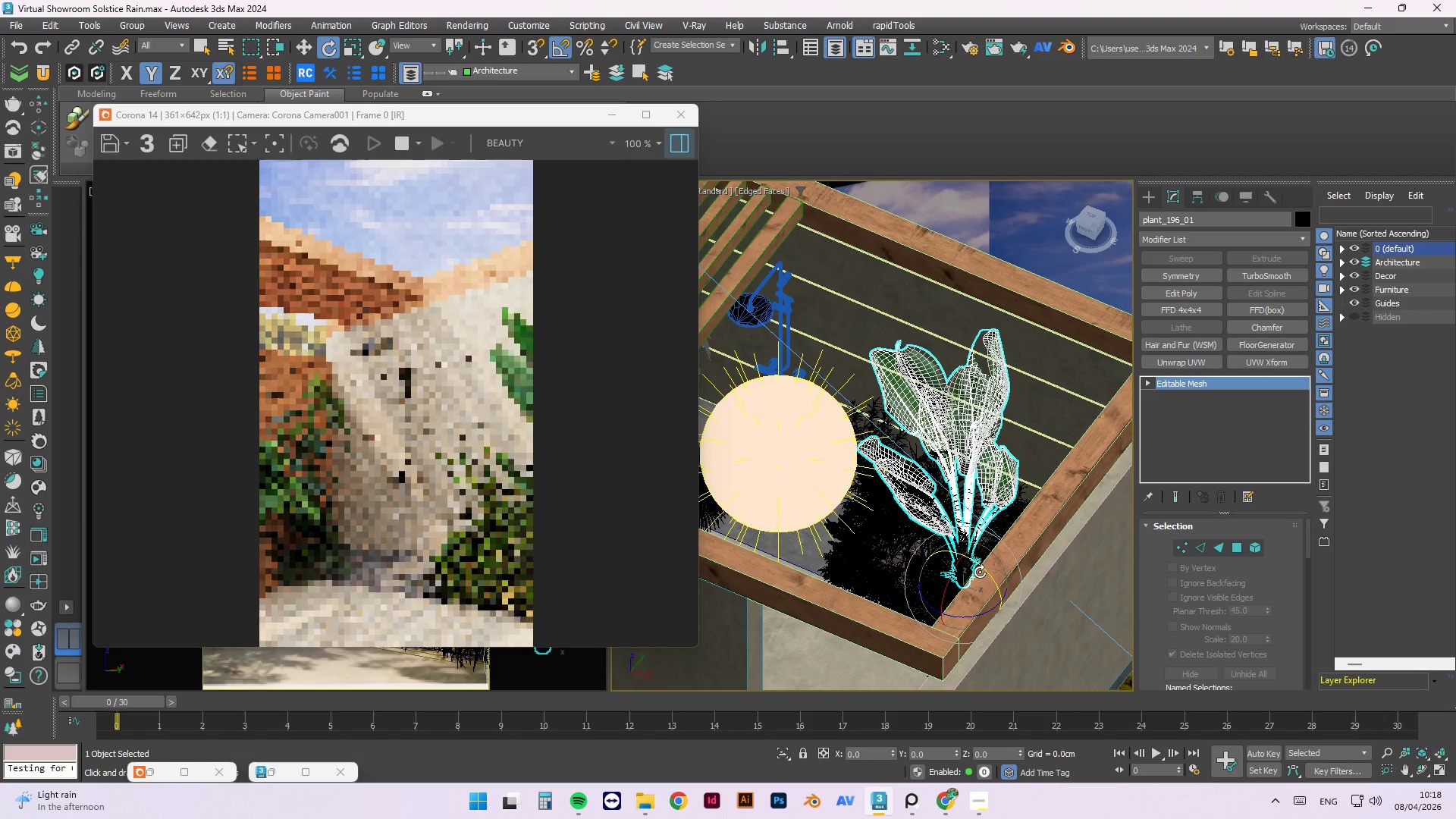 
left_click_drag(start_coordinate=[961, 616], to_coordinate=[966, 618])
 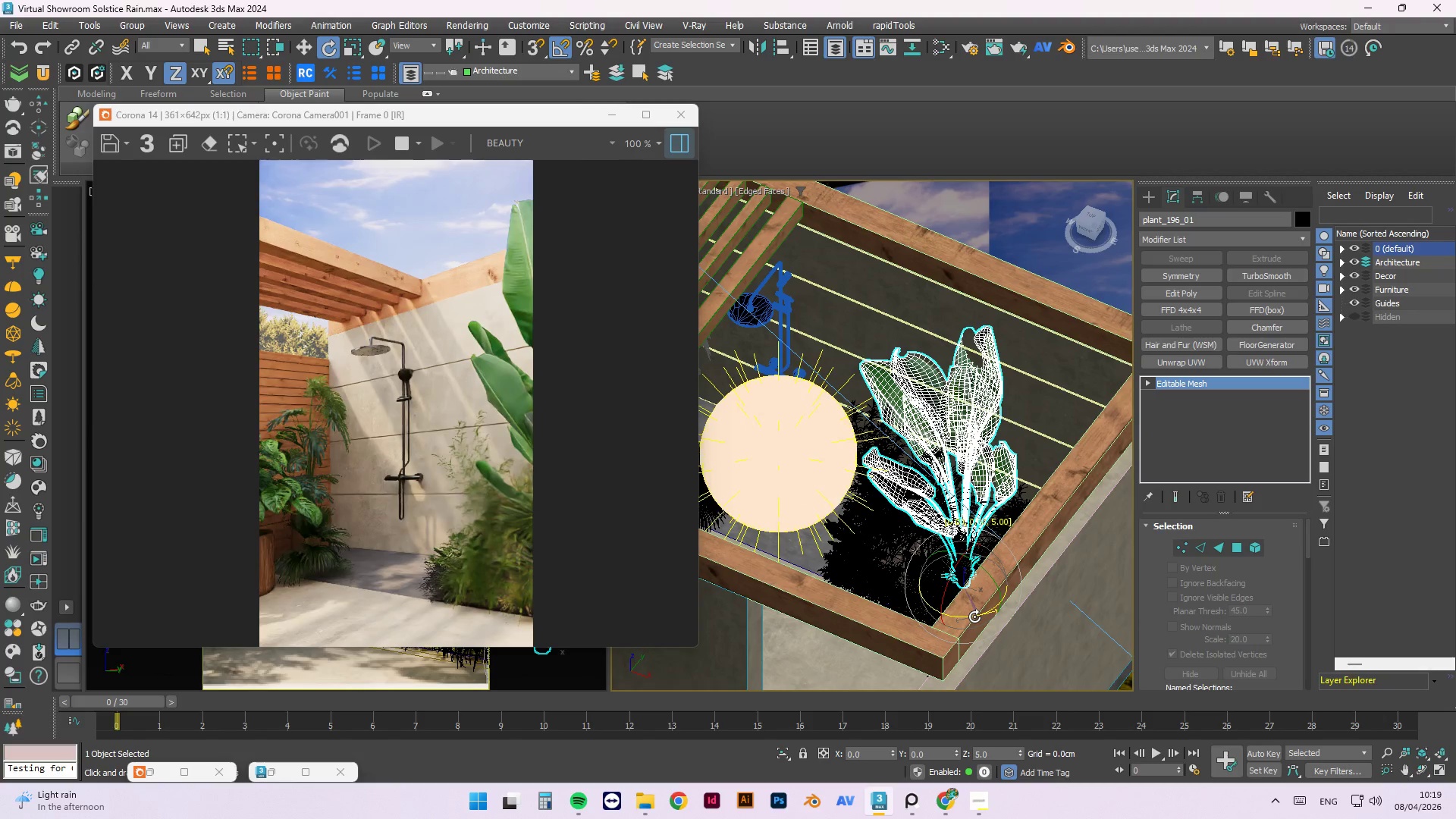 
wait(7.72)
 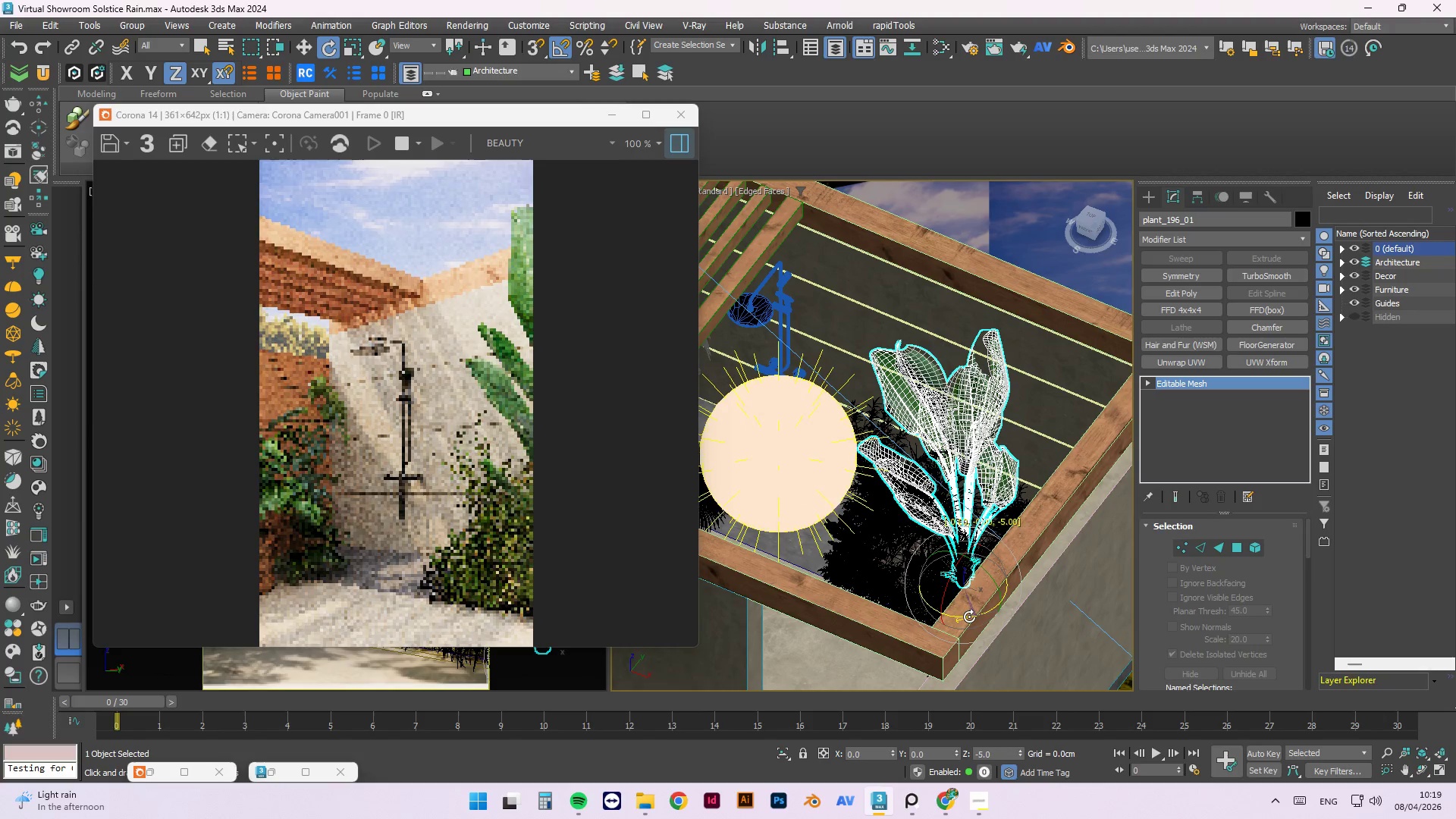 
key(W)
 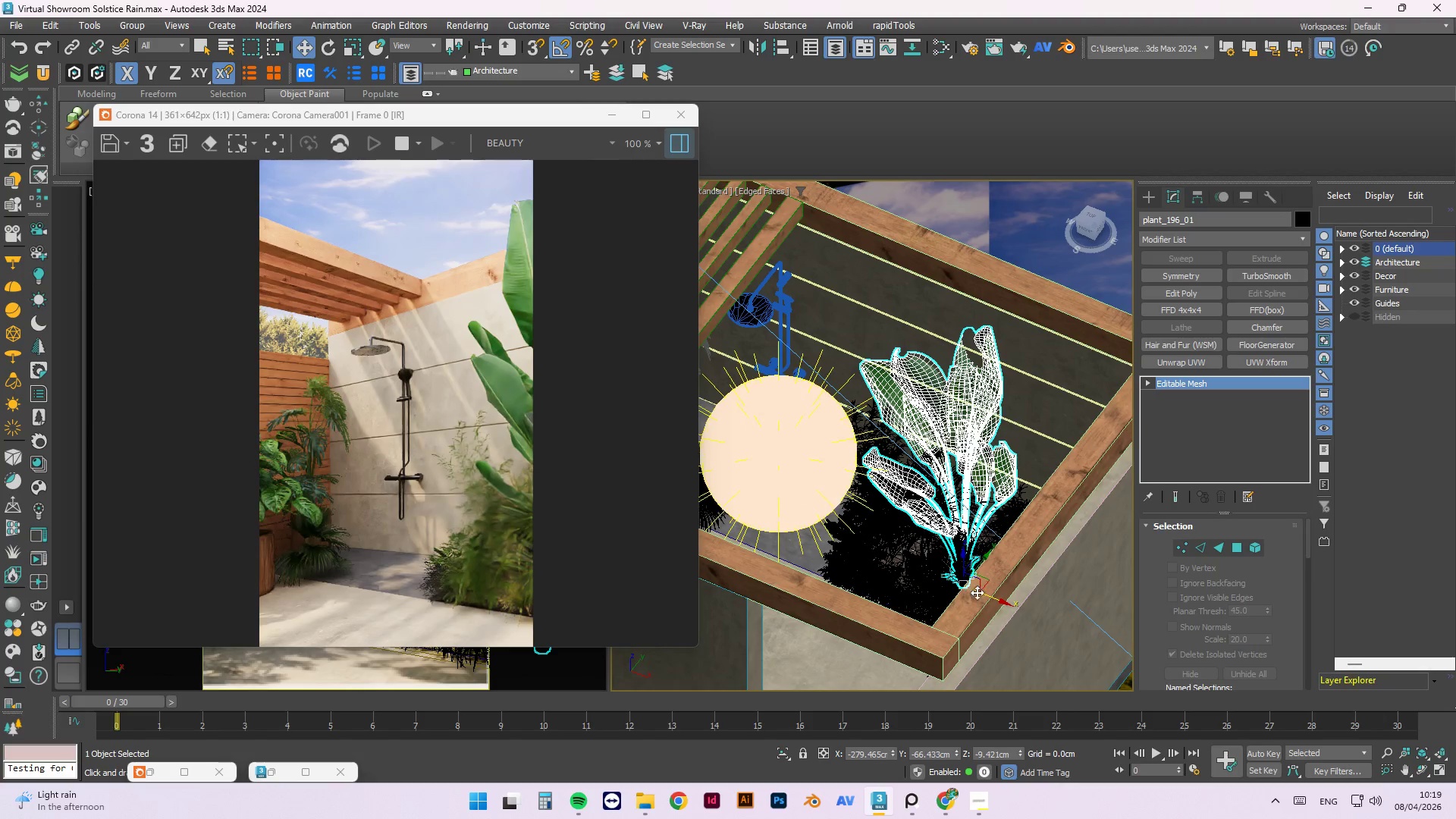 
left_click_drag(start_coordinate=[985, 598], to_coordinate=[974, 592])
 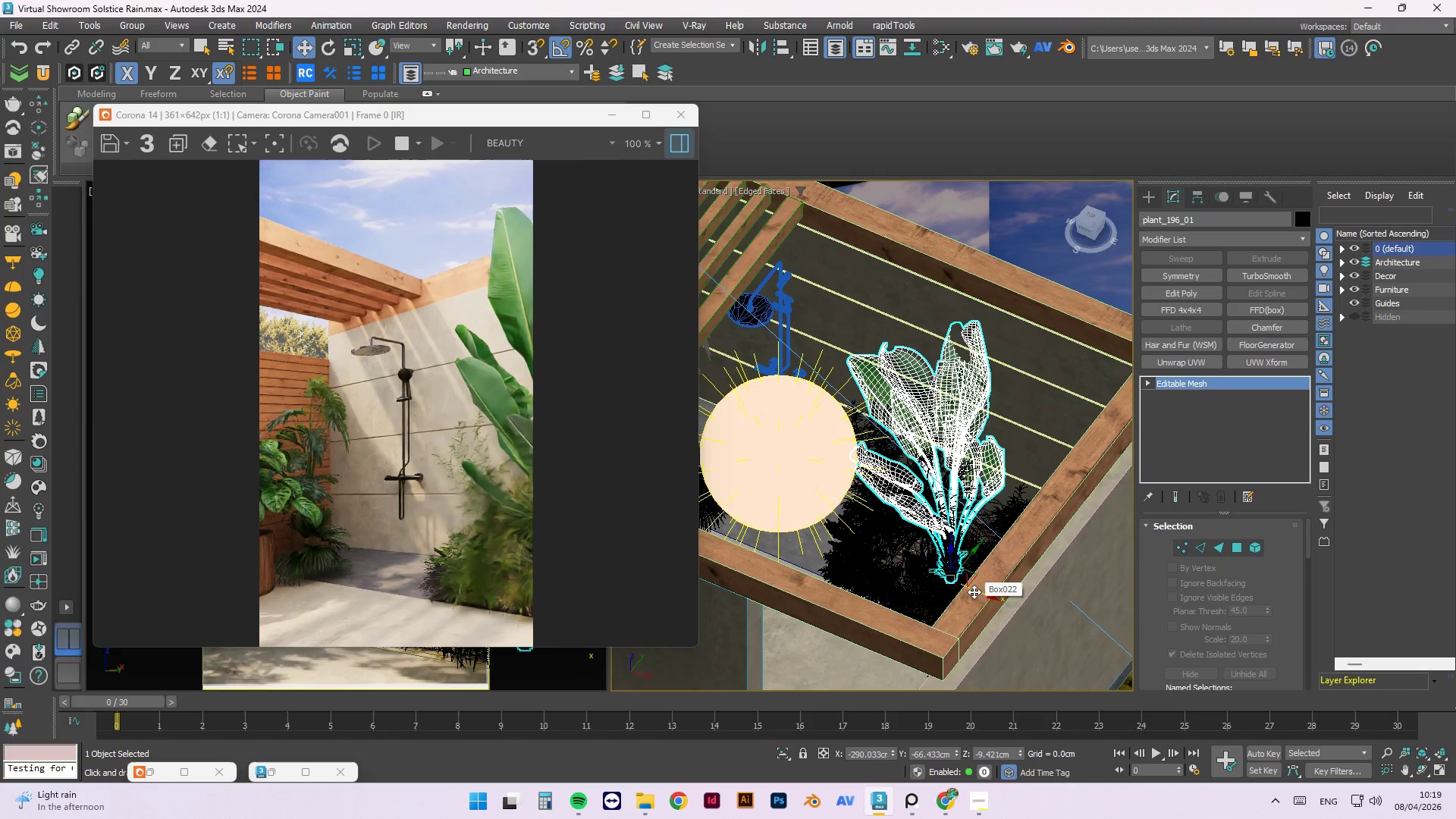 
hold_key(key=AltLeft, duration=0.92)
 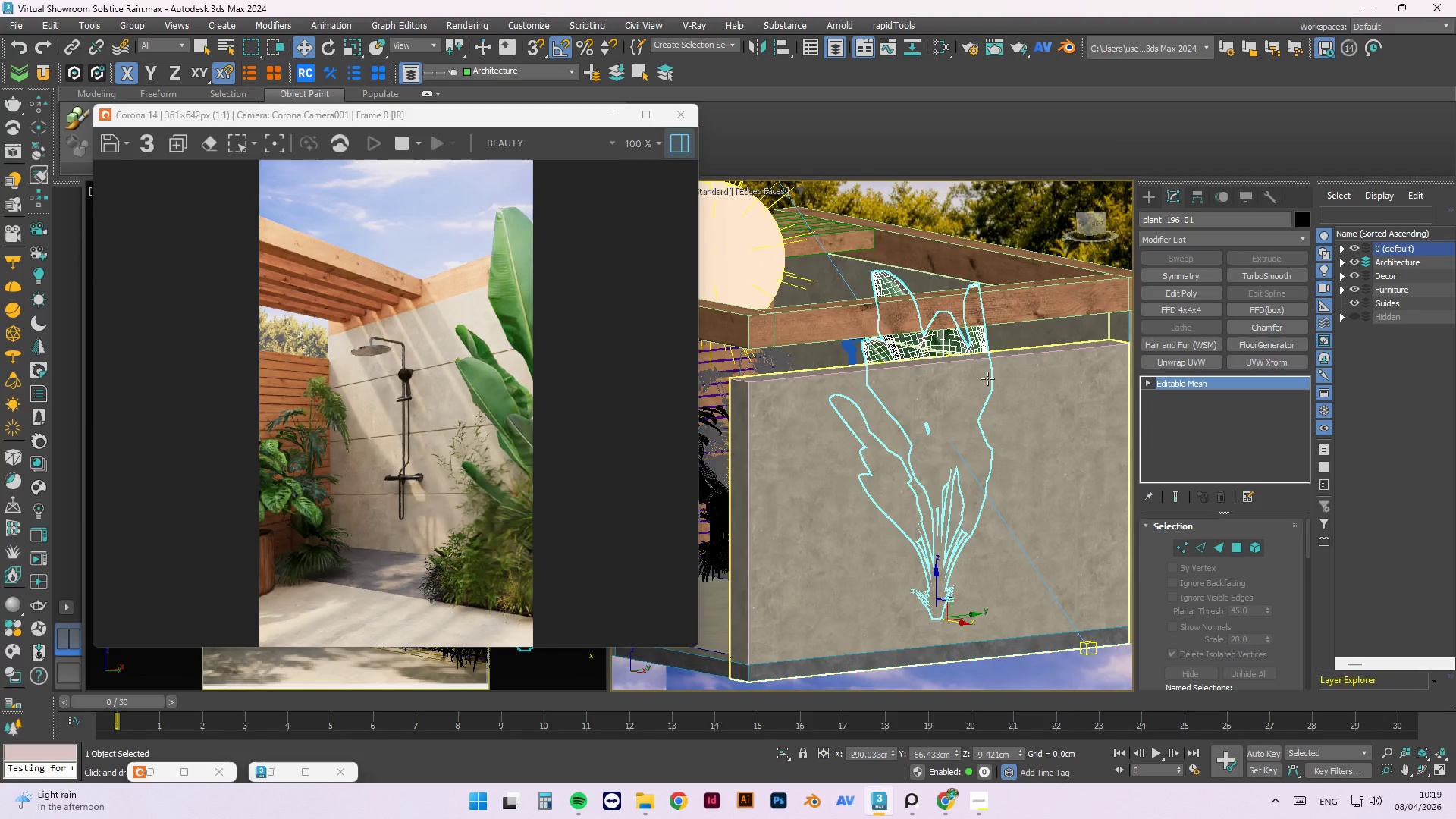 
scroll: coordinate [987, 379], scroll_direction: down, amount: 1.0
 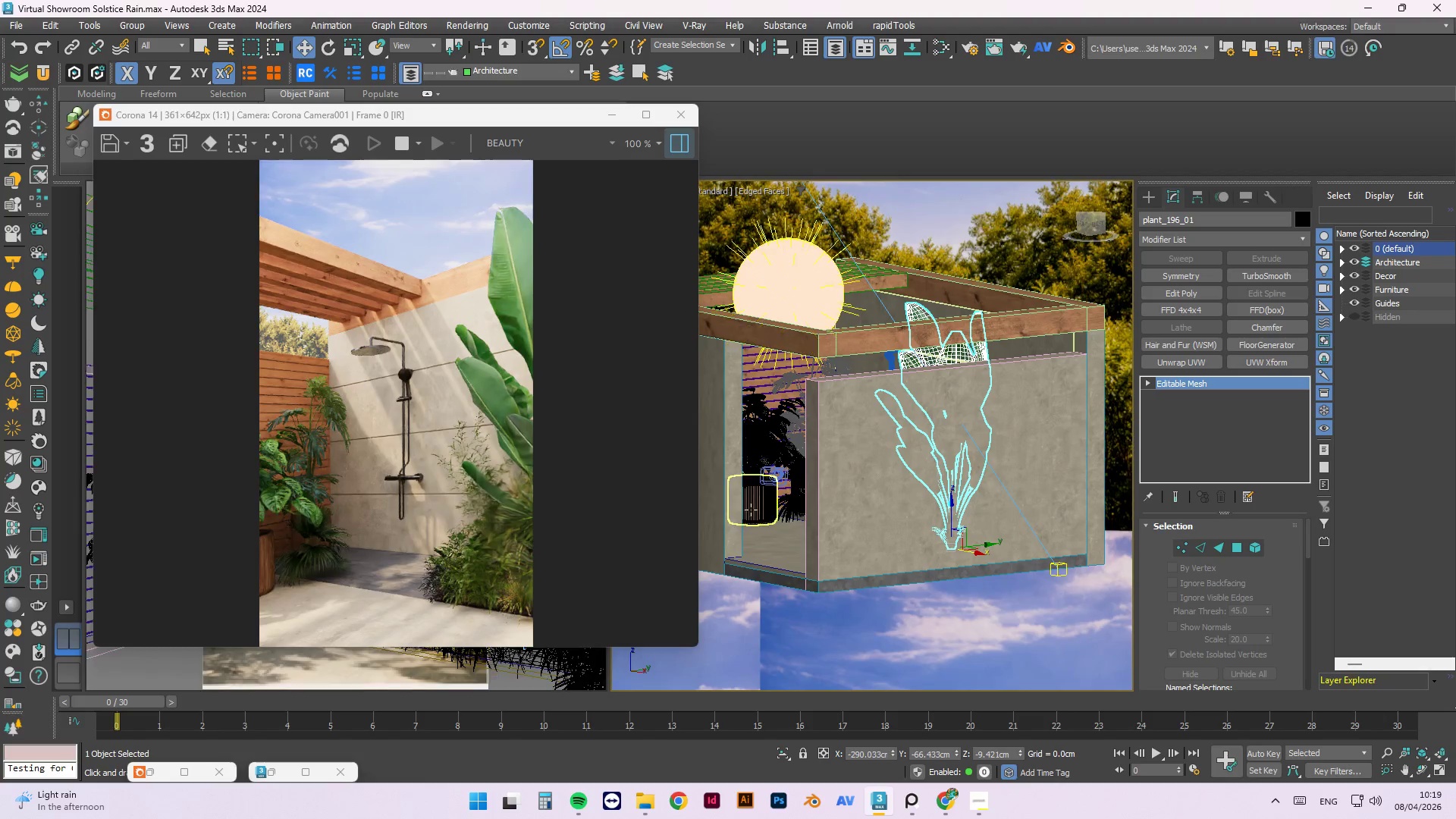 
left_click([838, 494])
 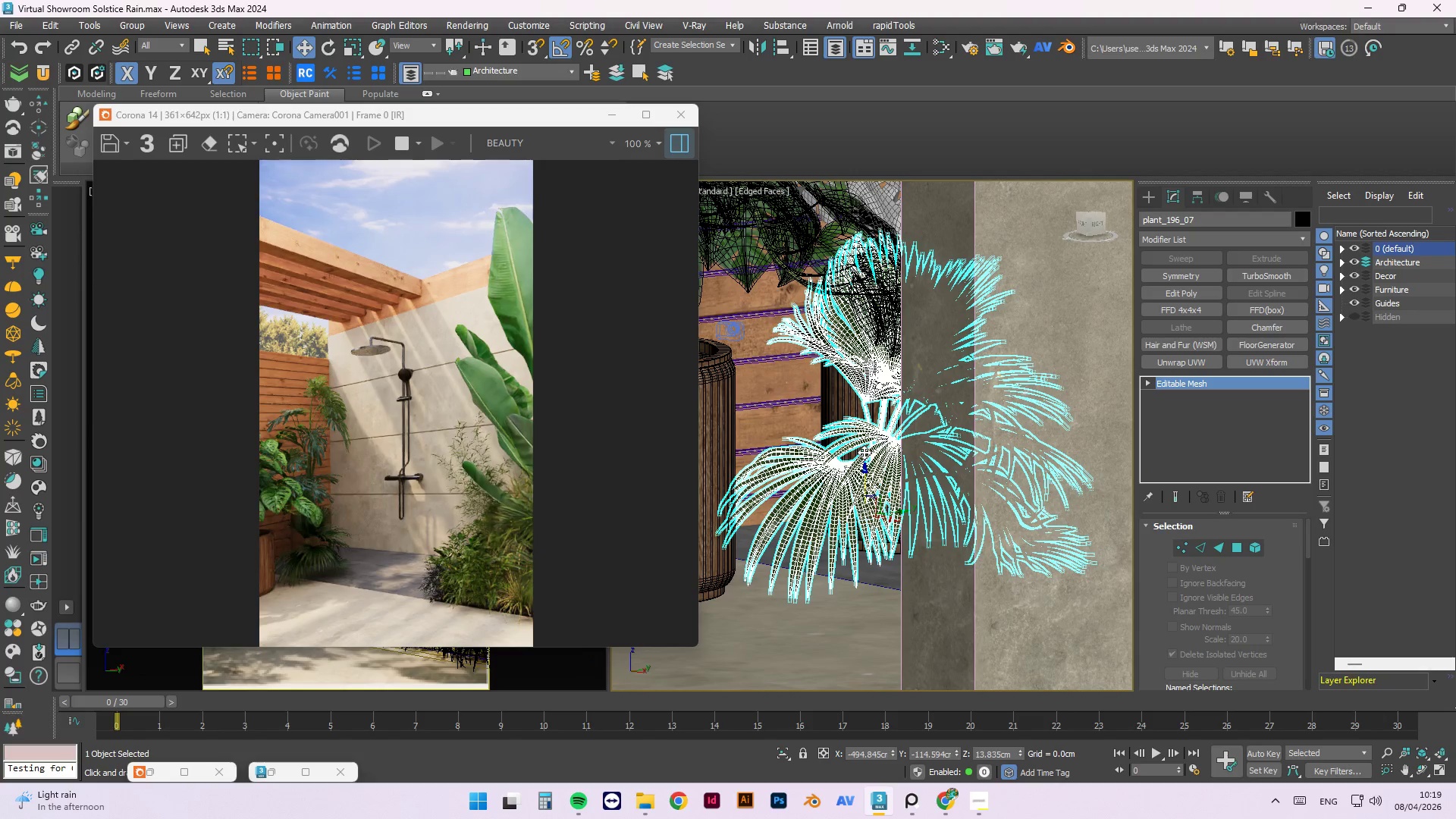 
scroll: coordinate [838, 500], scroll_direction: up, amount: 5.0
 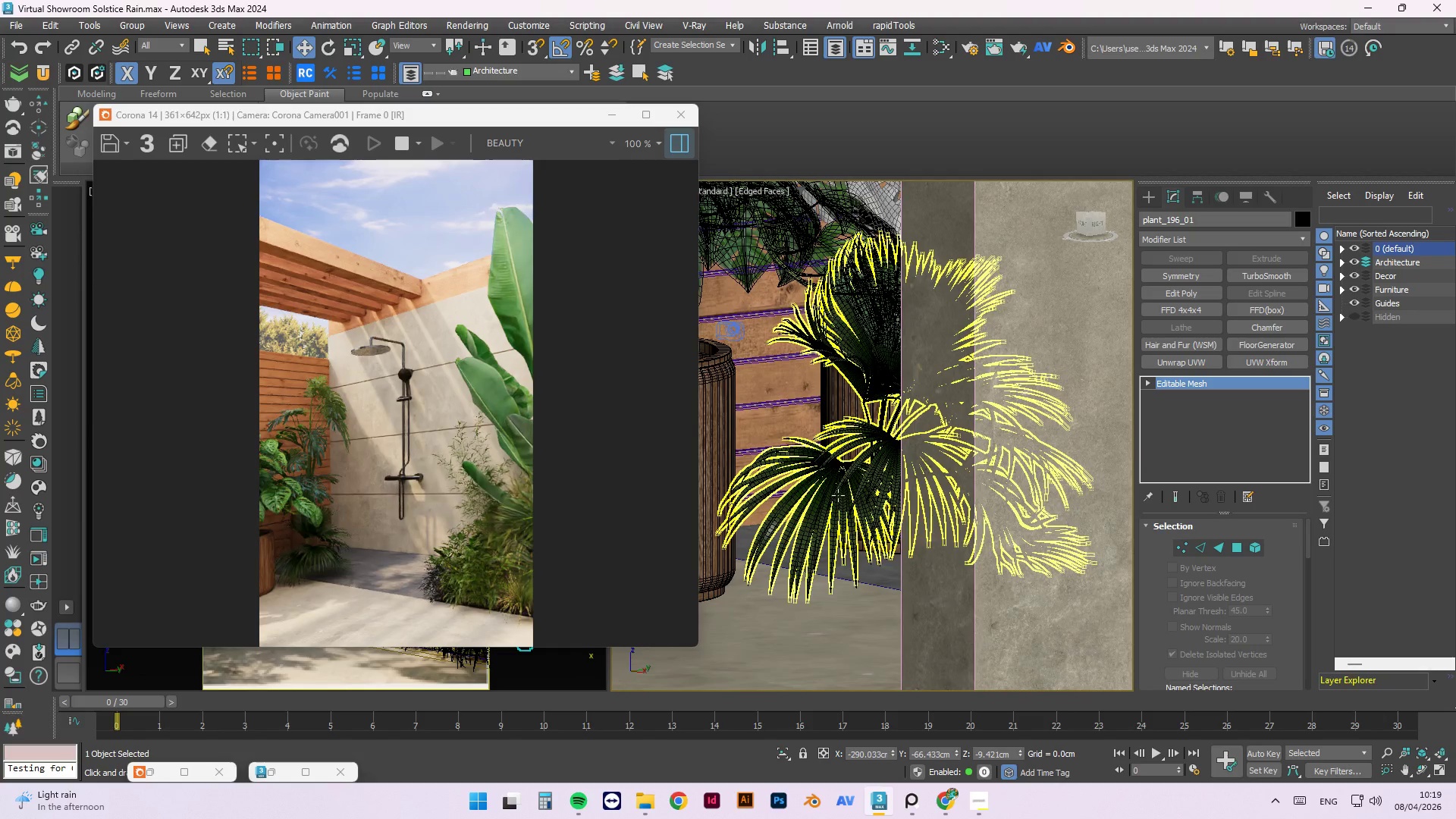 
left_click_drag(start_coordinate=[863, 470], to_coordinate=[855, 394])
 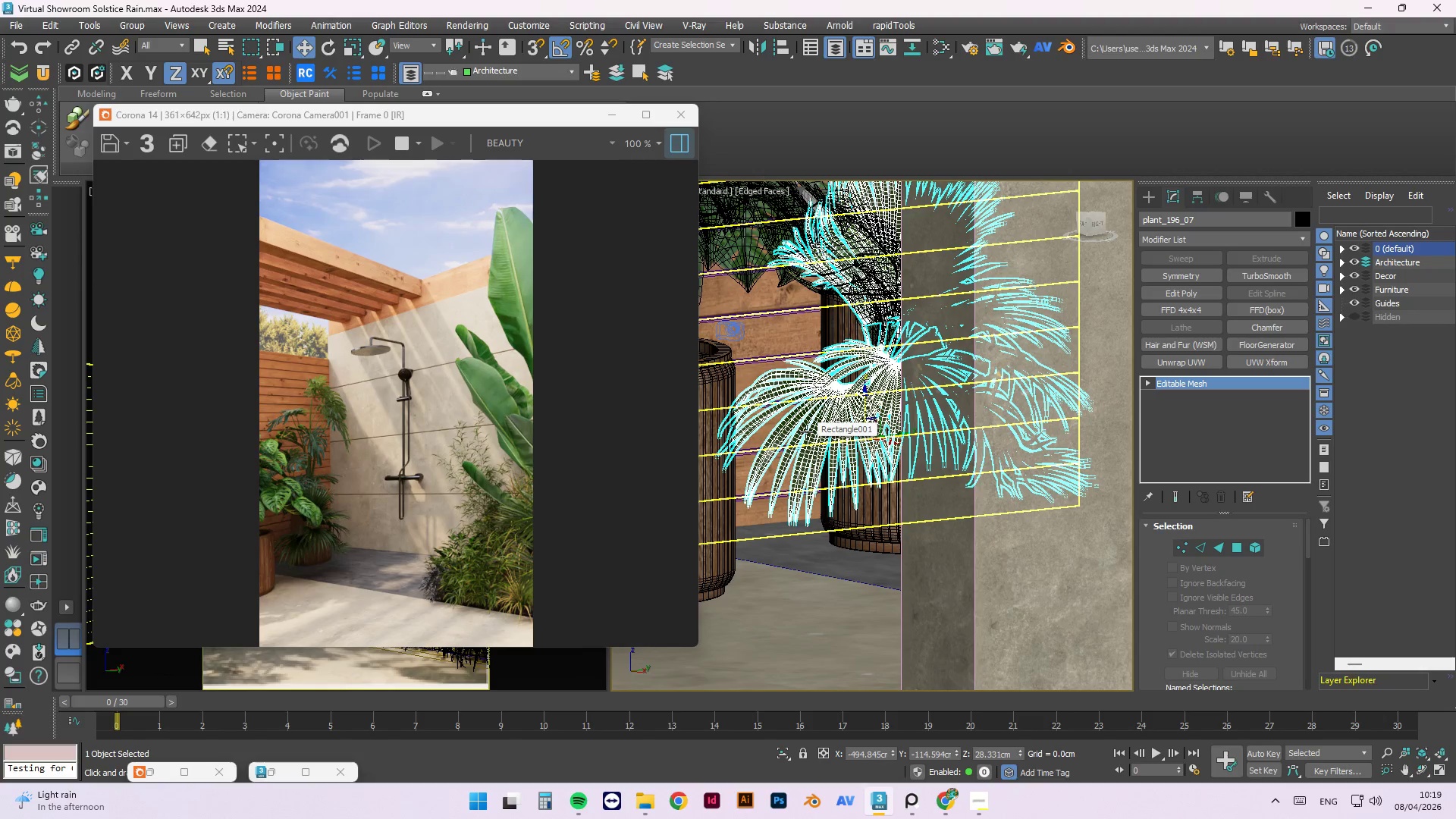 
wait(33.41)
 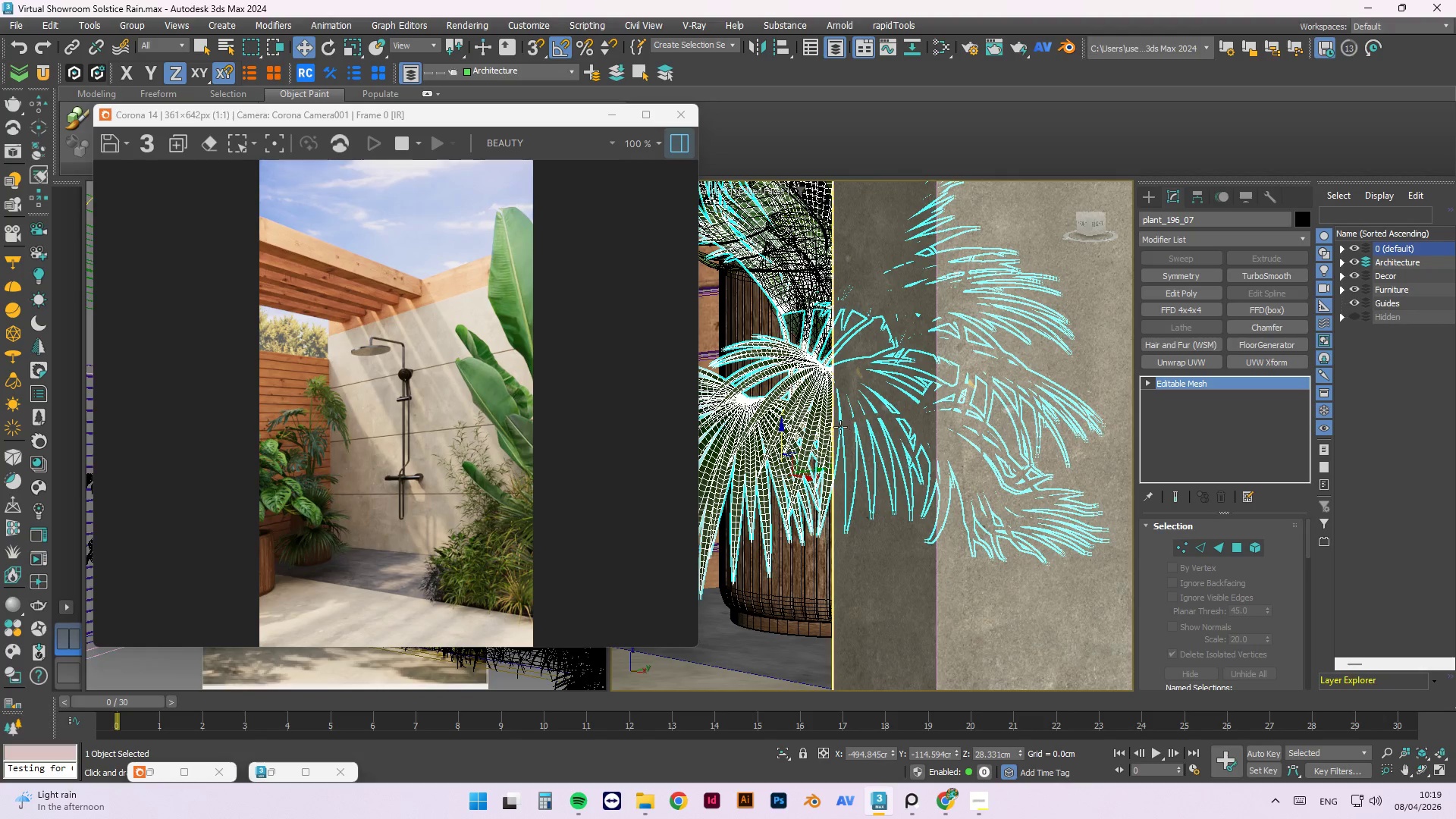 
hold_key(key=AltLeft, duration=1.5)
 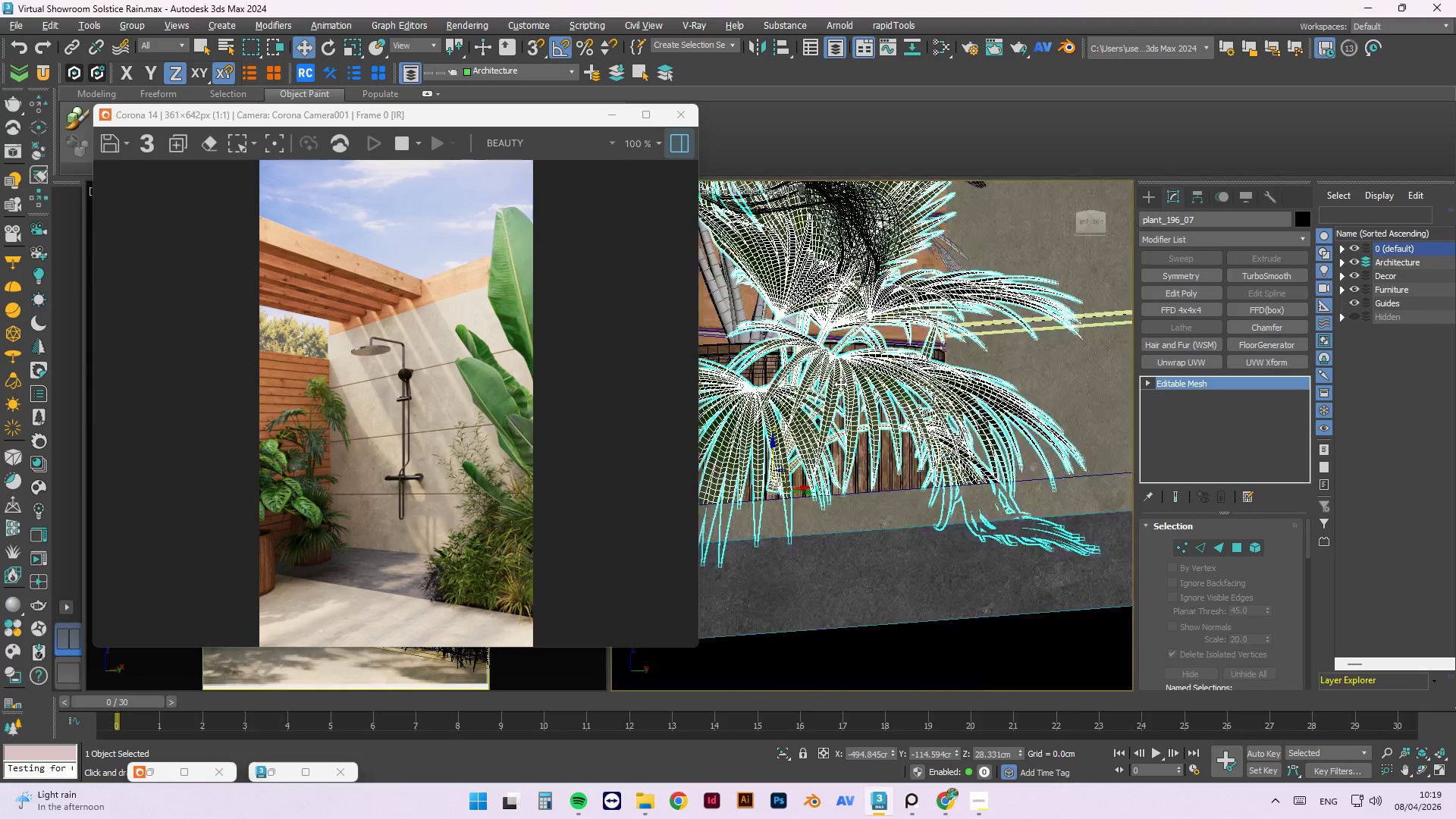 
scroll: coordinate [849, 422], scroll_direction: up, amount: 1.0
 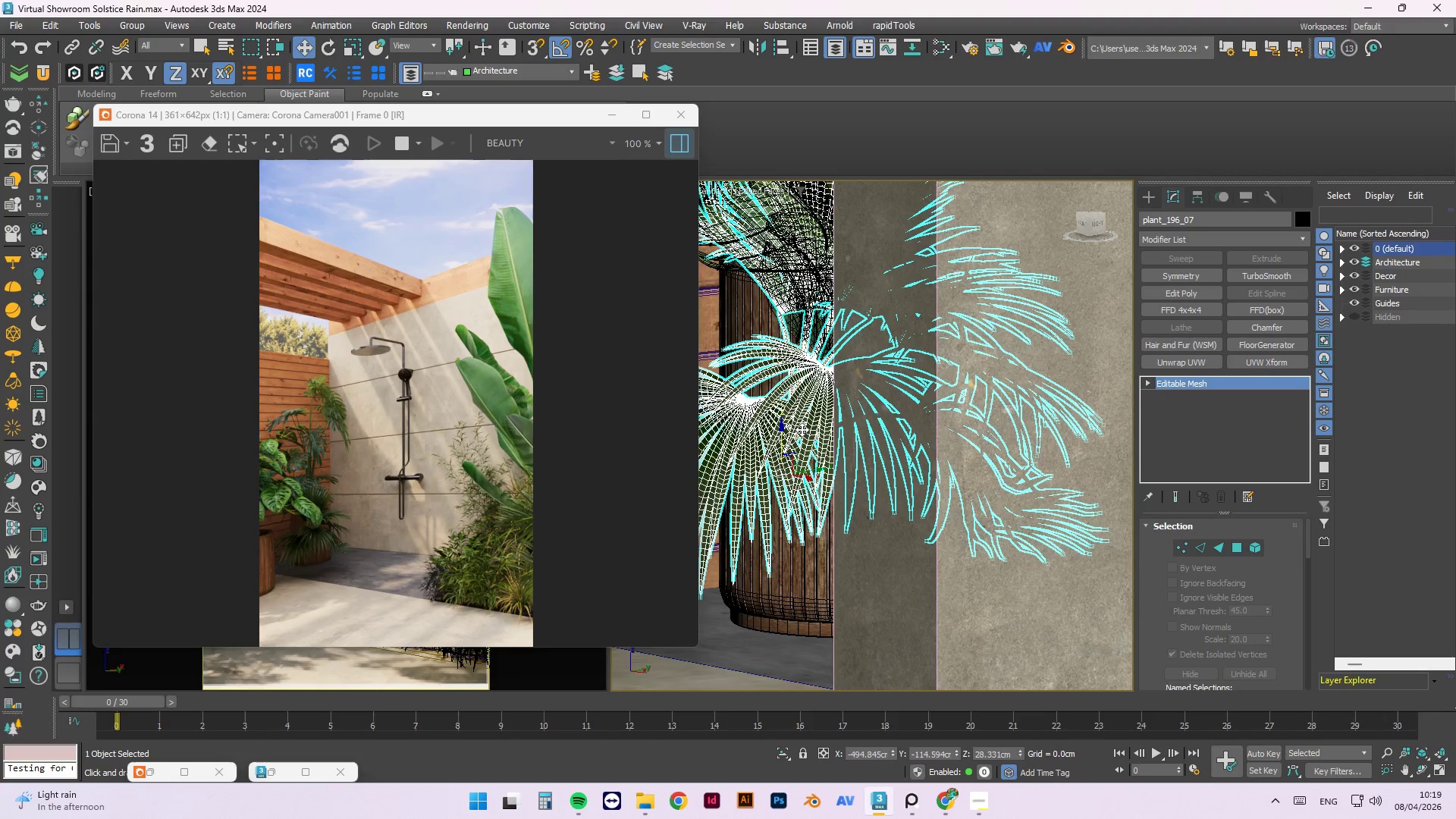 
hold_key(key=AltLeft, duration=1.2)
 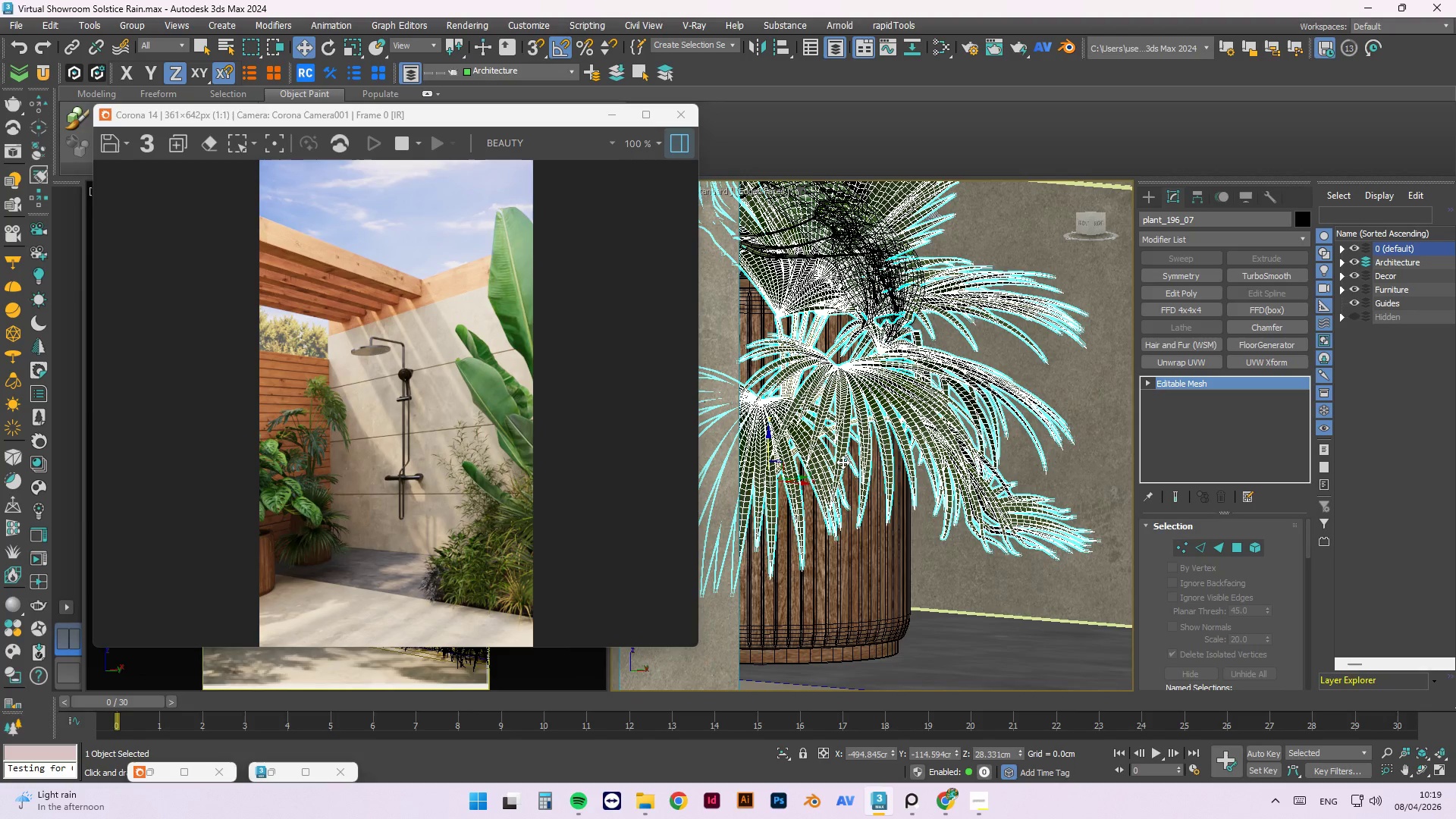 
mouse_move([579, 54])
 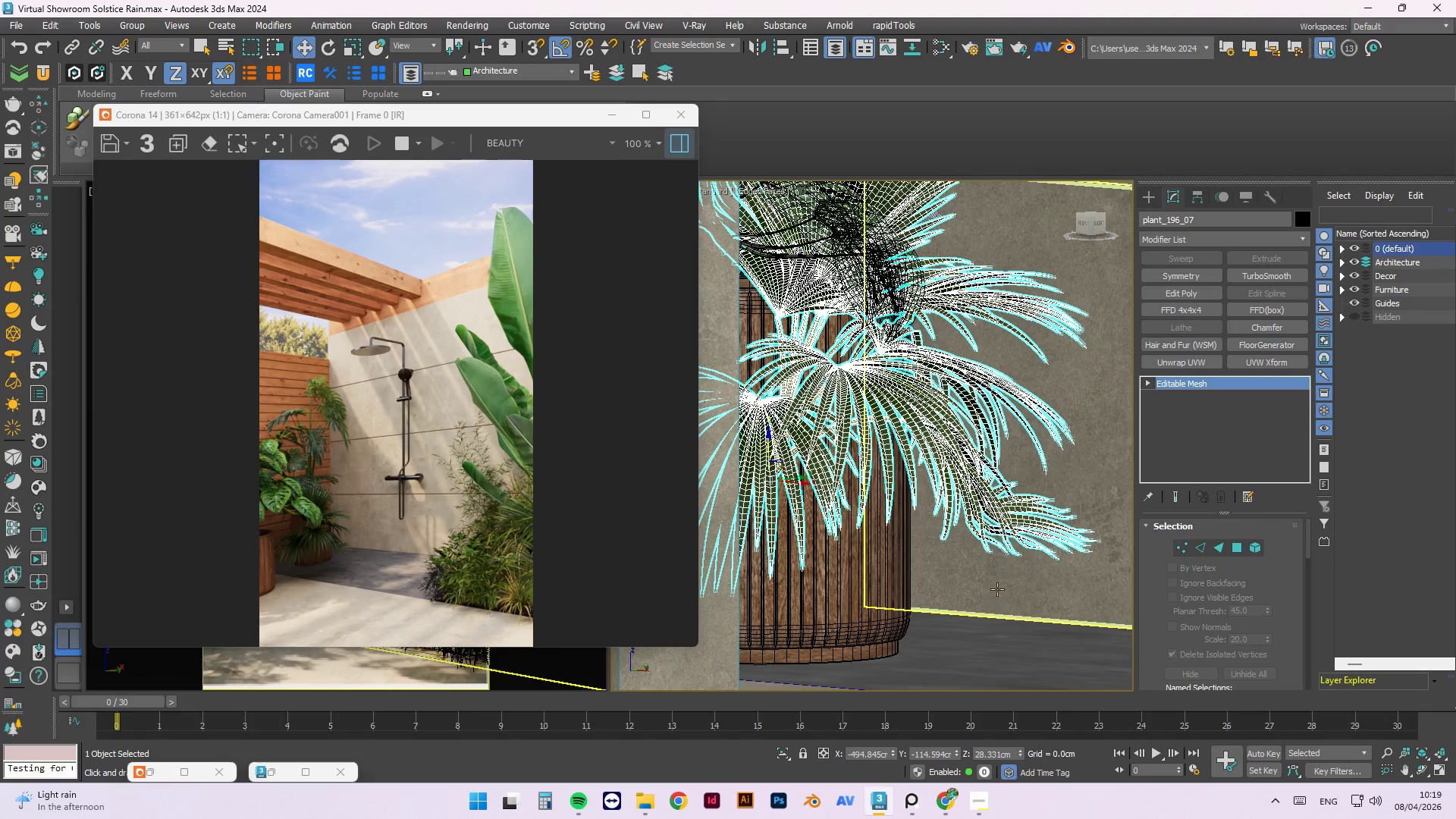 
hold_key(key=AltLeft, duration=1.53)
 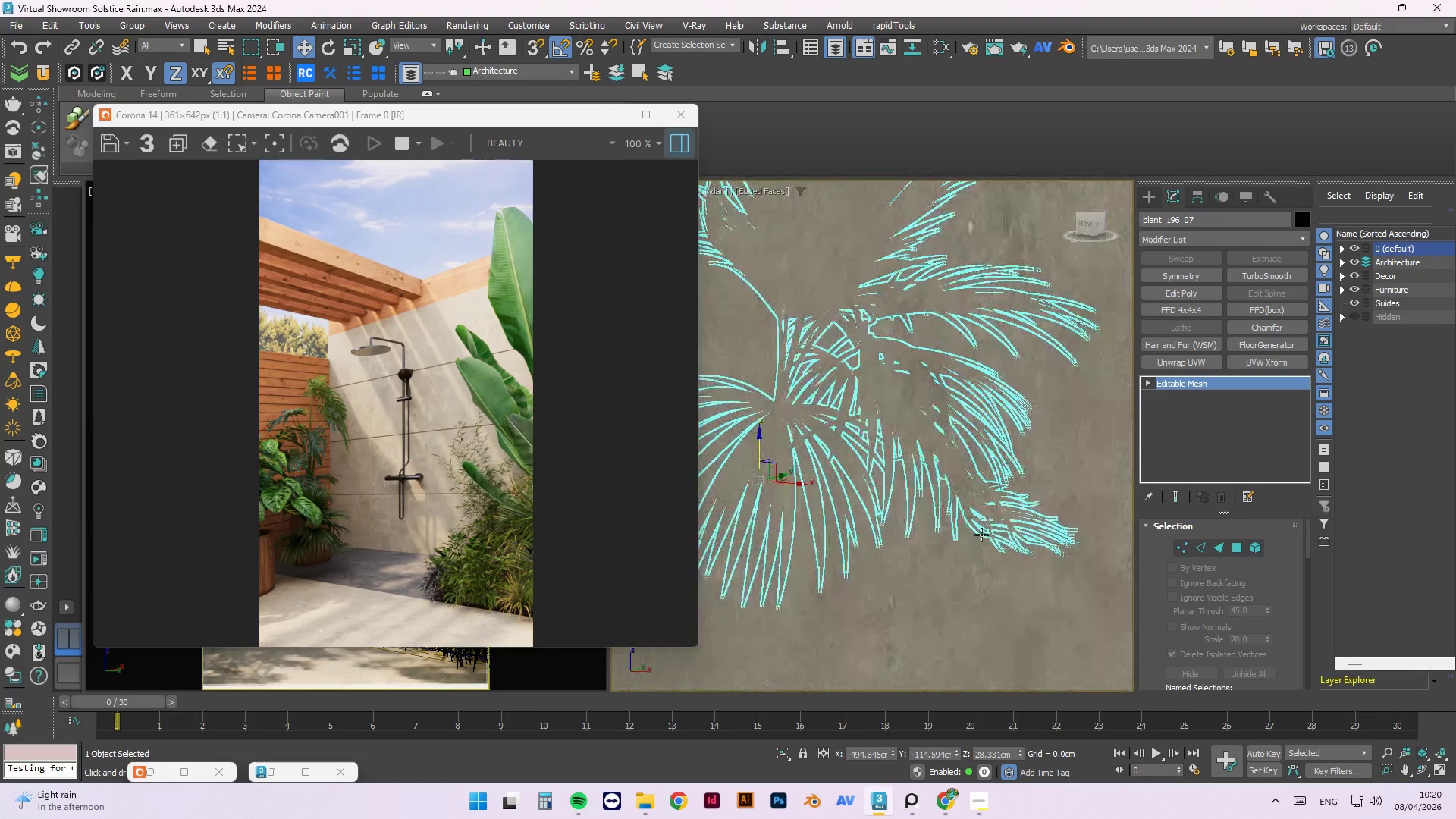 
hold_key(key=AltLeft, duration=1.45)
 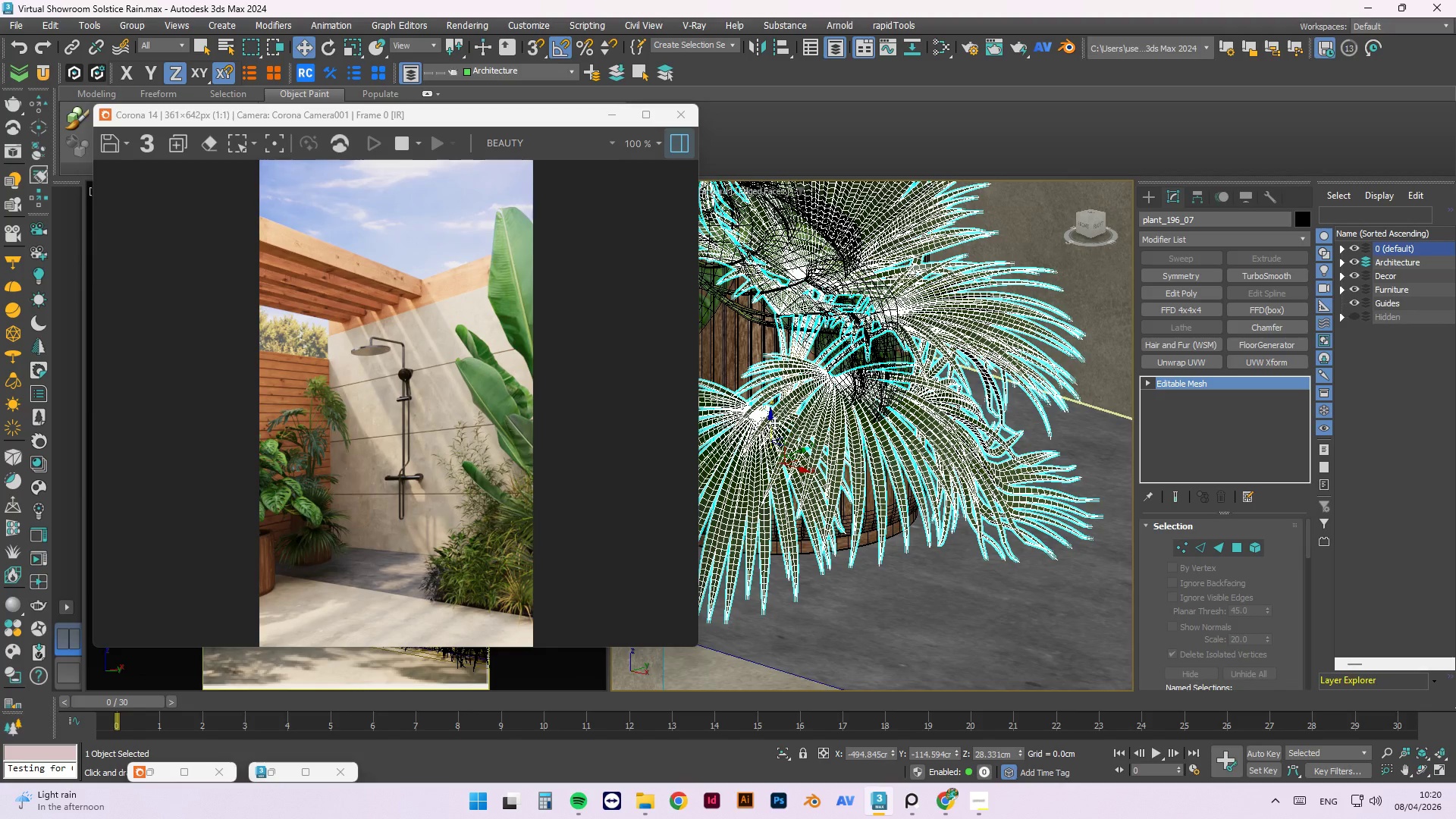 
hold_key(key=AltLeft, duration=1.55)
 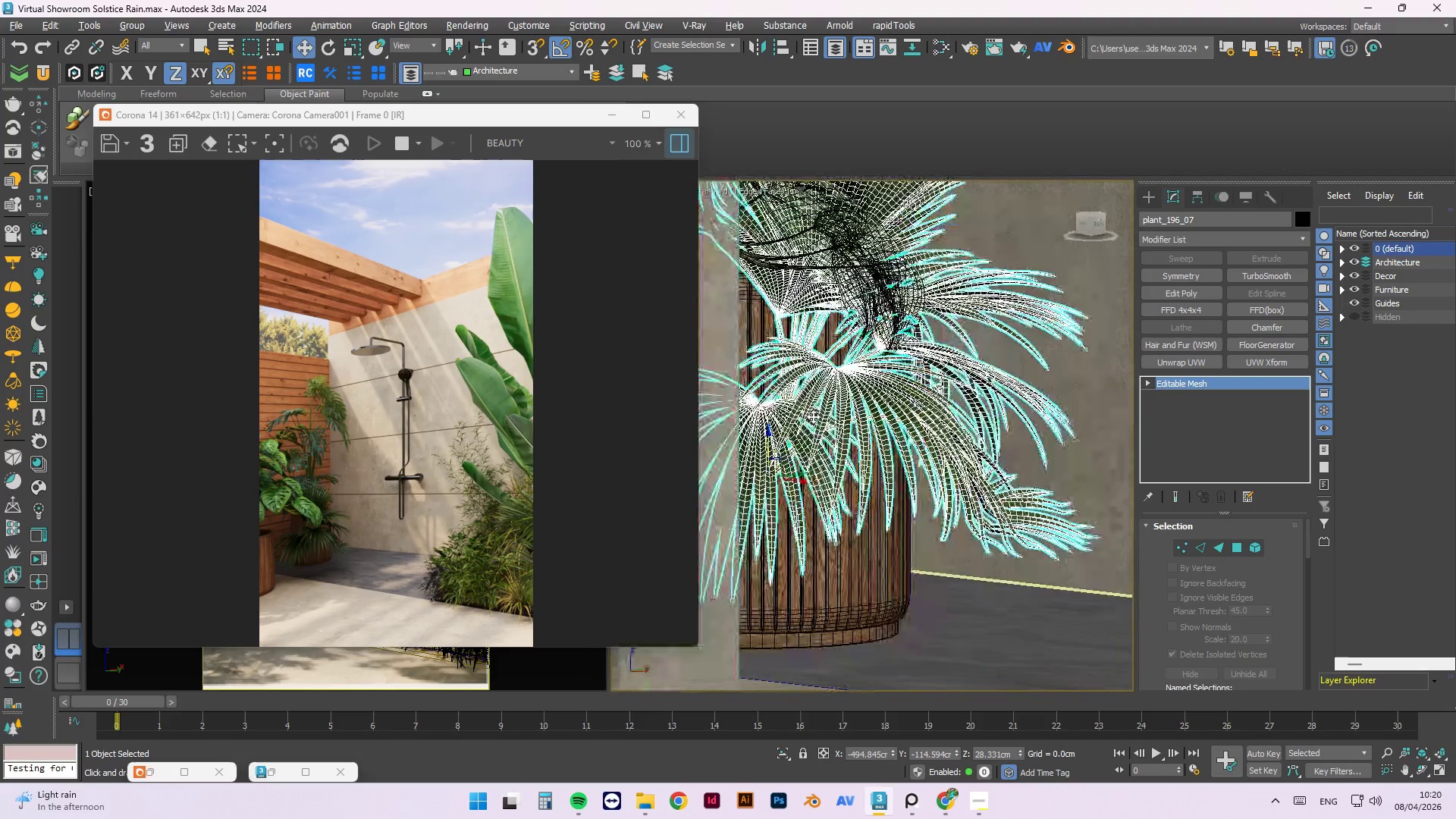 
hold_key(key=AltLeft, duration=1.17)
 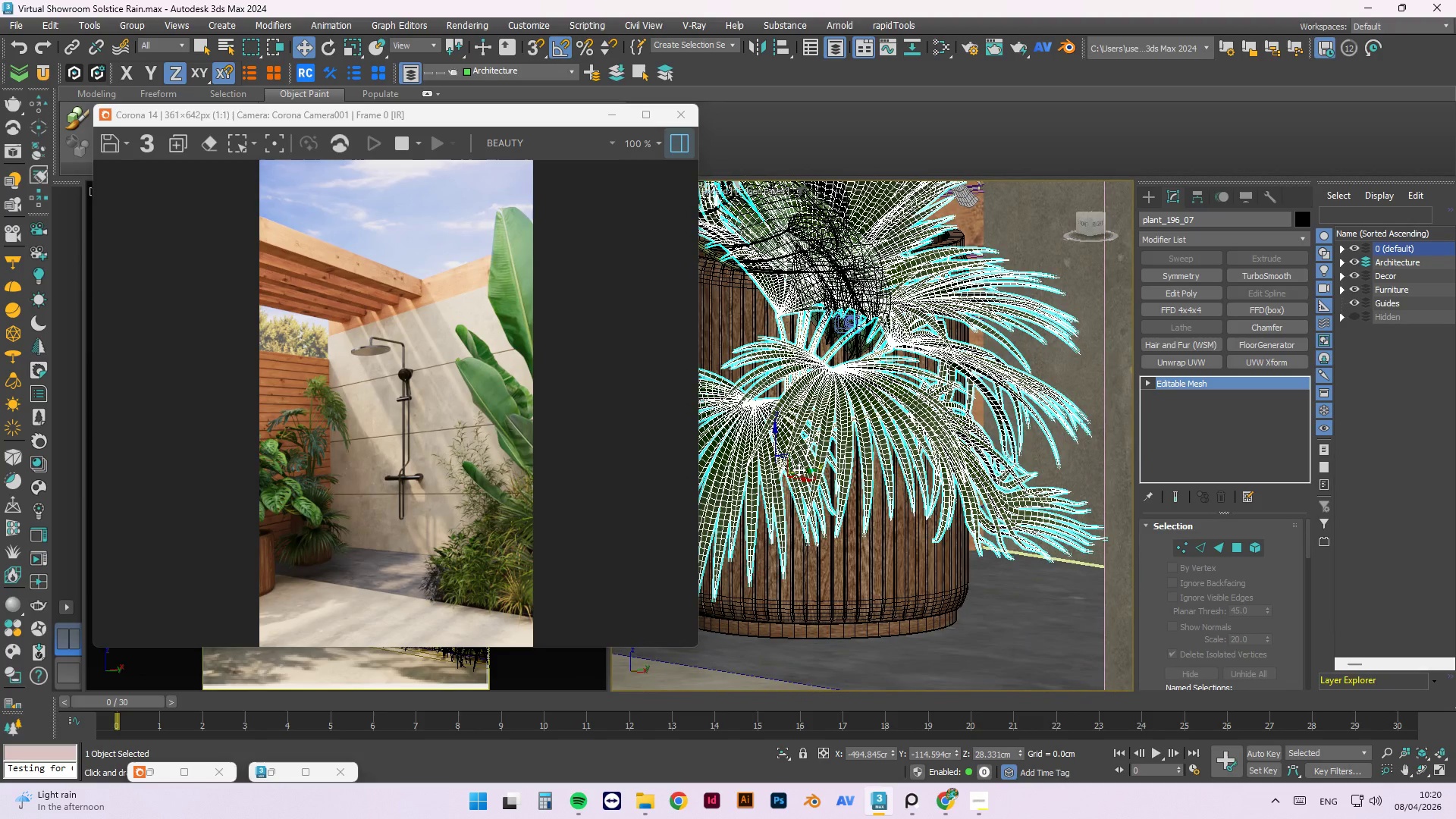 
hold_key(key=AltLeft, duration=5.26)
left_click_drag(start_coordinate=[808, 471], to_coordinate=[720, 489])
 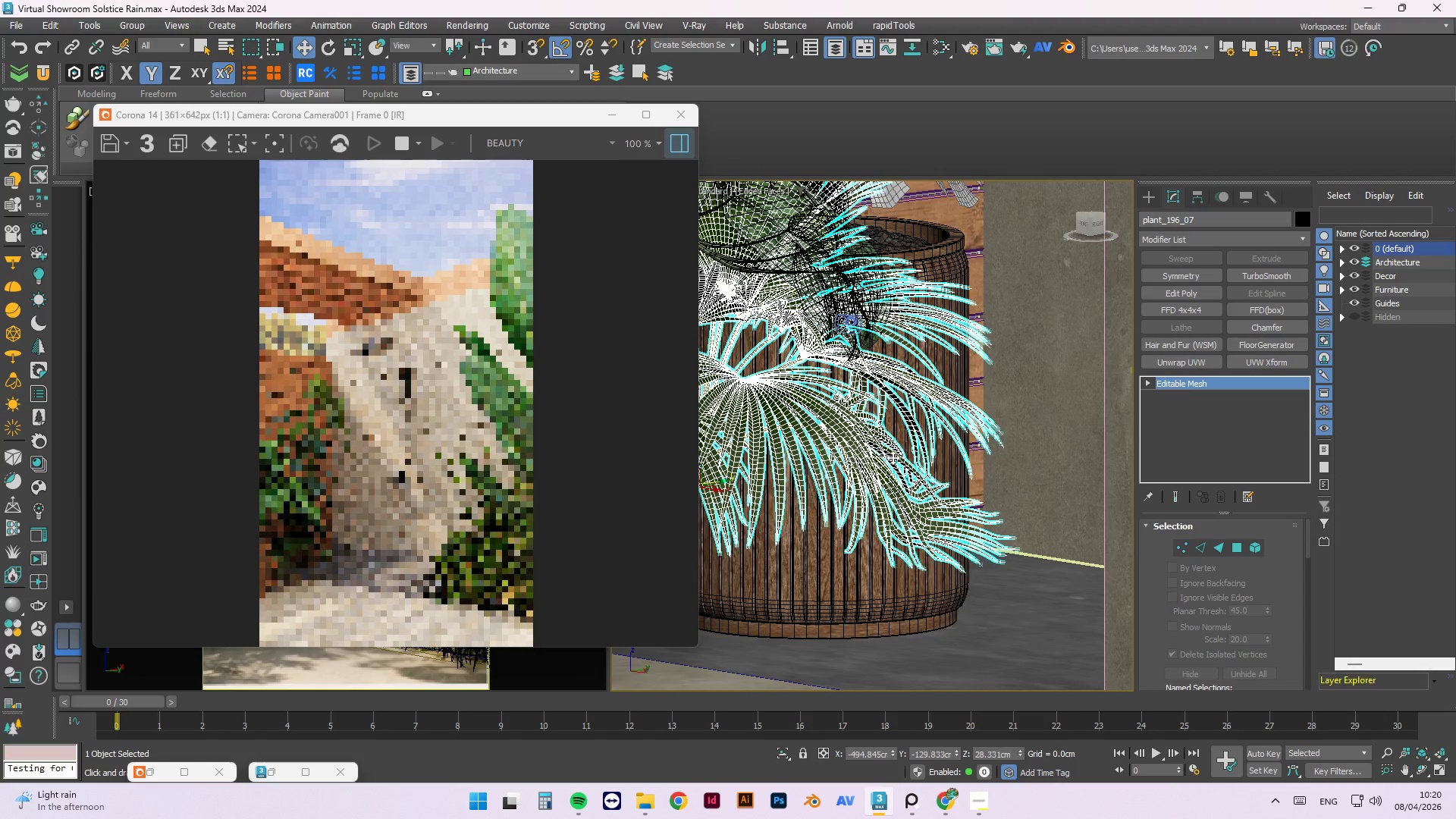 
hold_key(key=AltLeft, duration=1.5)
 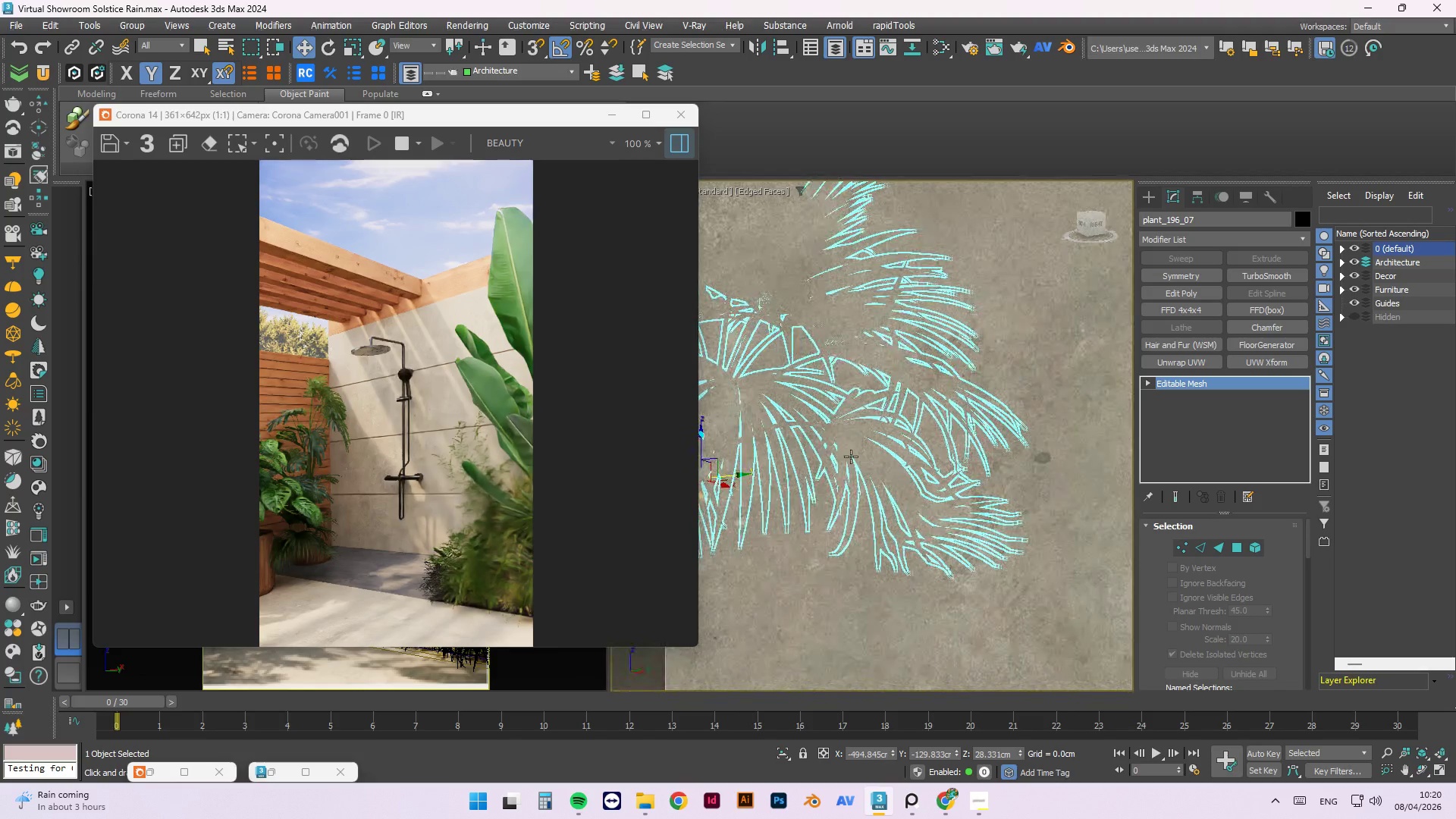 
hold_key(key=AltLeft, duration=0.45)
 